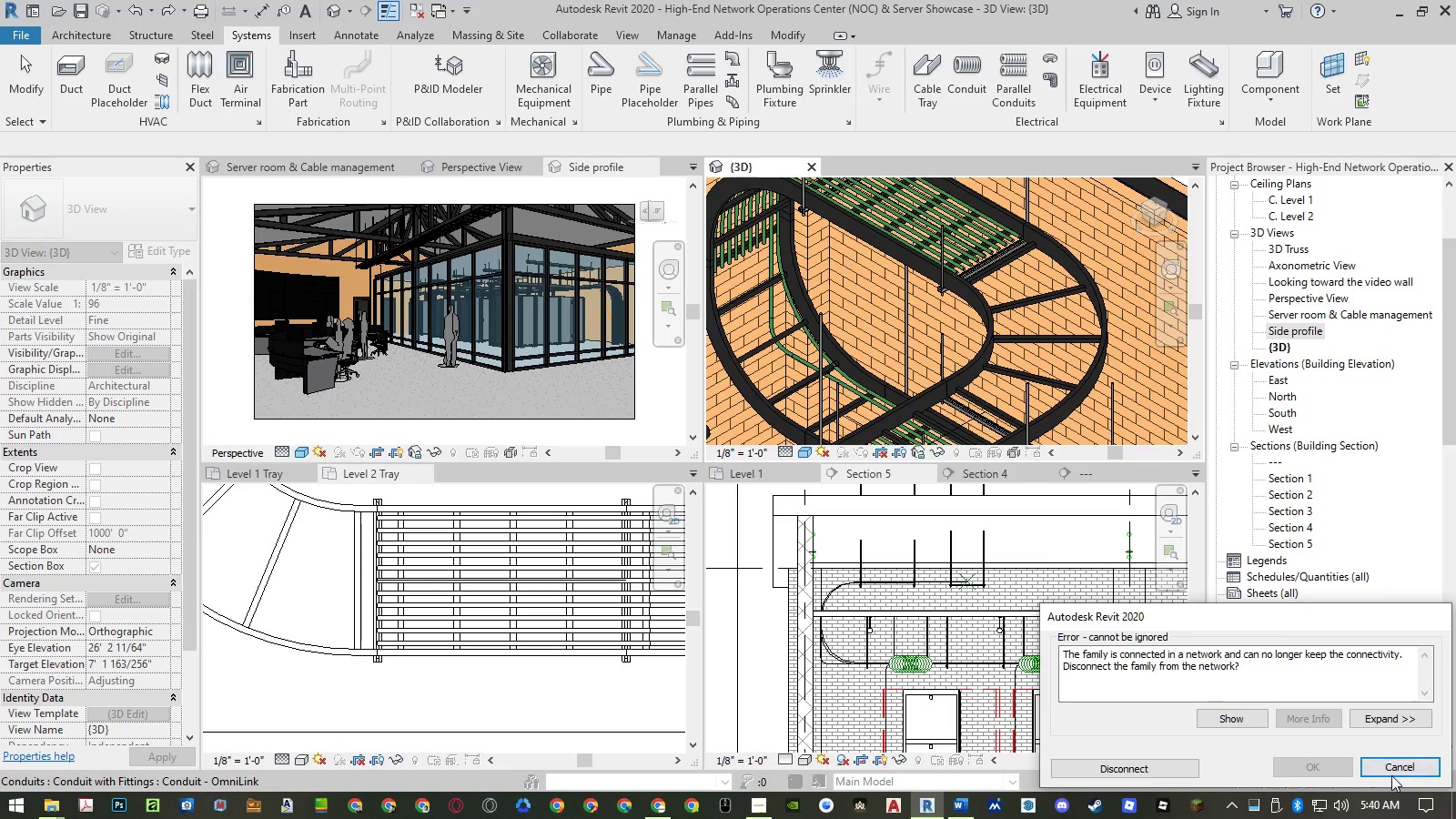 
left_click([1391, 774])
 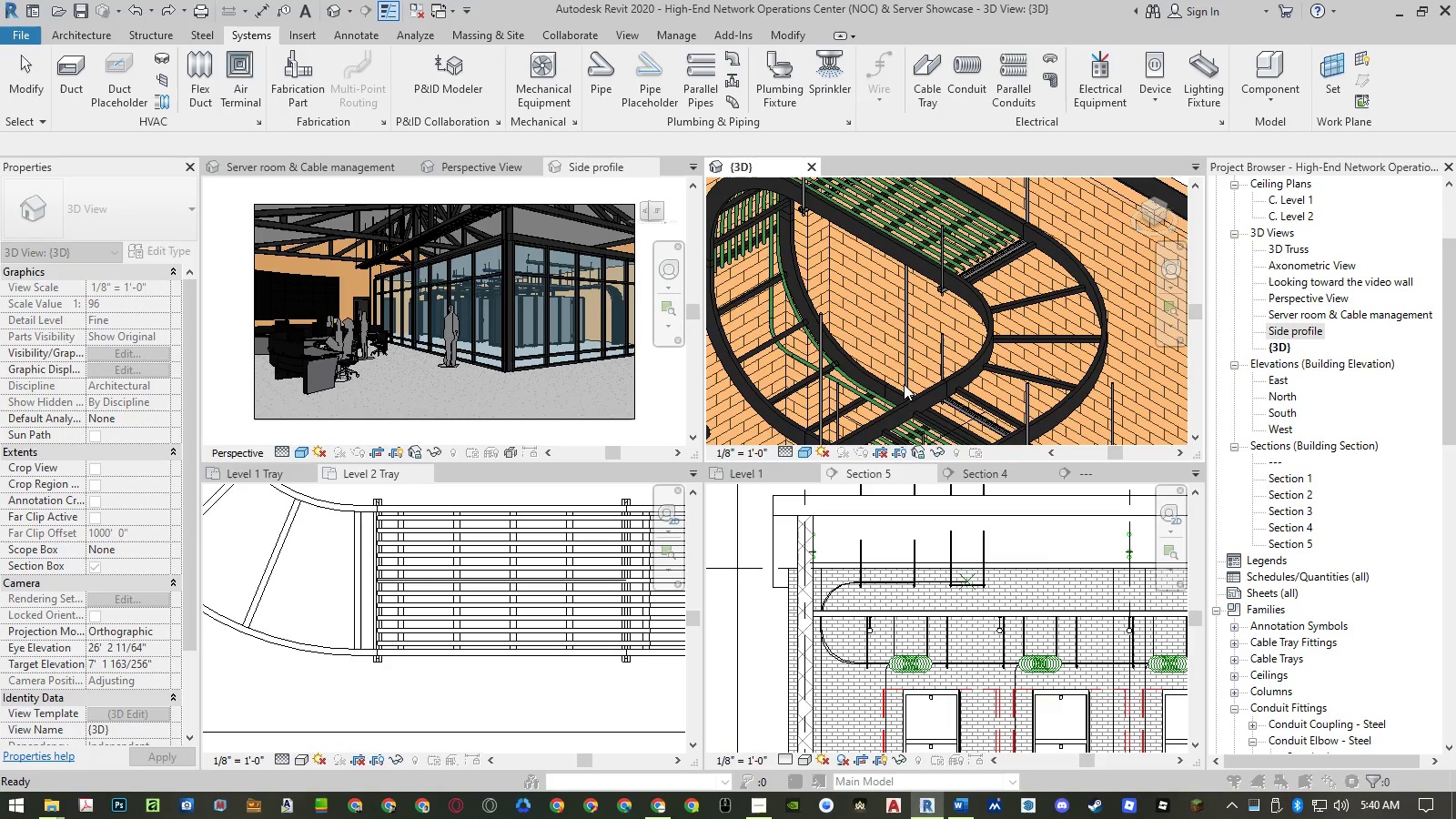 
key(Space)
 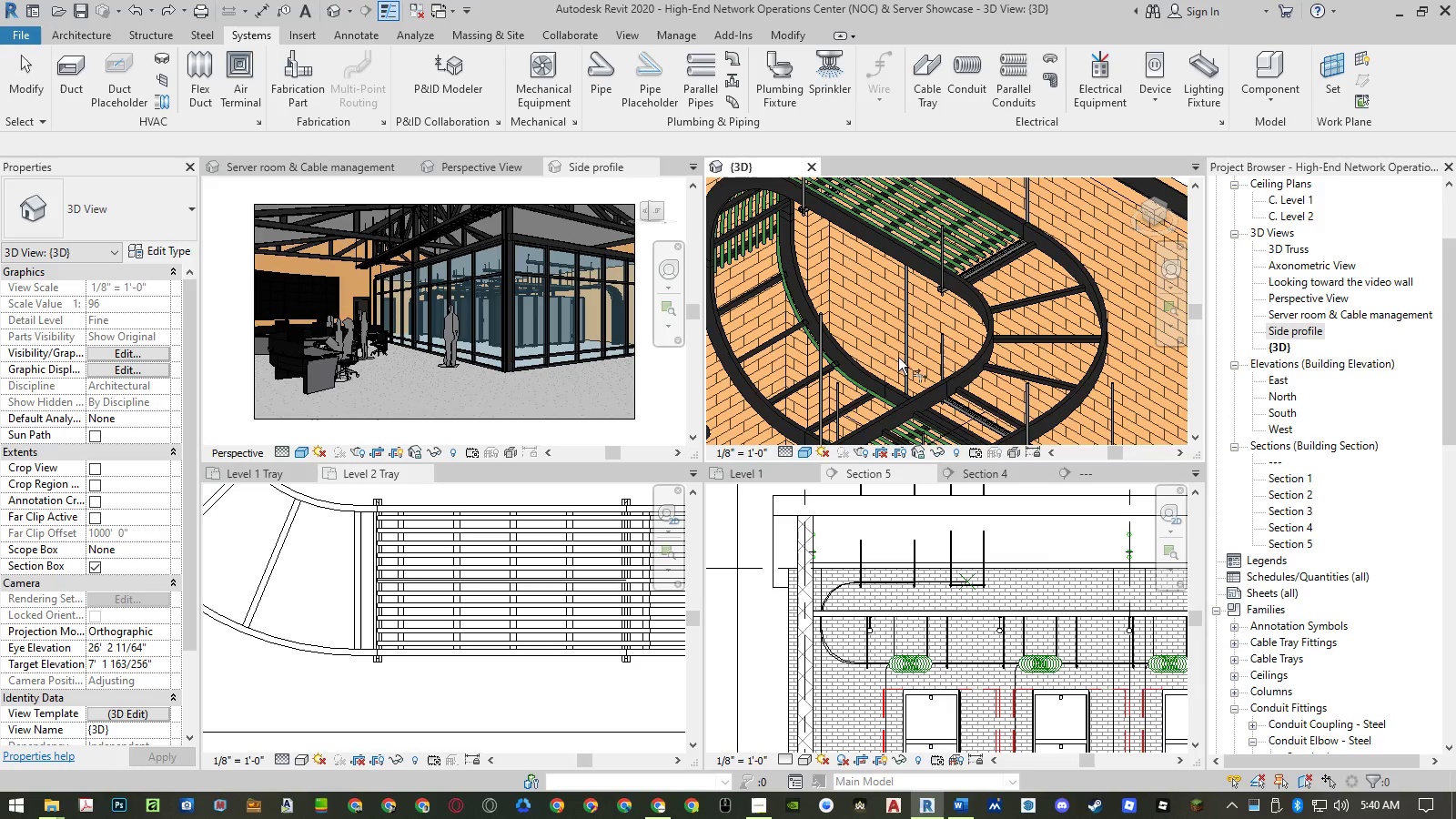 
key(Escape)
 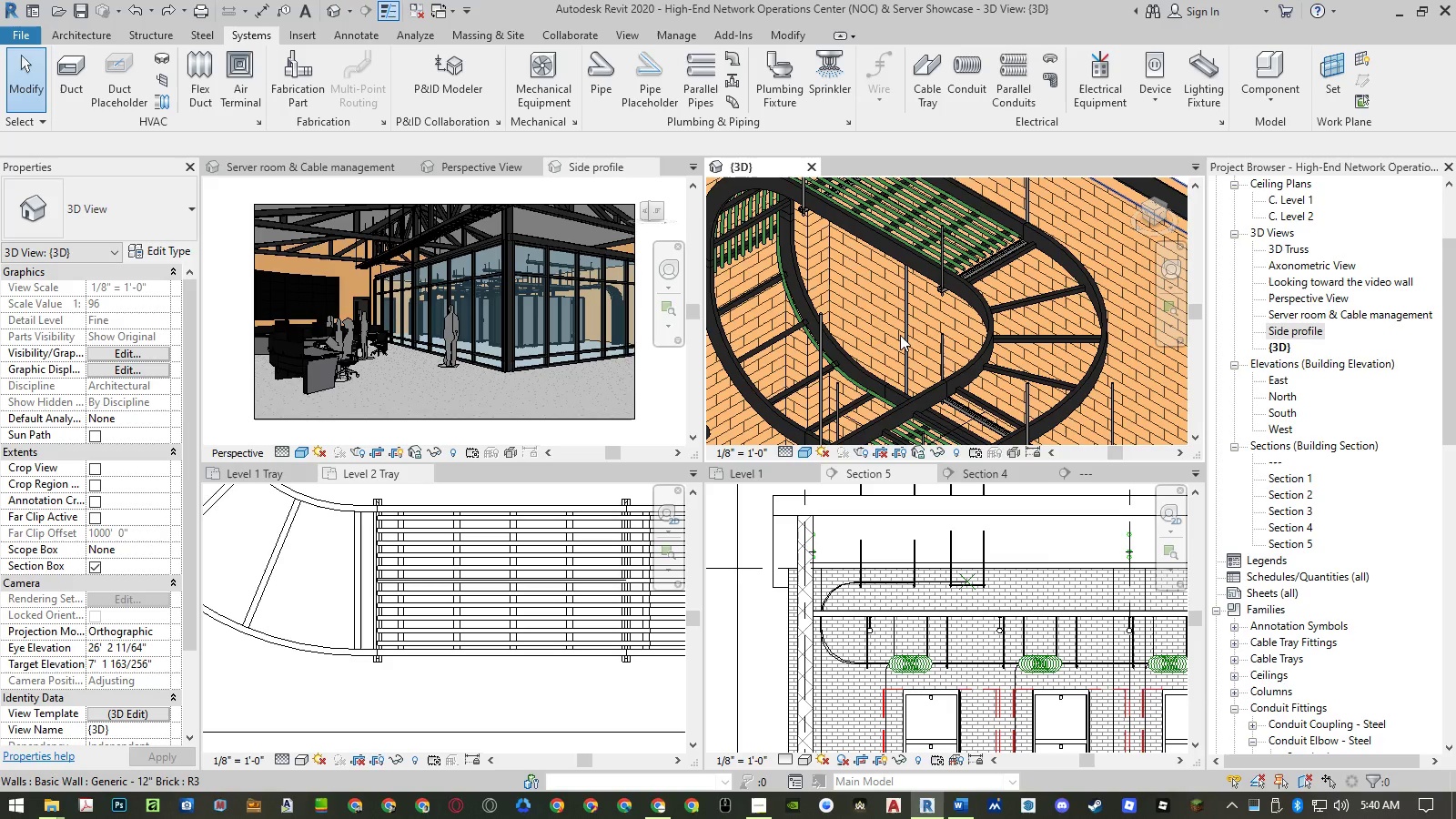 
key(Control+ControlLeft)
 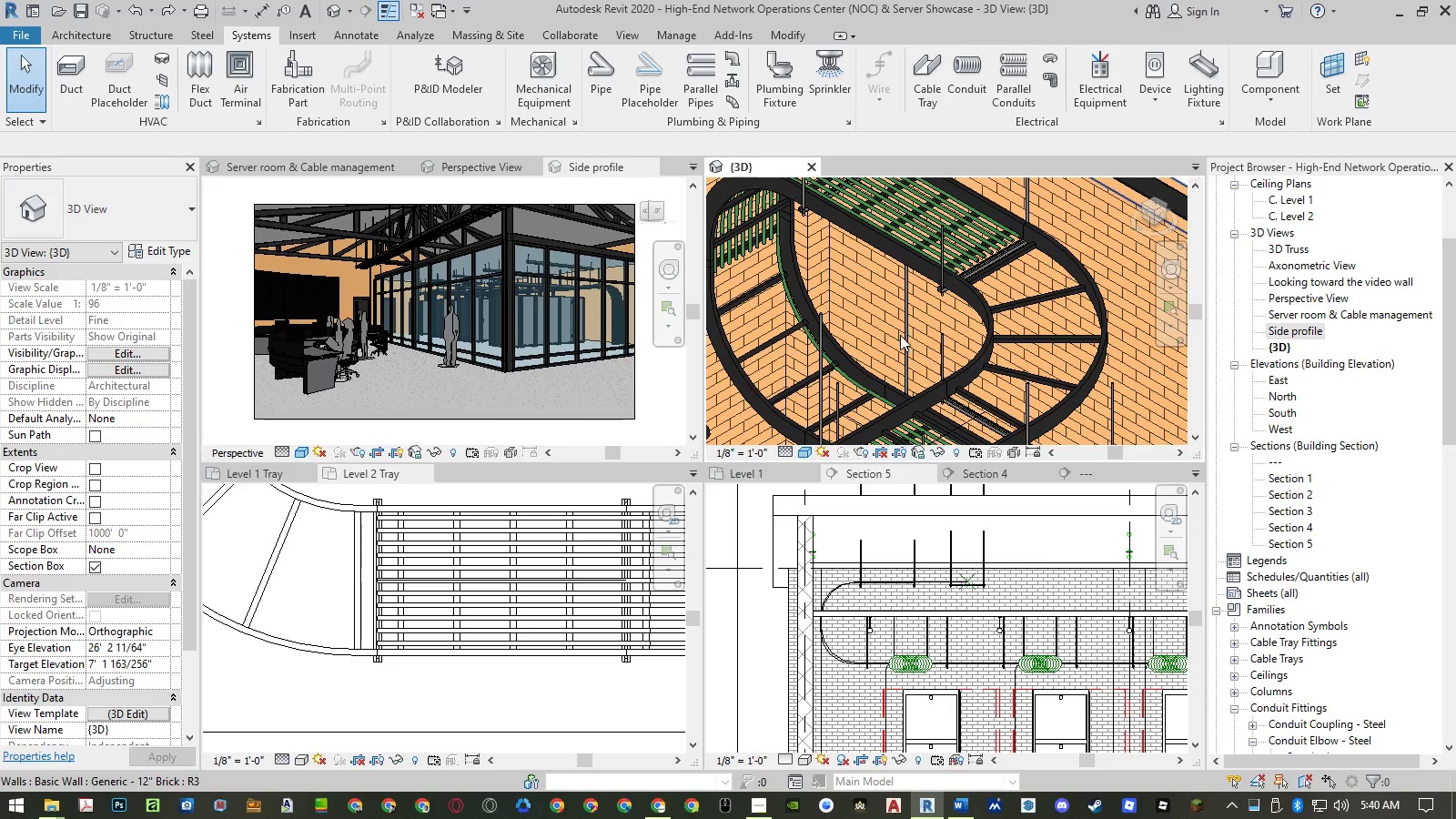 
key(Control+Z)
 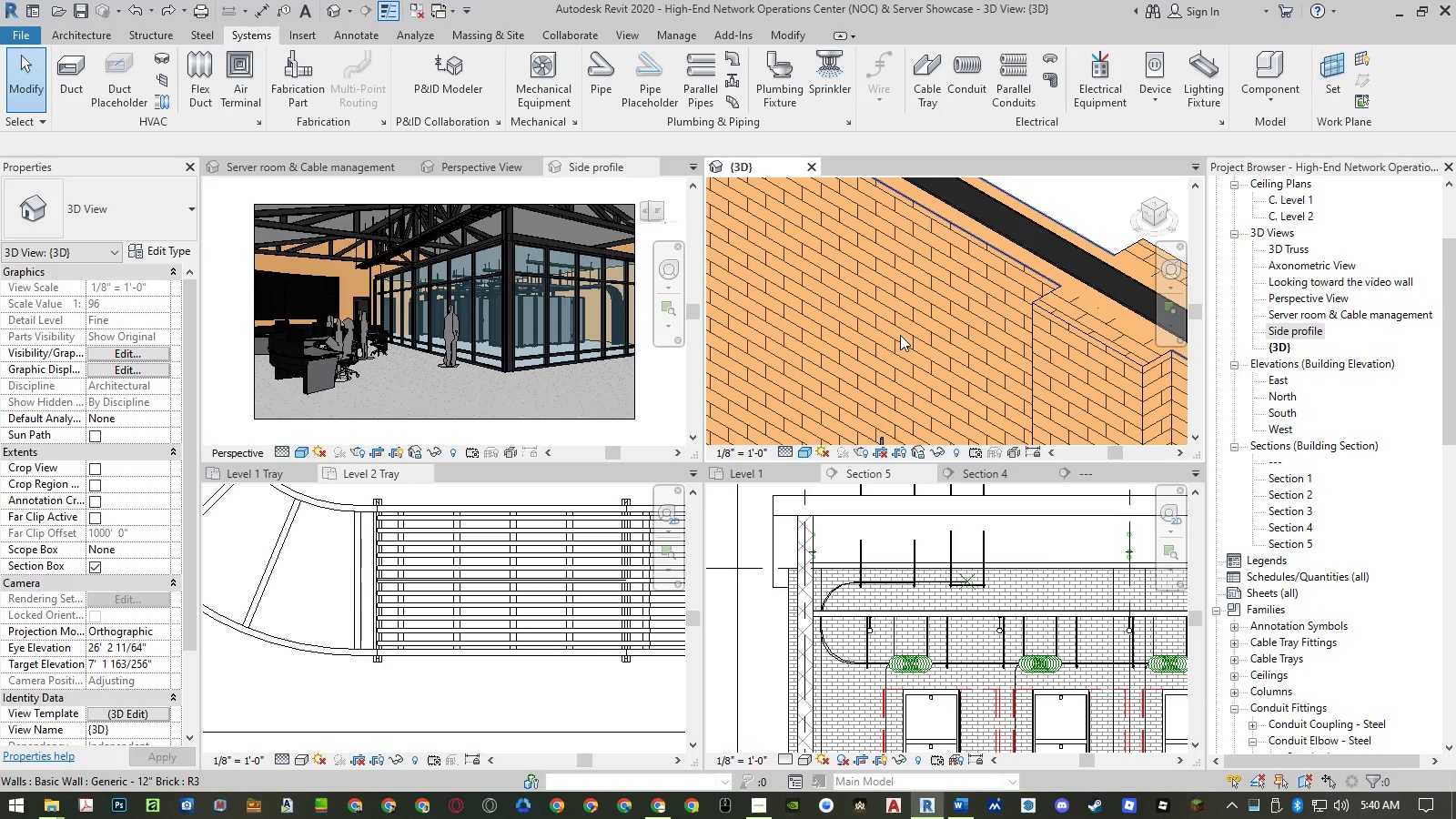 
key(Control+ControlLeft)
 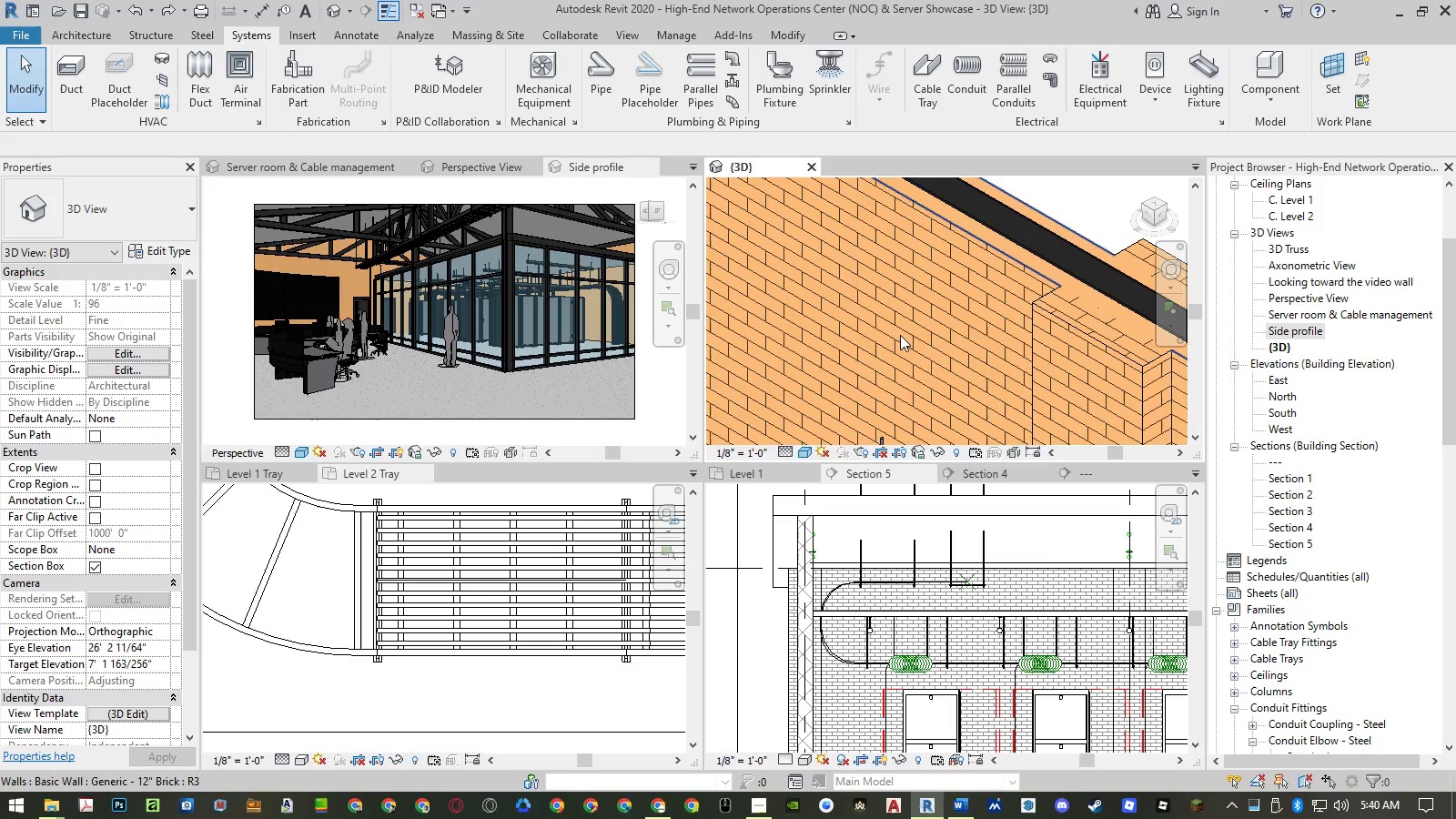 
key(Control+Z)
 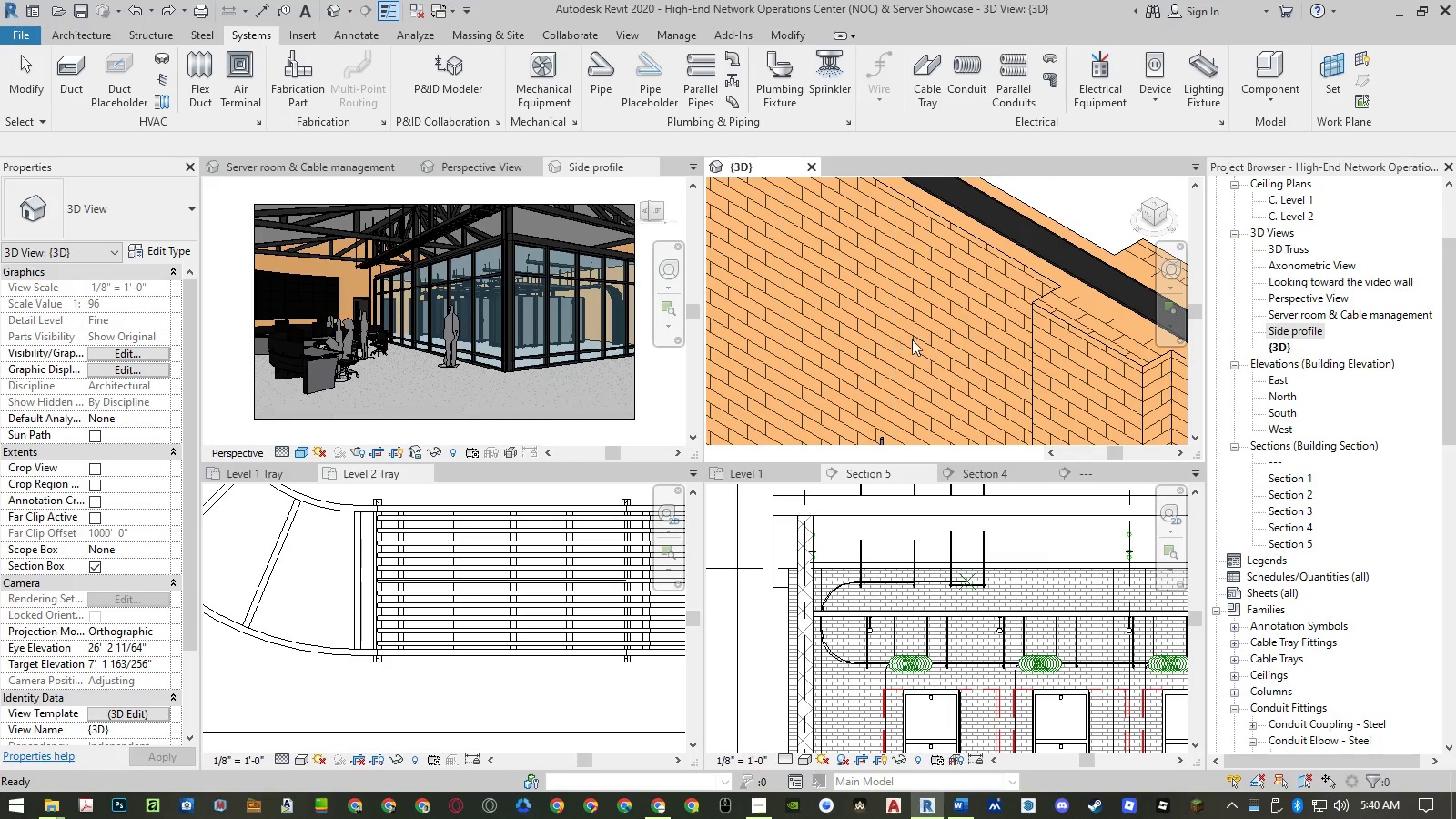 
scroll: coordinate [1052, 387], scroll_direction: down, amount: 10.0
 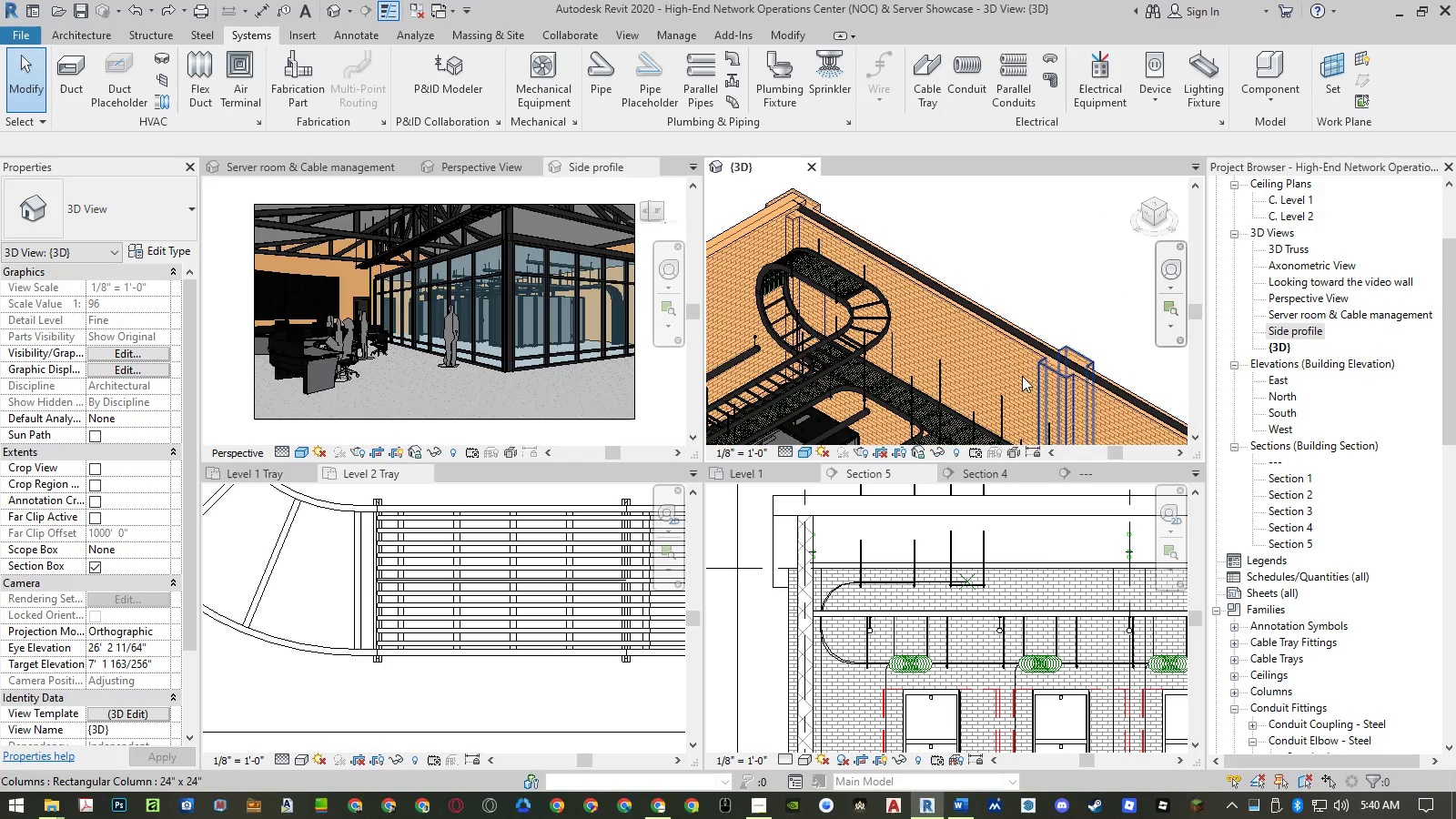 
key(Control+Z)
 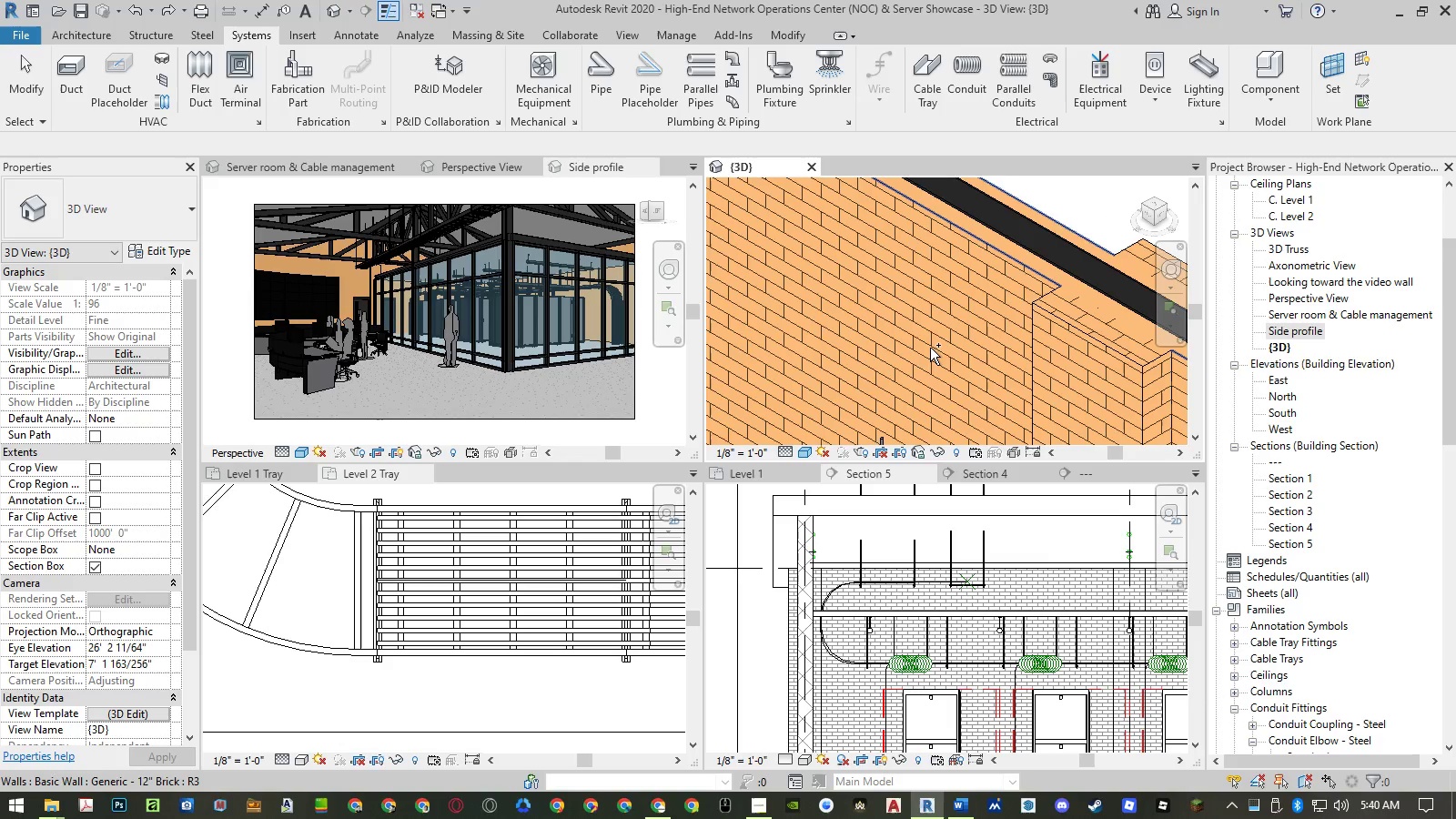 
key(Control+Z)
 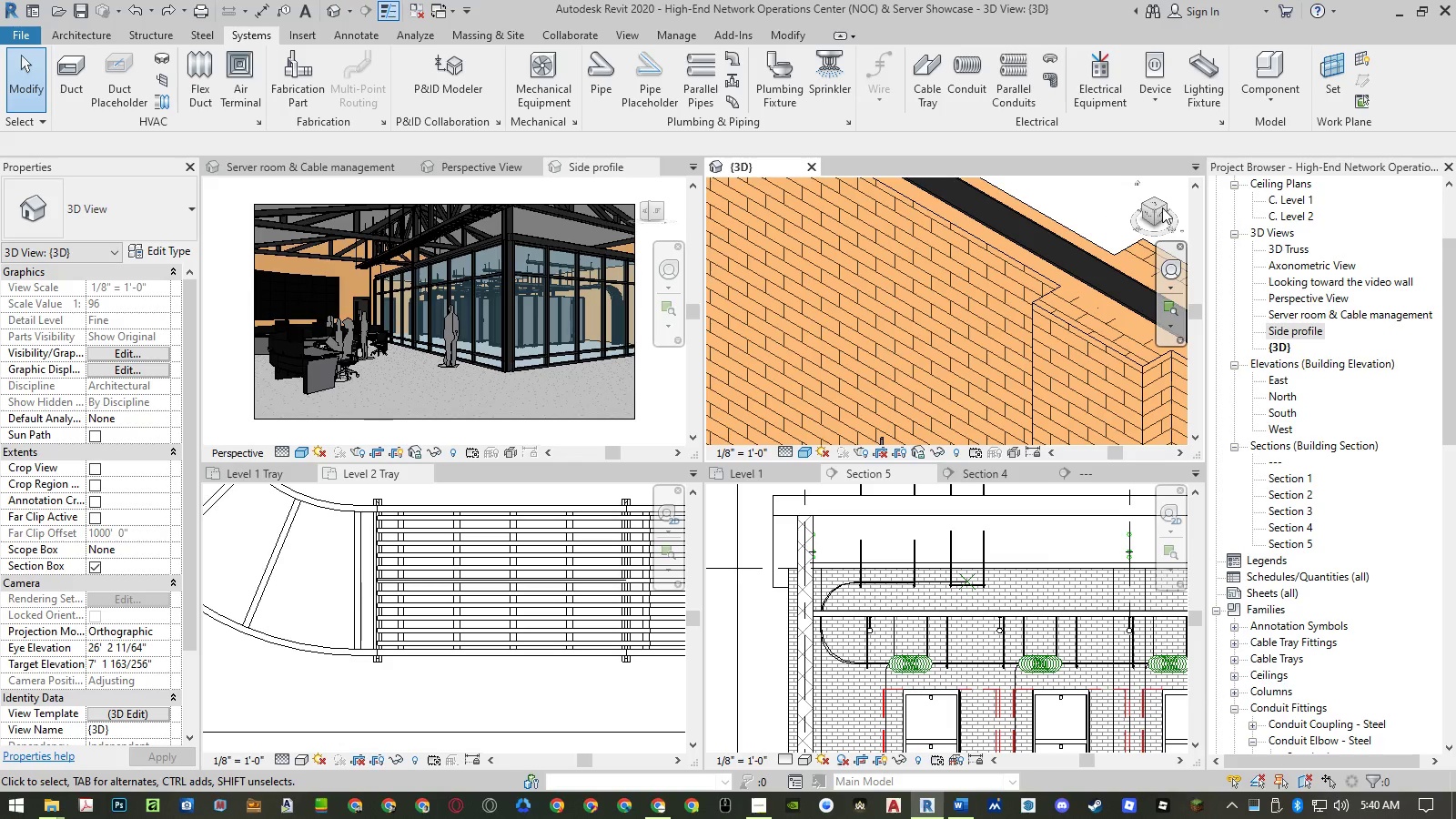 
scroll: coordinate [793, 402], scroll_direction: down, amount: 6.0
 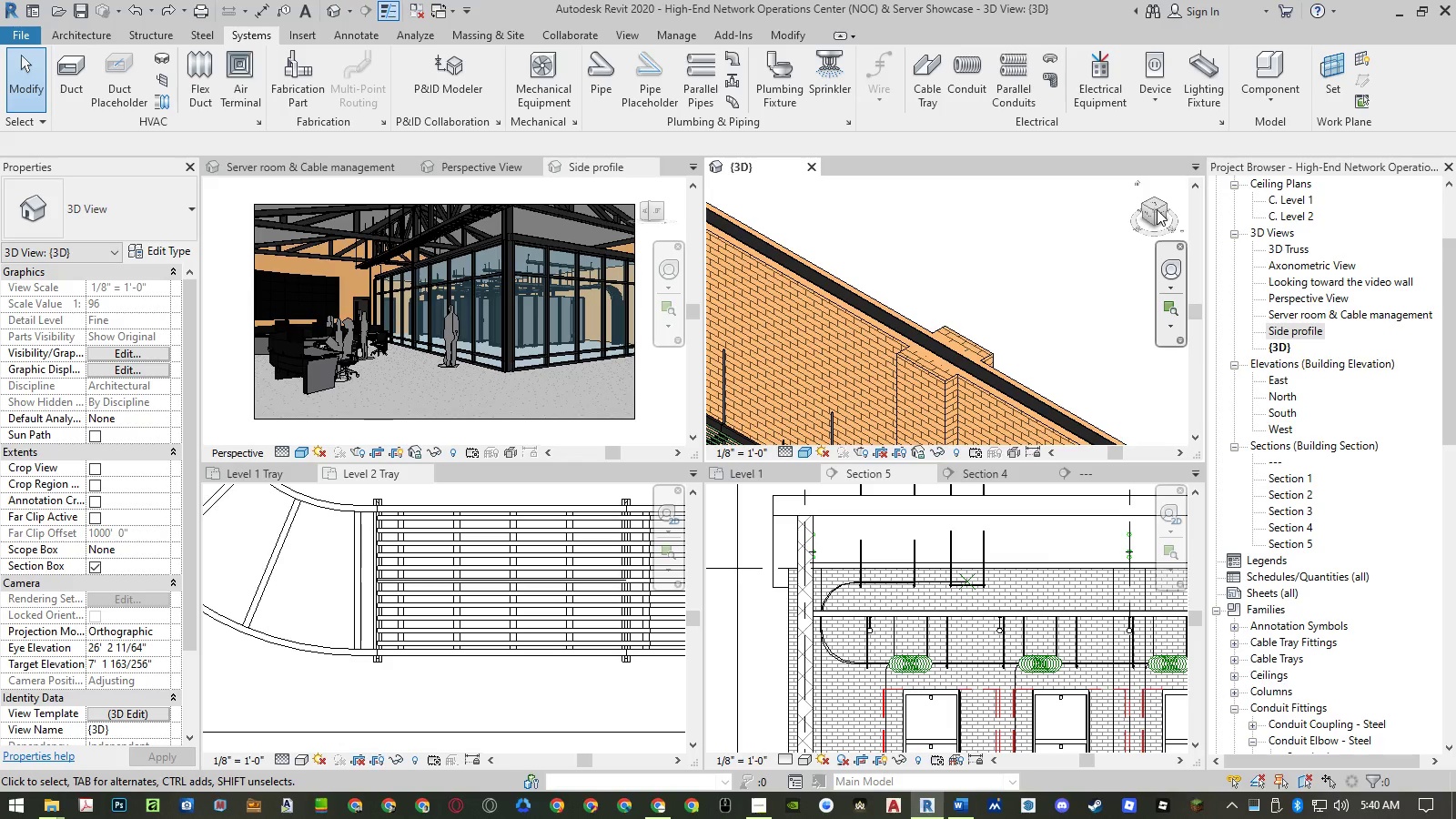 
double_click([1160, 208])
 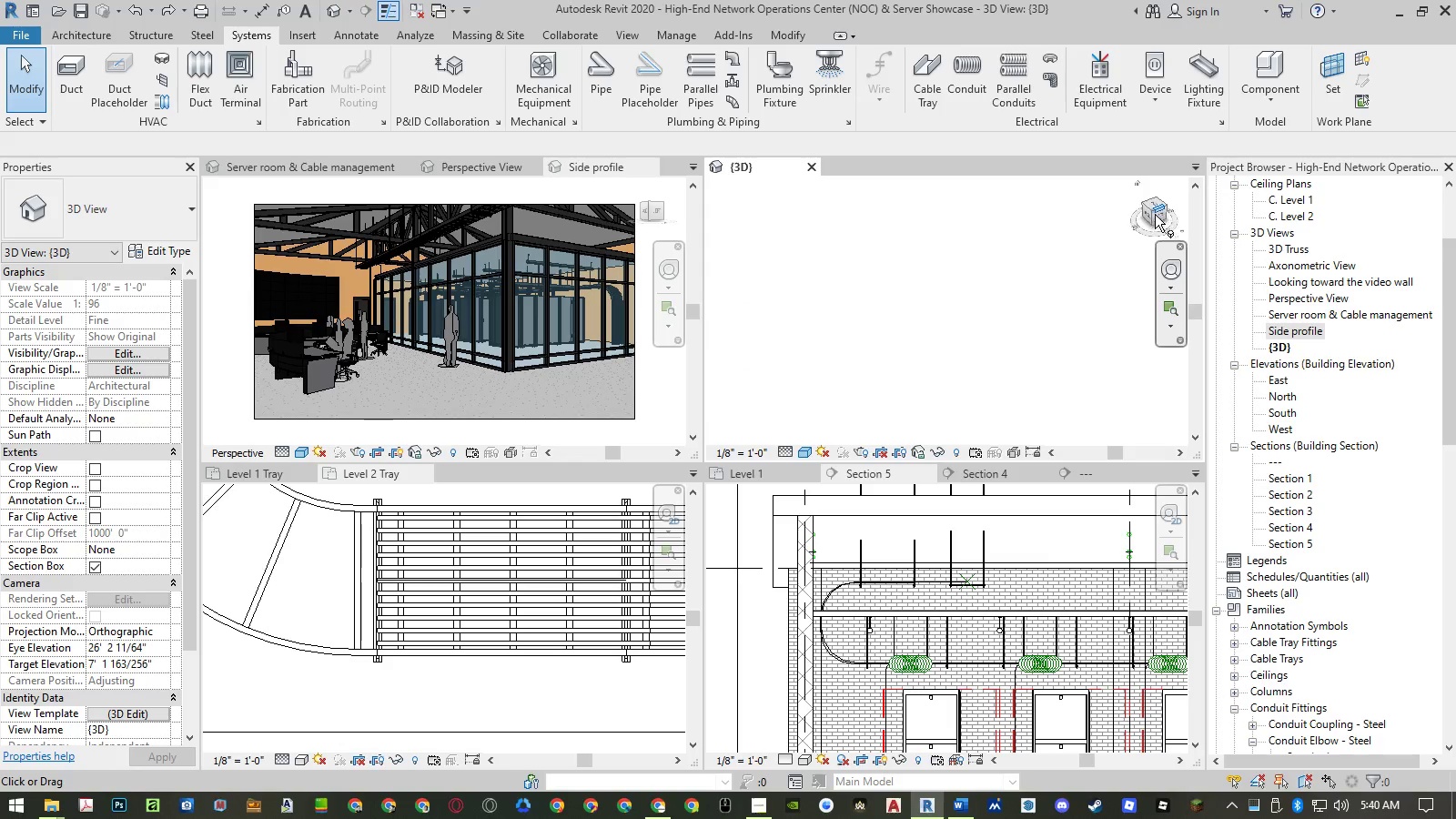 
mouse_move([1118, 239])
 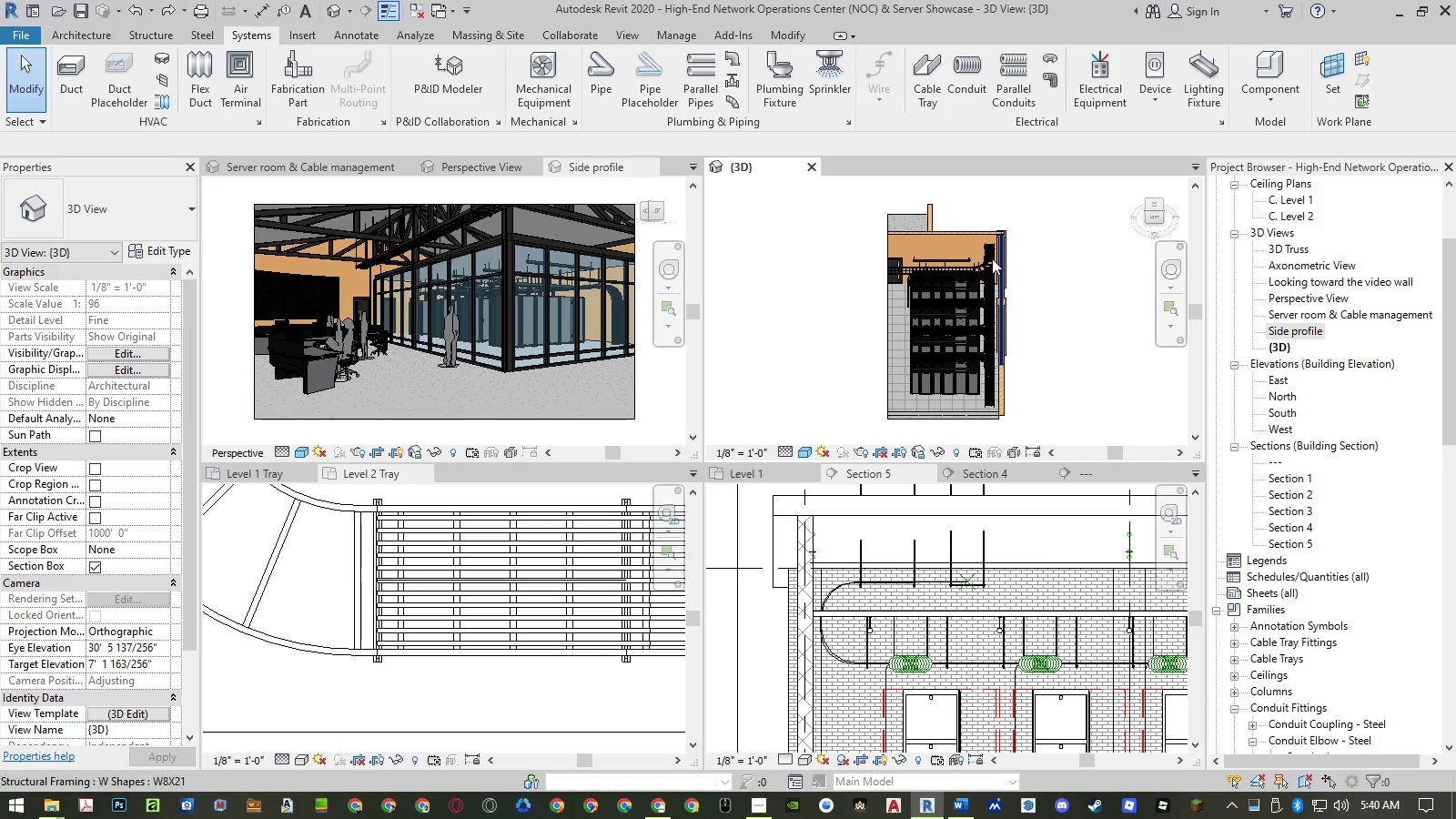 
key(Control+Z)
 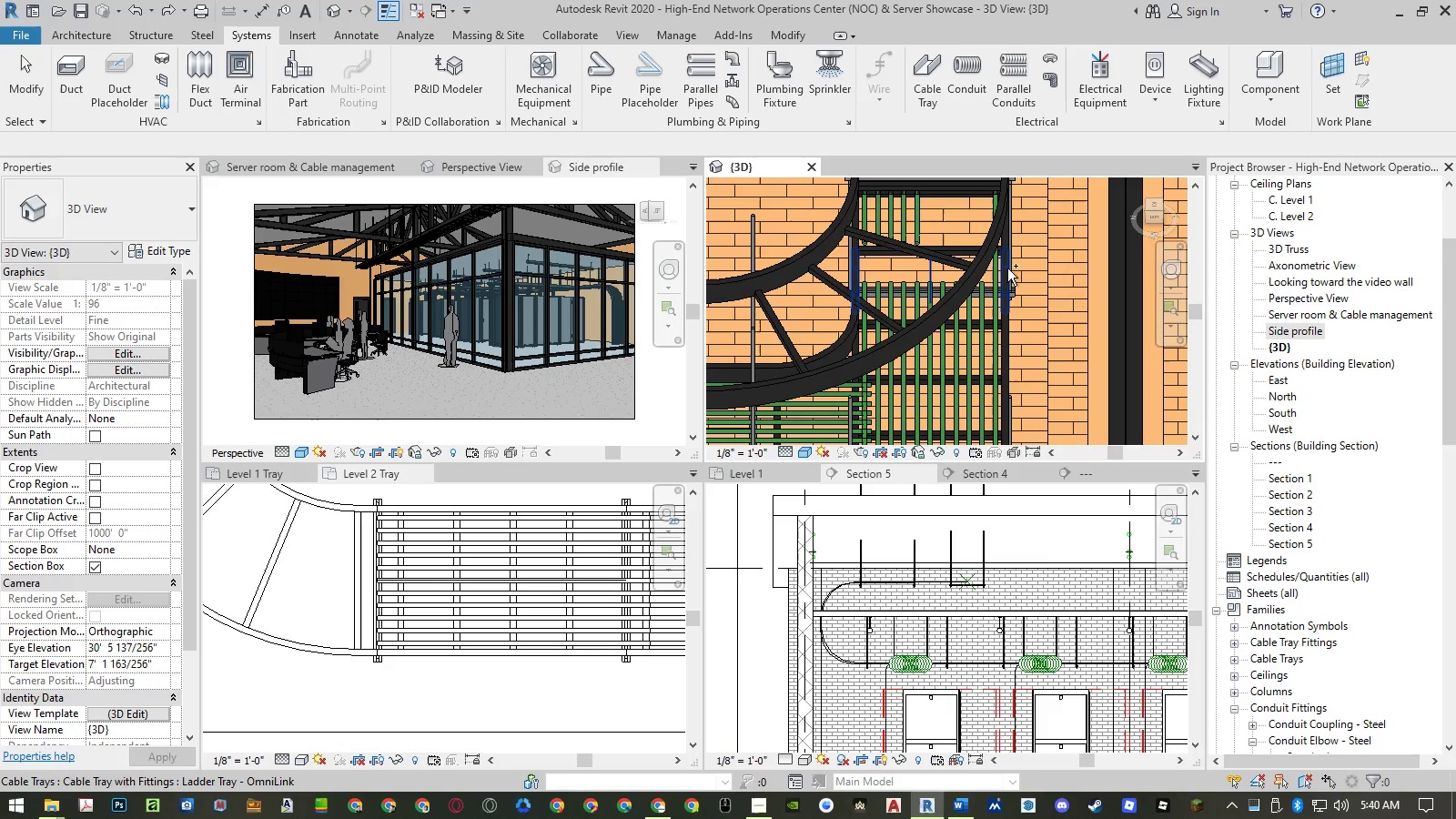 
scroll: coordinate [1007, 268], scroll_direction: up, amount: 16.0
 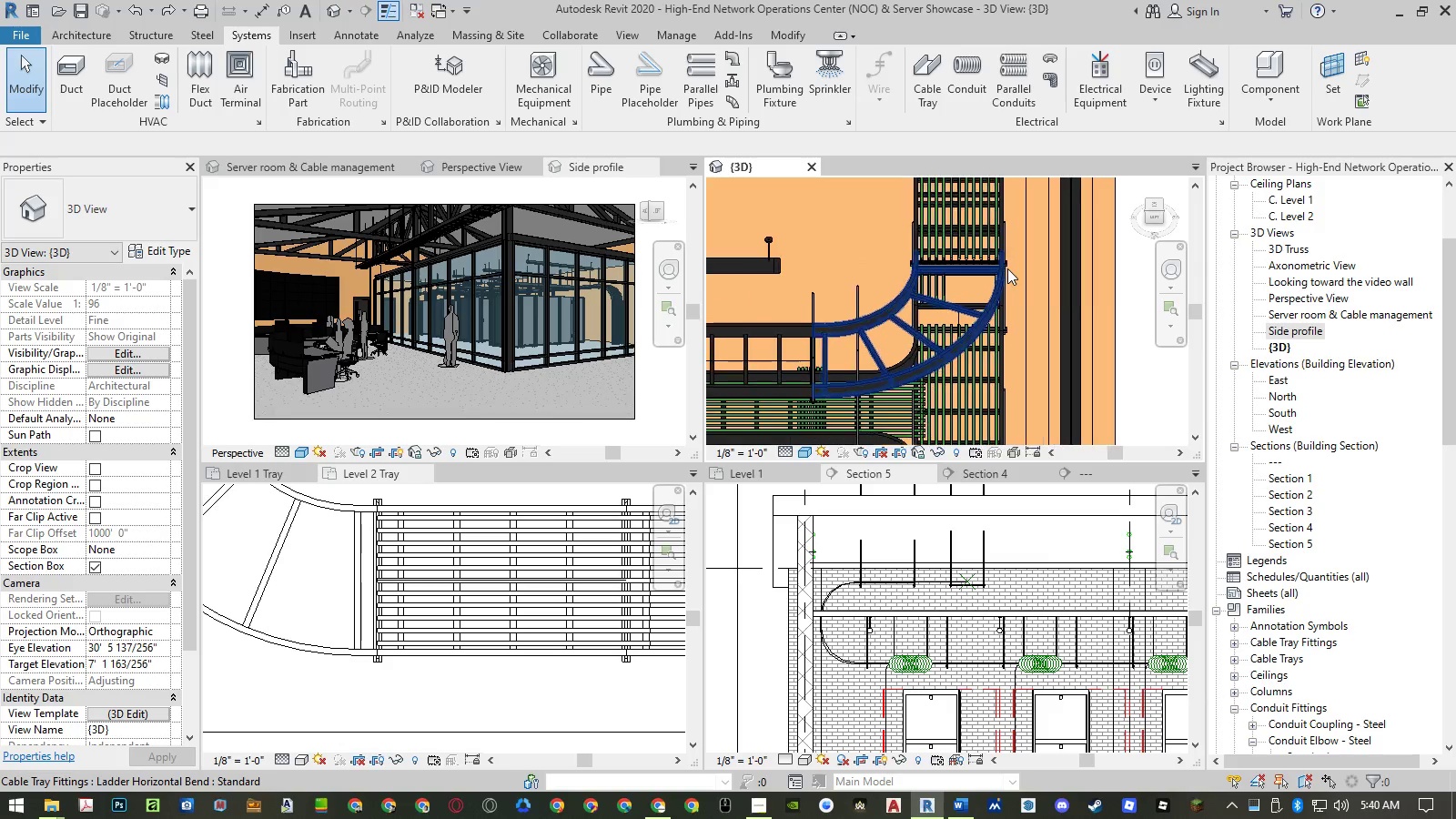 
key(Control+Z)
 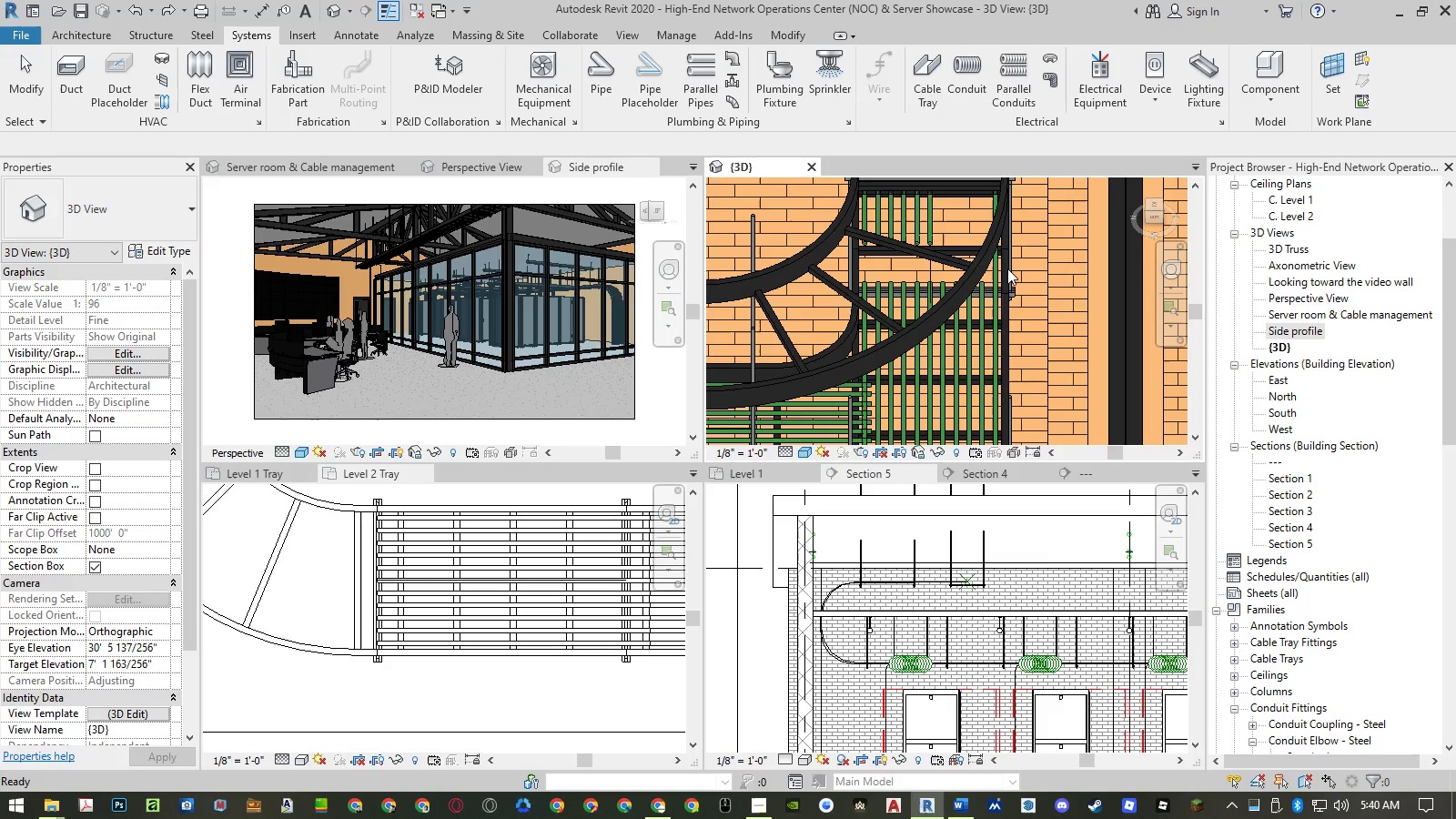 
key(Control+Z)
 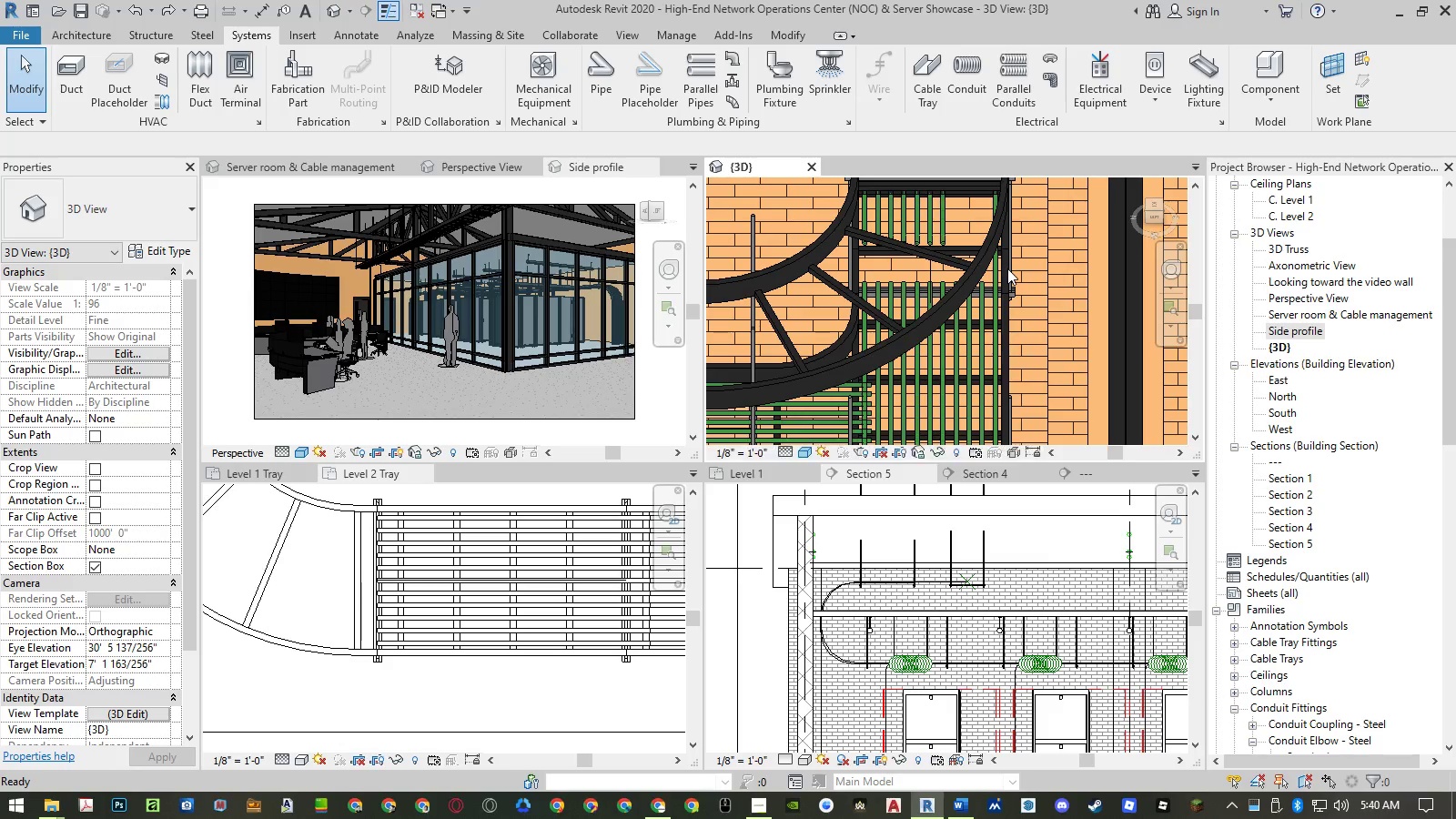 
key(Control+Z)
 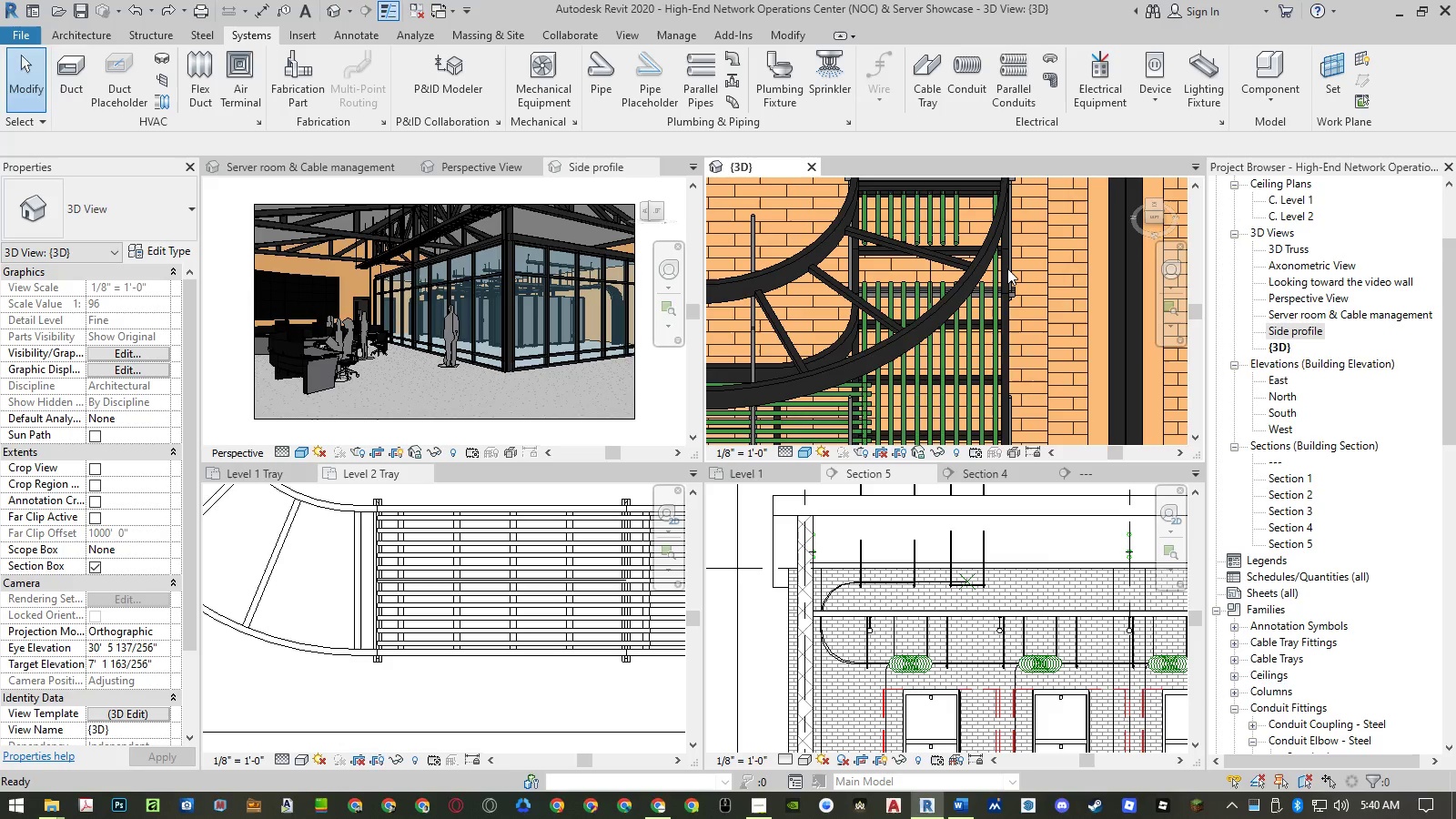 
key(Control+Z)
 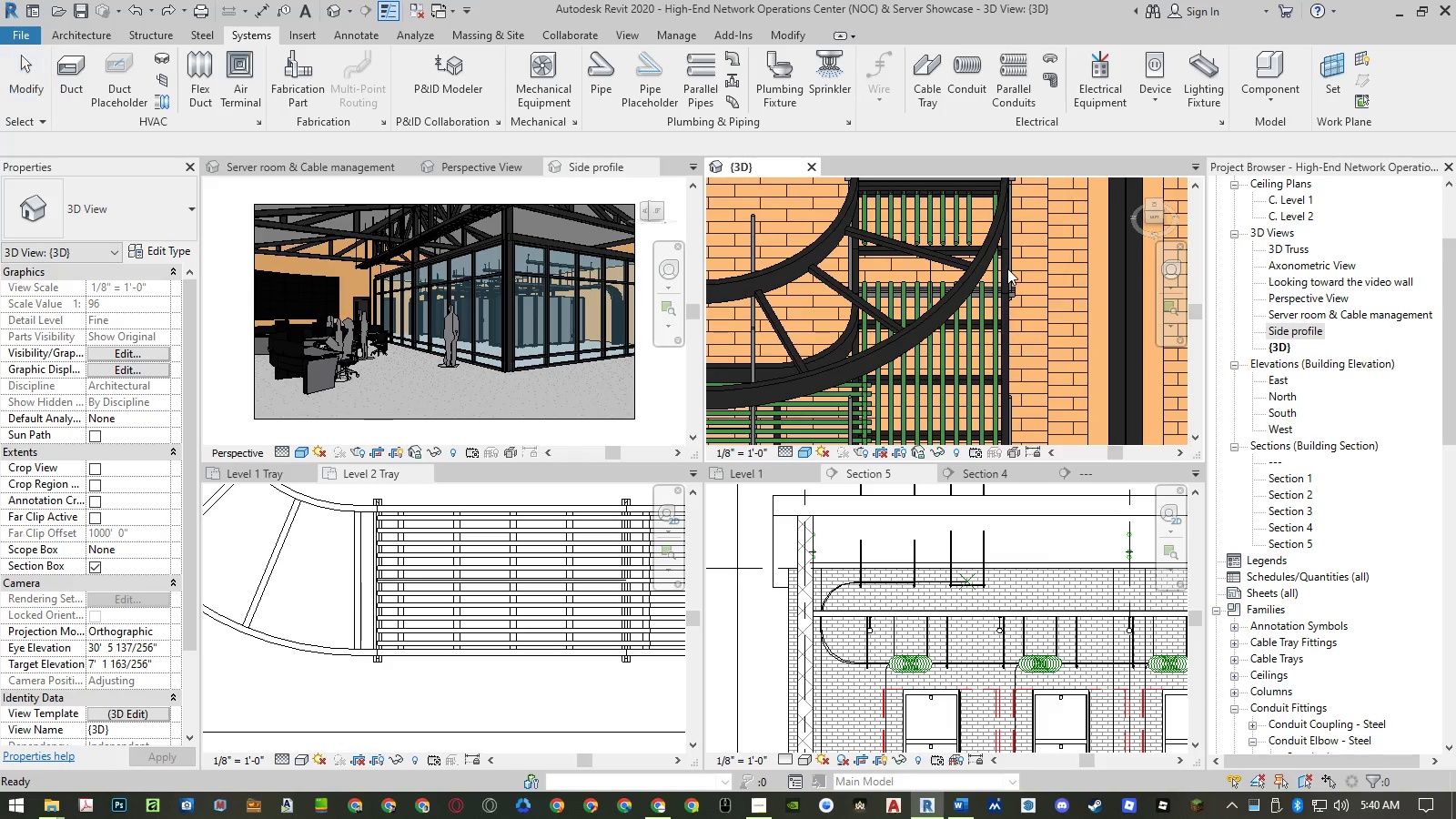 
key(Control+Z)
 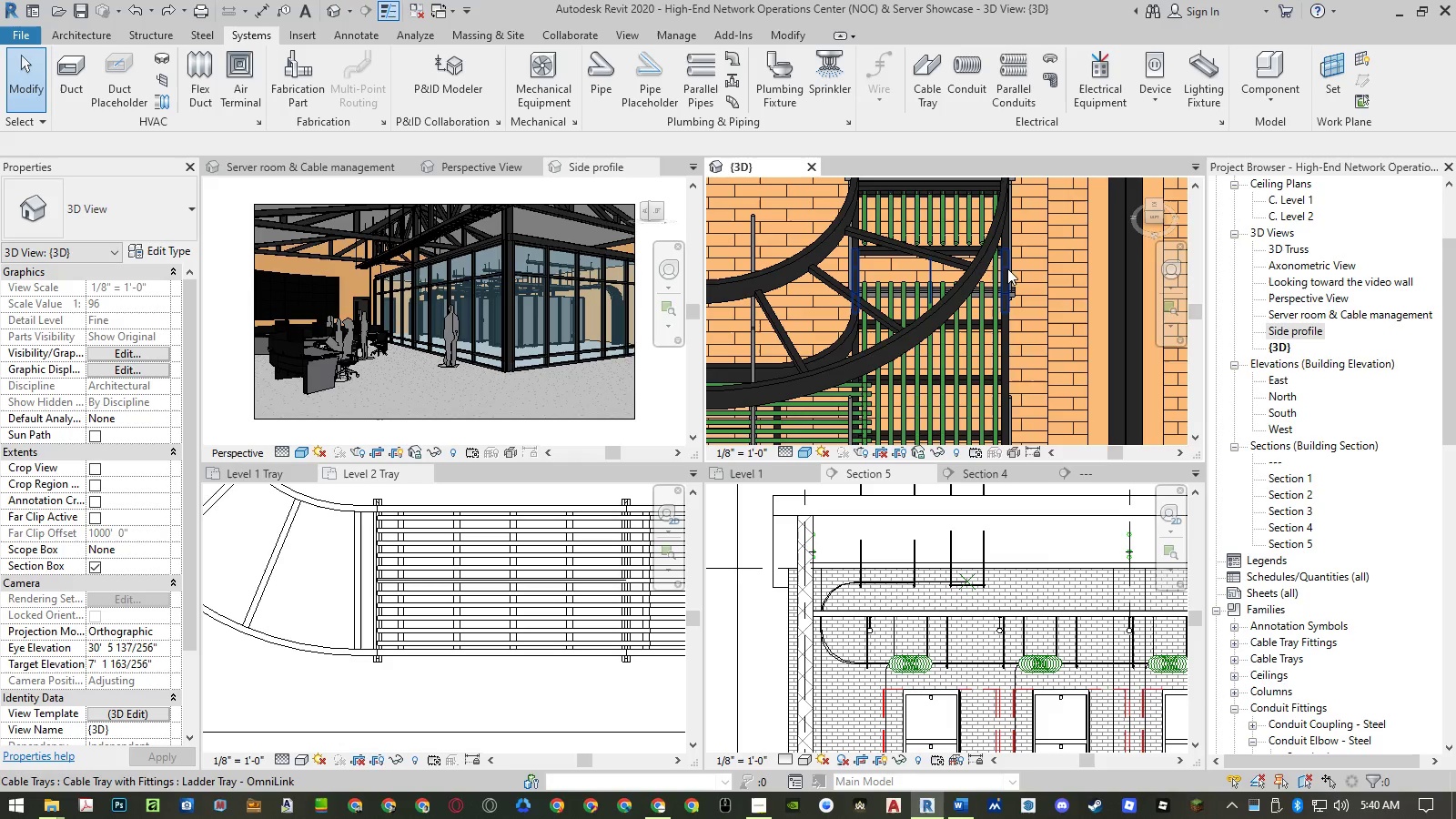 
scroll: coordinate [946, 222], scroll_direction: down, amount: 5.0
 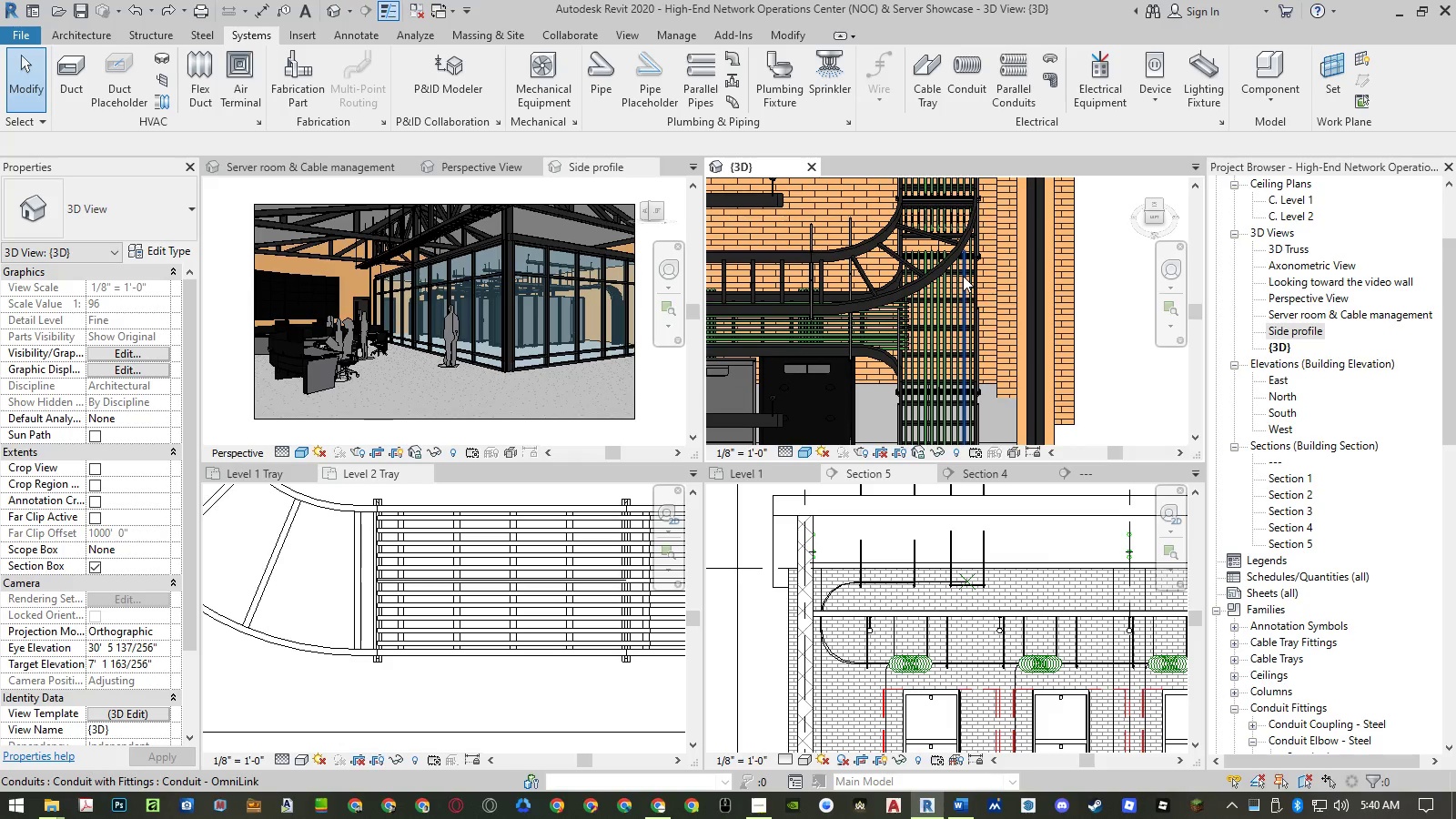 
scroll: coordinate [963, 276], scroll_direction: up, amount: 2.0
 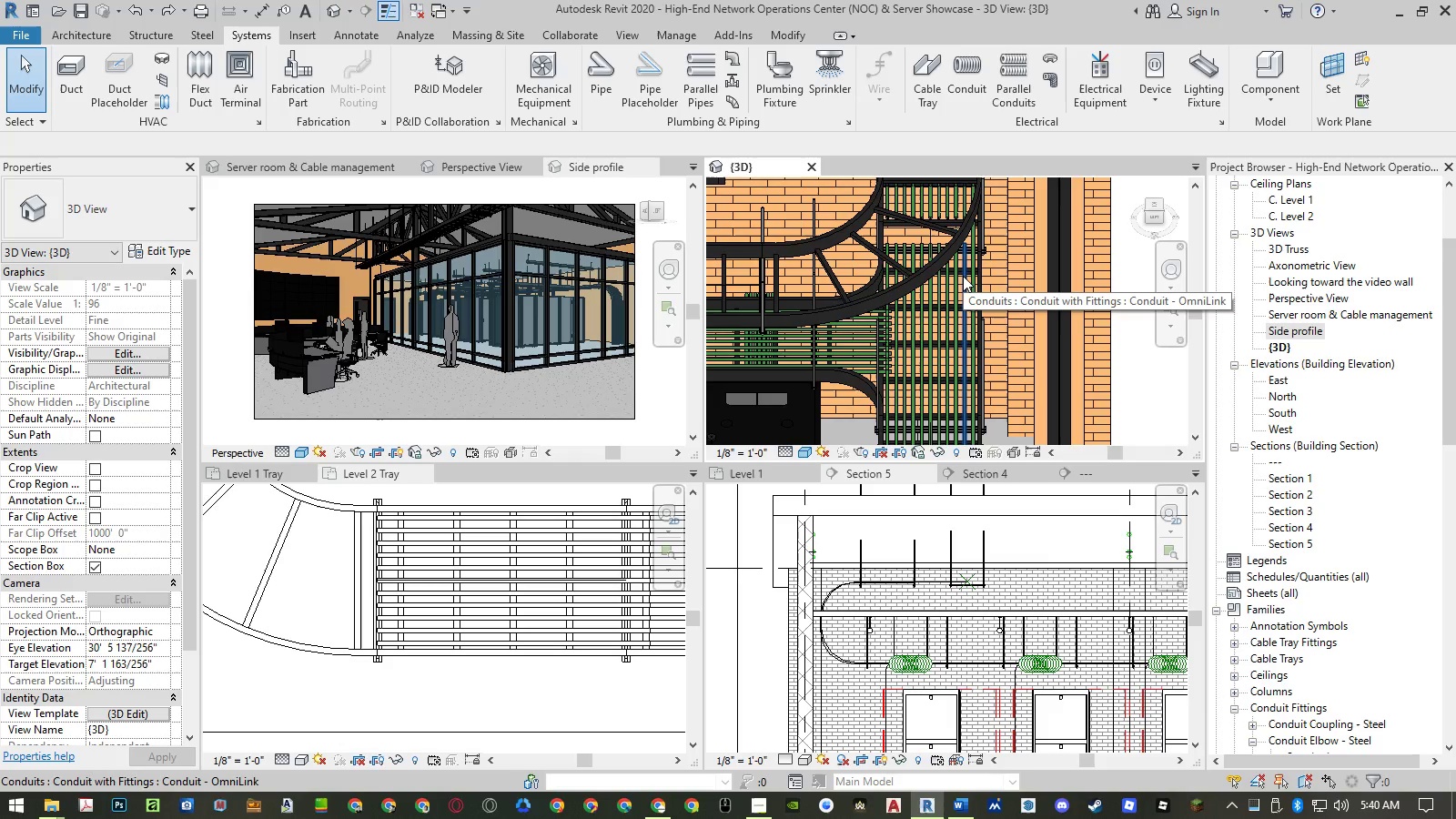 
left_click([963, 276])
 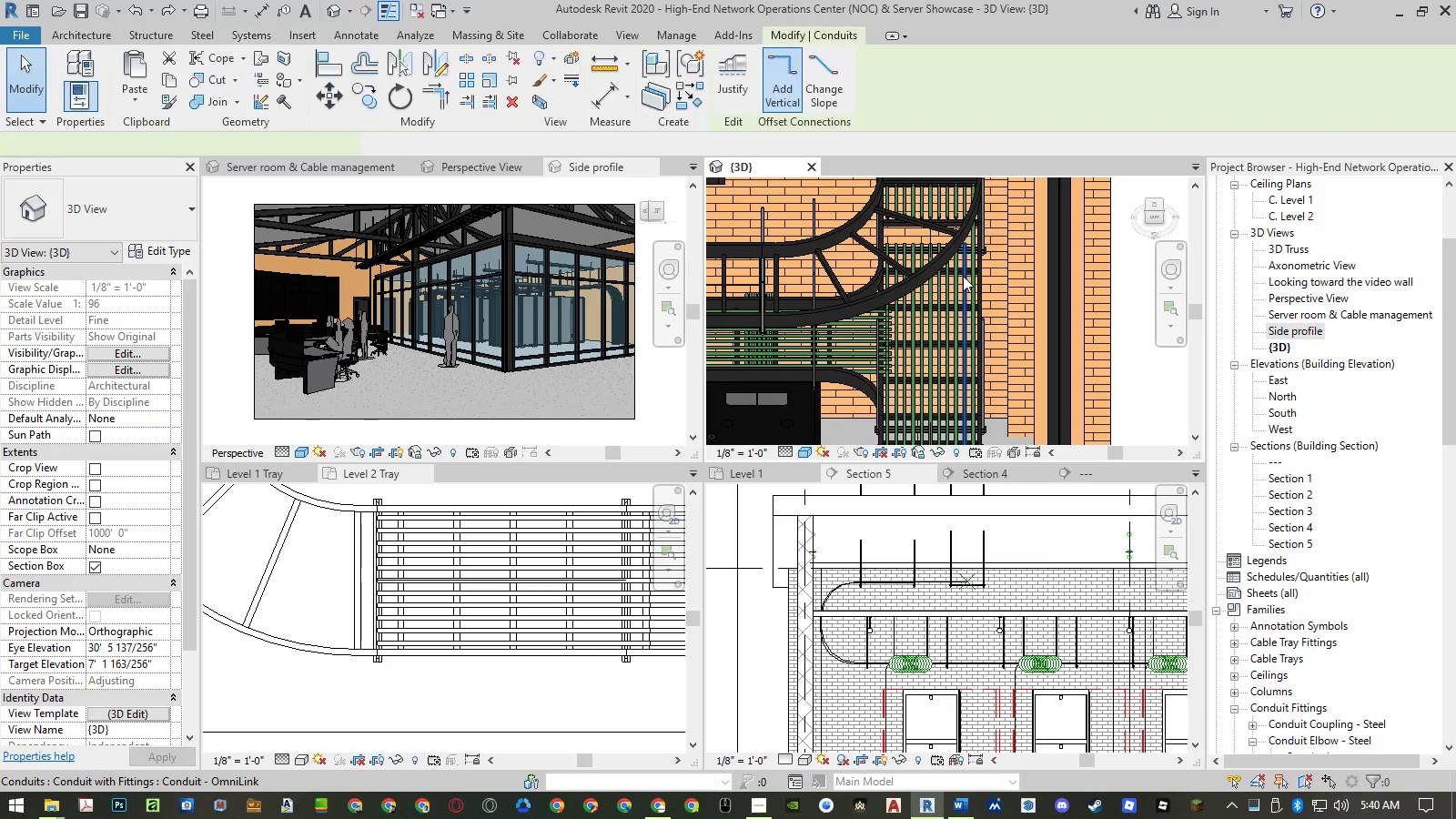 
hold_key(key=ControlLeft, duration=1.5)
left_click([954, 288])
 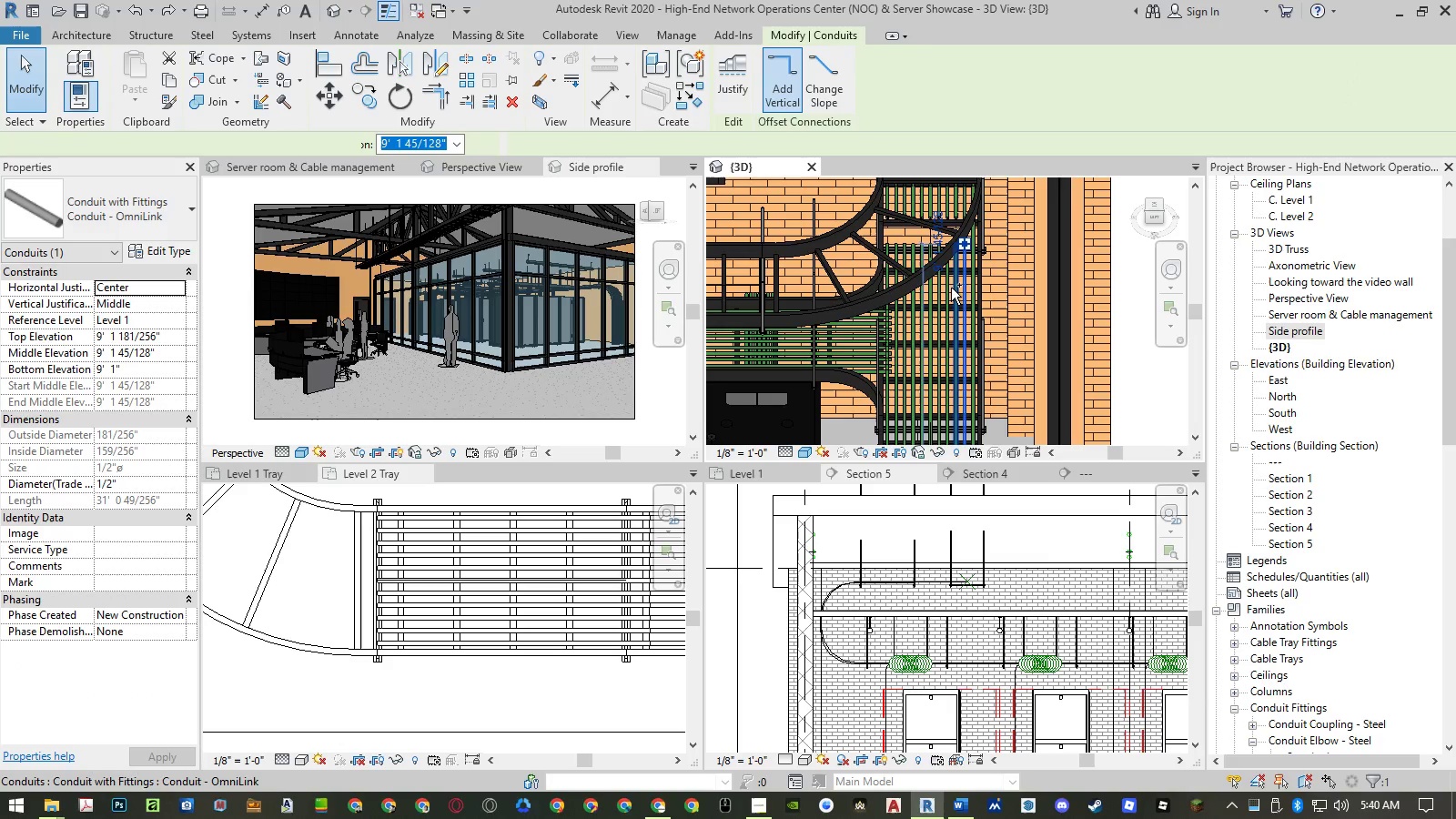 
hold_key(key=ControlLeft, duration=1.5)
left_click([945, 289])
 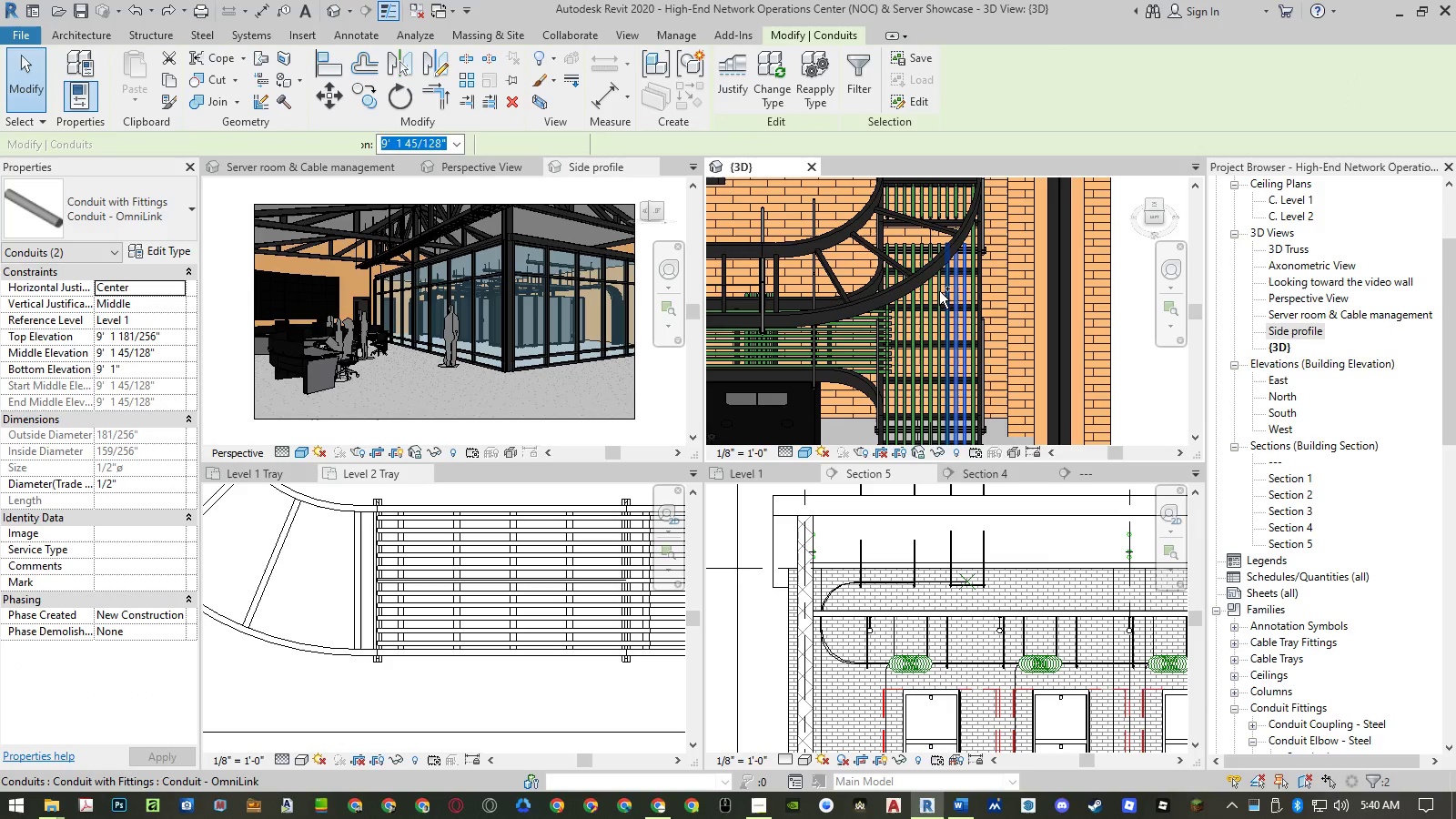 
hold_key(key=ControlLeft, duration=1.52)
left_click([939, 291])
 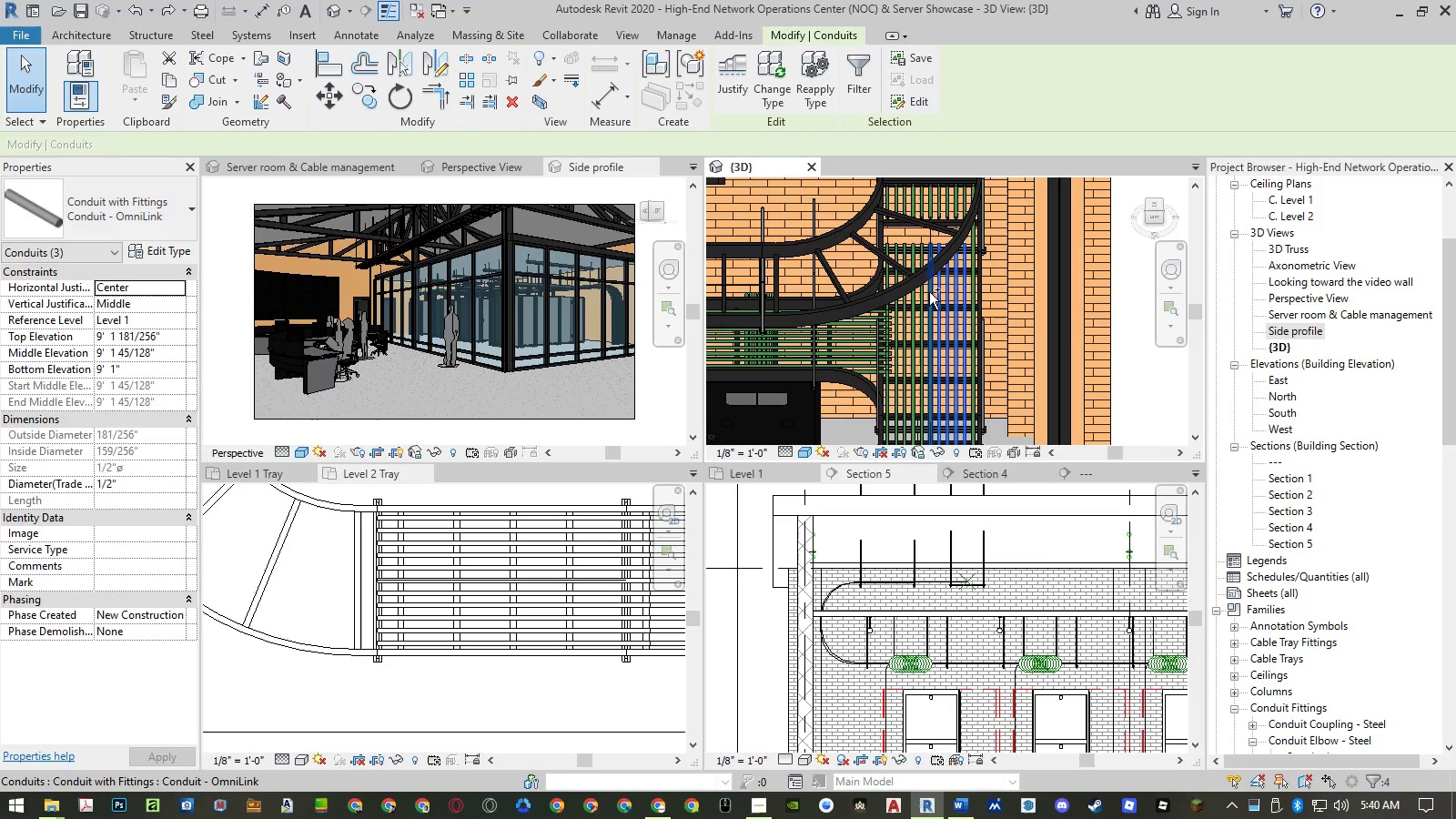 
left_click([929, 292])
 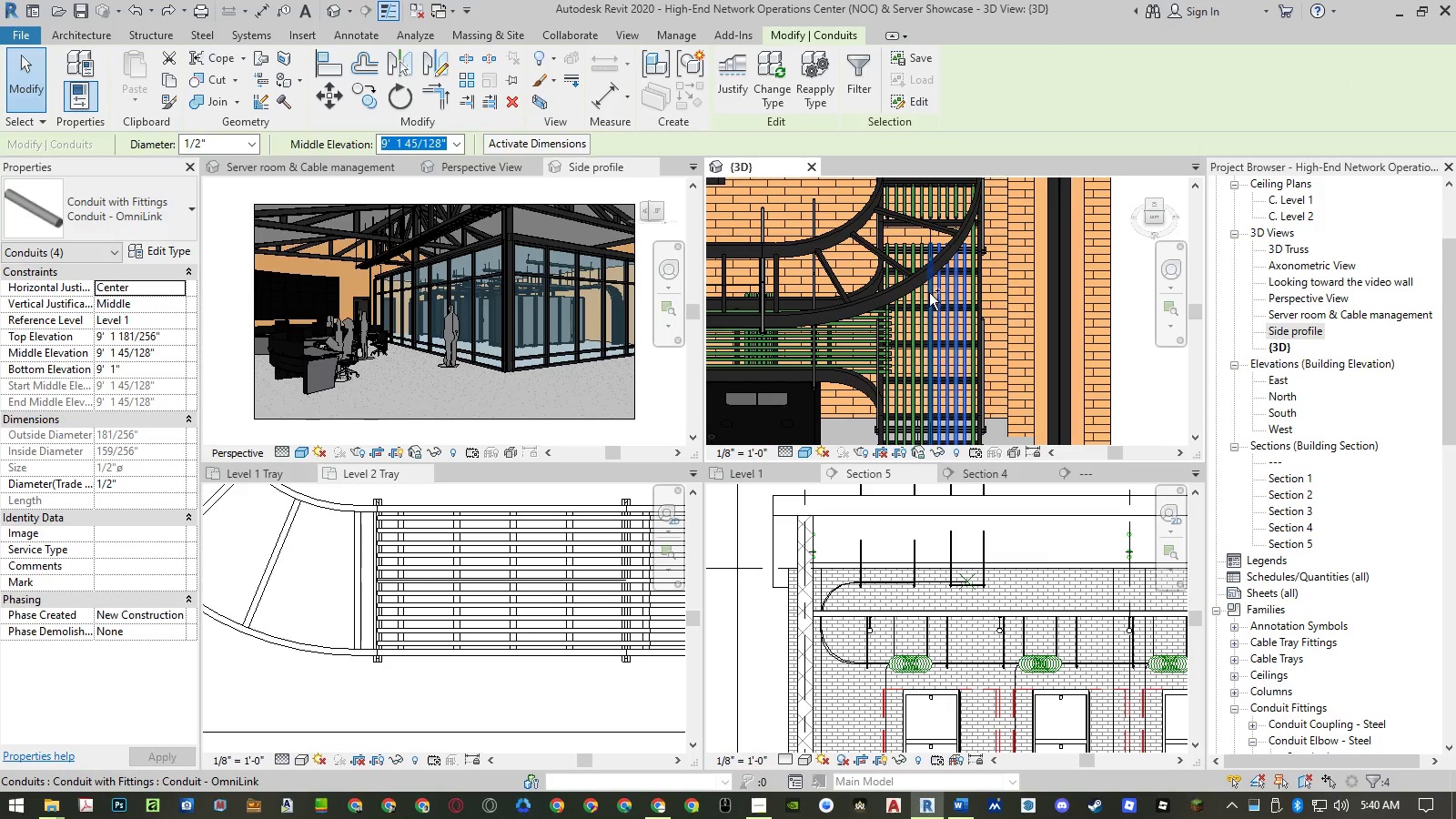 
hold_key(key=ControlLeft, duration=1.5)
left_click([921, 296])
 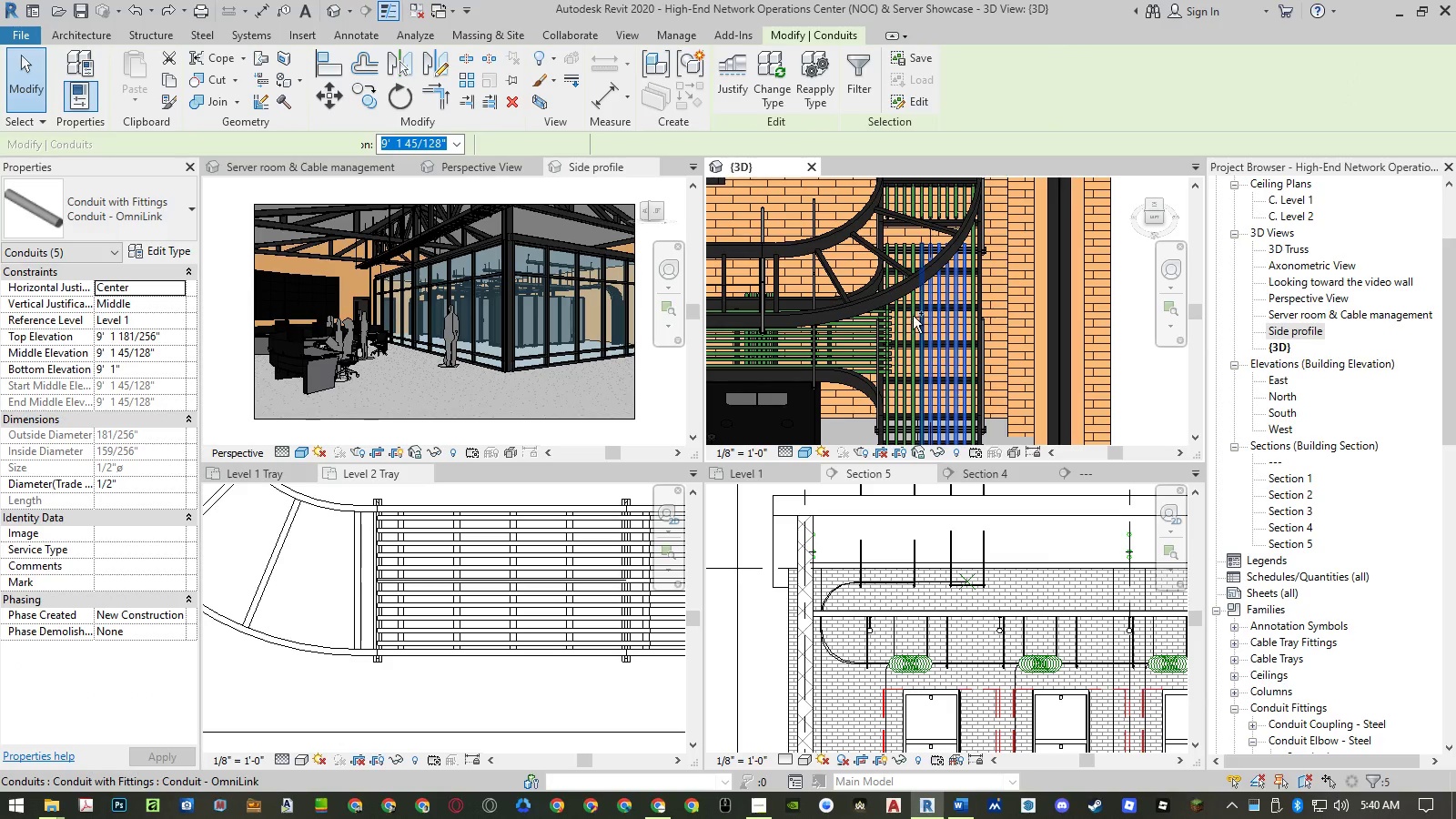 
hold_key(key=ControlLeft, duration=1.52)
left_click([912, 317])
 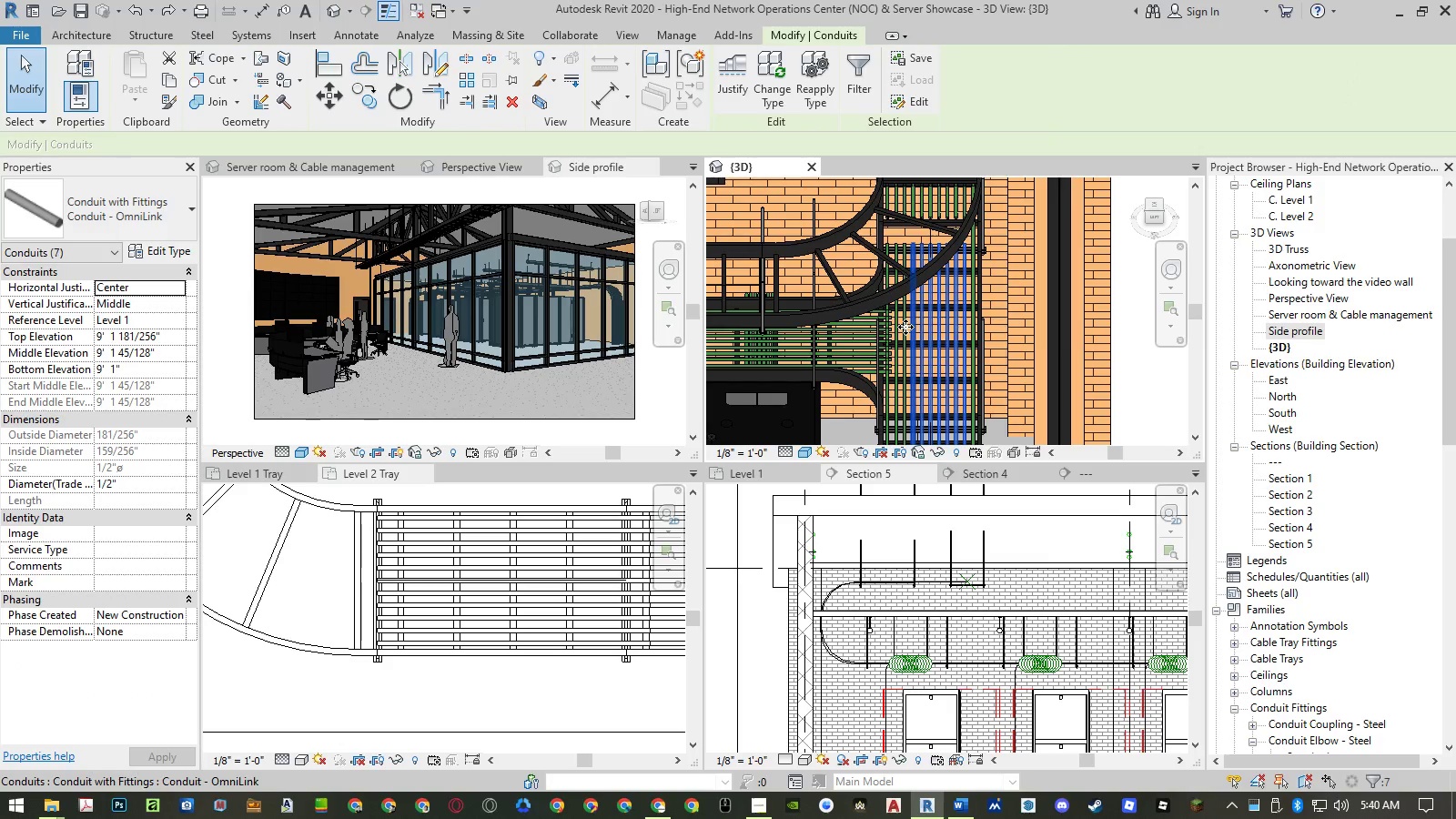 
hold_key(key=ControlLeft, duration=0.97)
left_click([905, 328])
 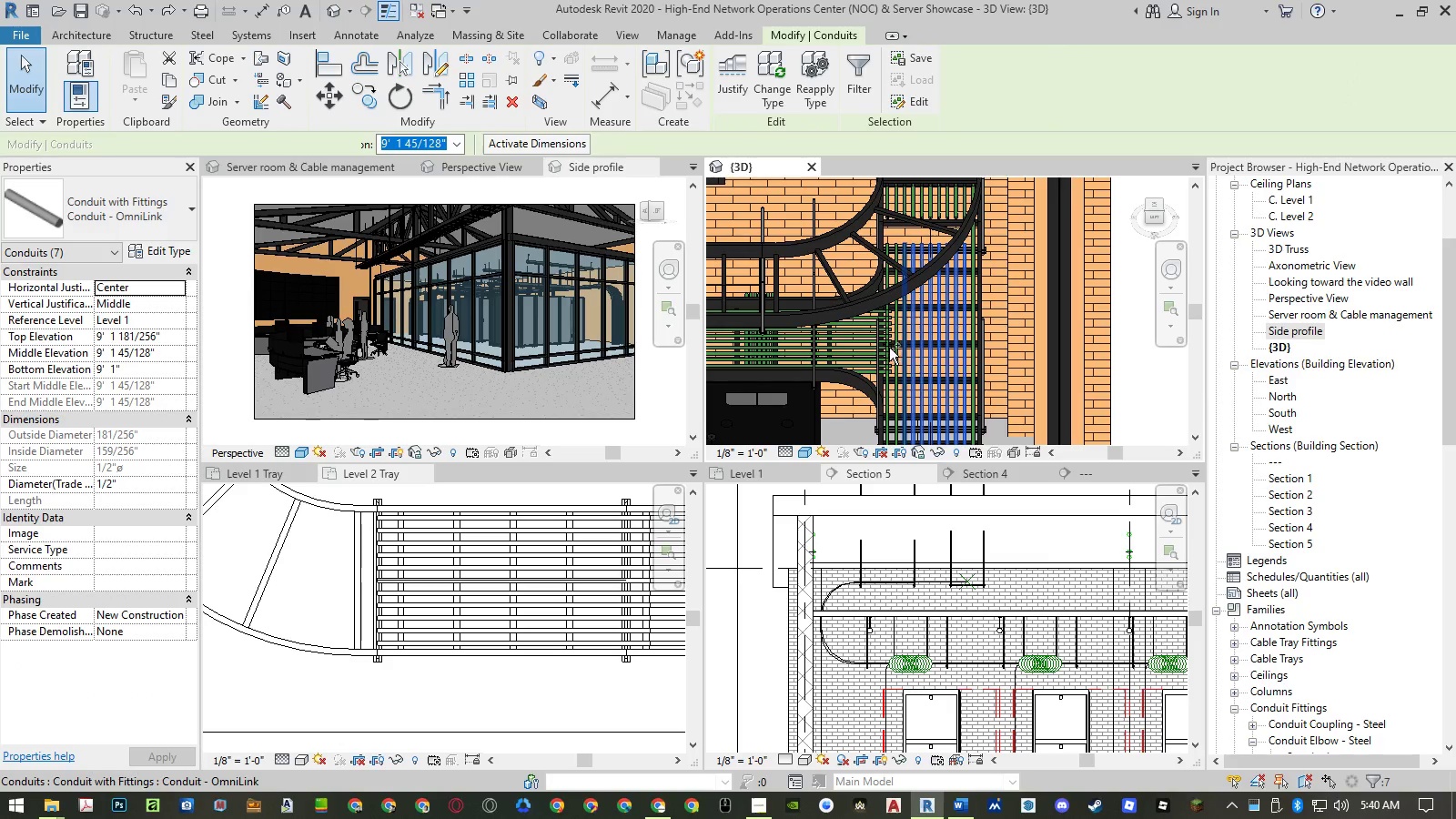 
hold_key(key=ControlLeft, duration=1.27)
 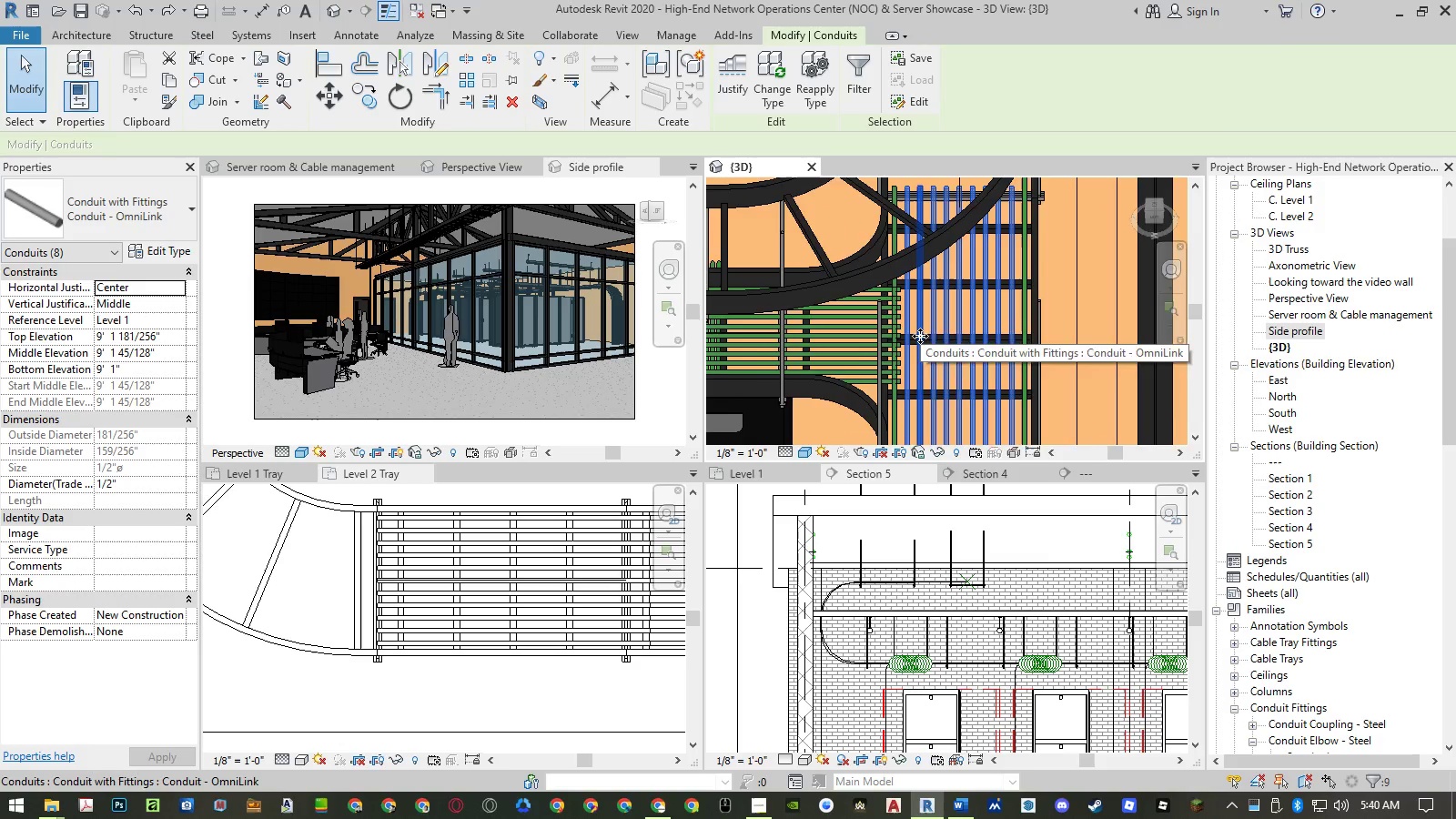 
scroll: coordinate [889, 348], scroll_direction: up, amount: 5.0
 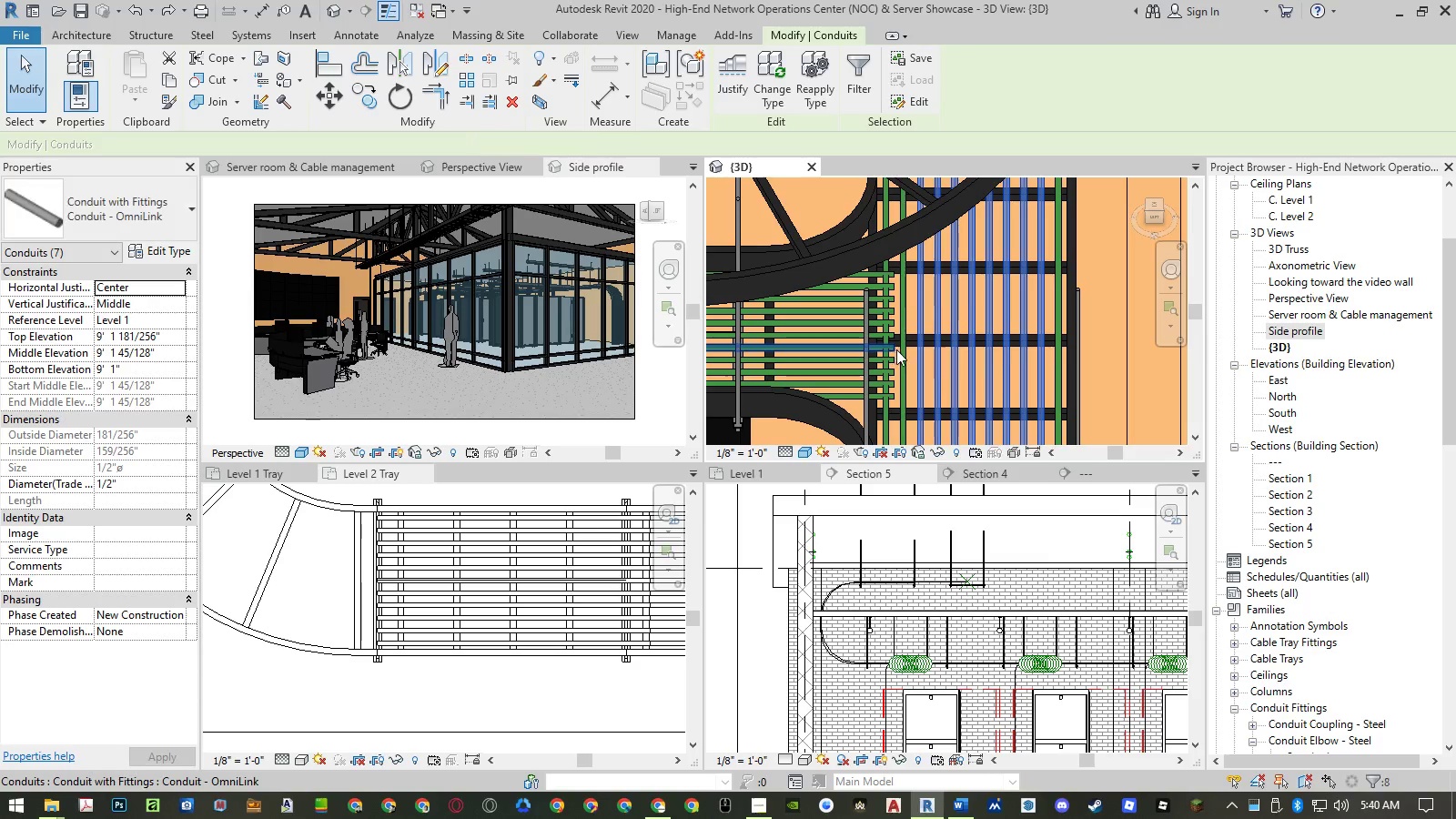 
left_click([906, 360])
 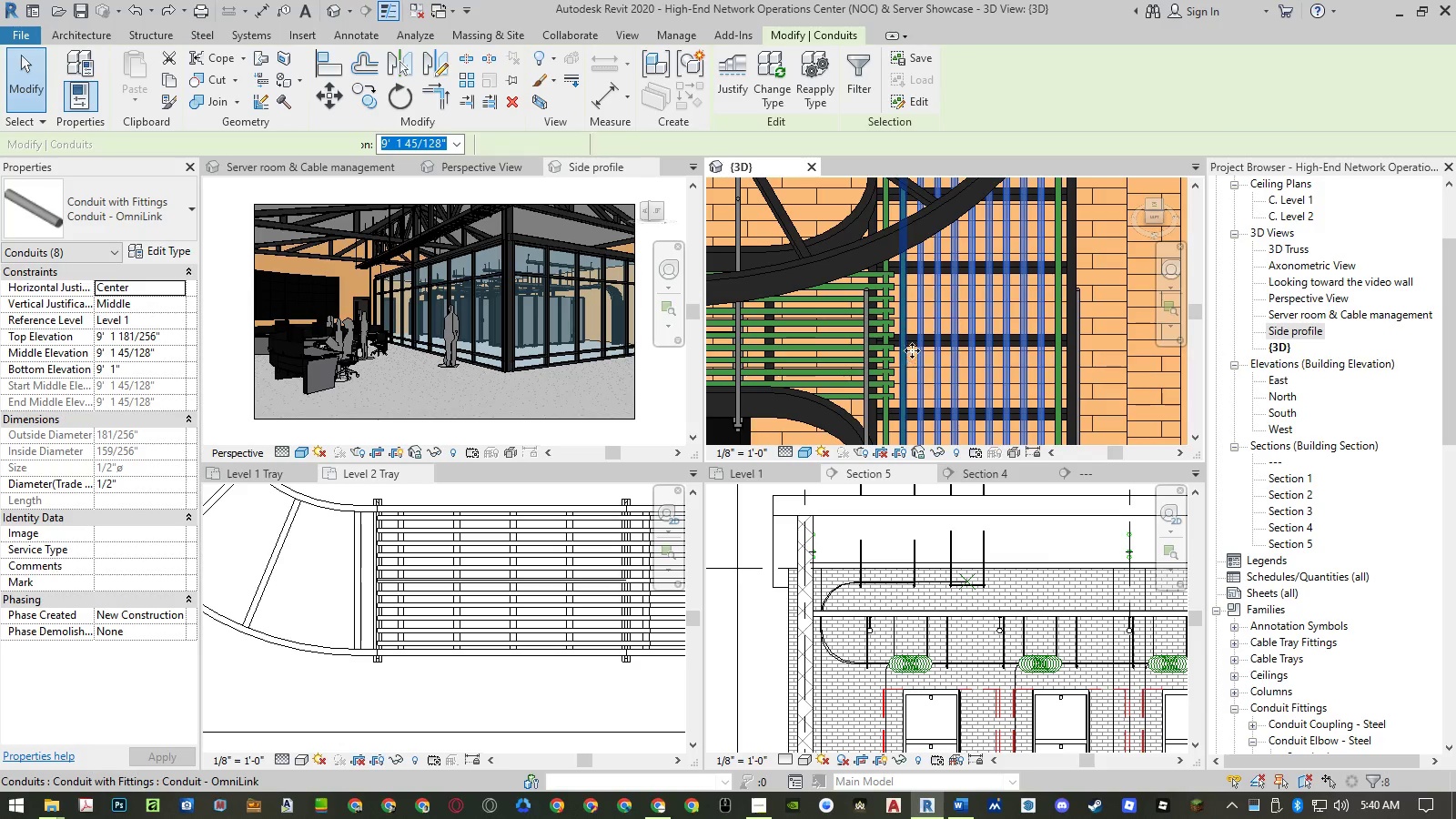 
hold_key(key=ControlLeft, duration=1.5)
scroll: coordinate [897, 399], scroll_direction: up, amount: 1.0
 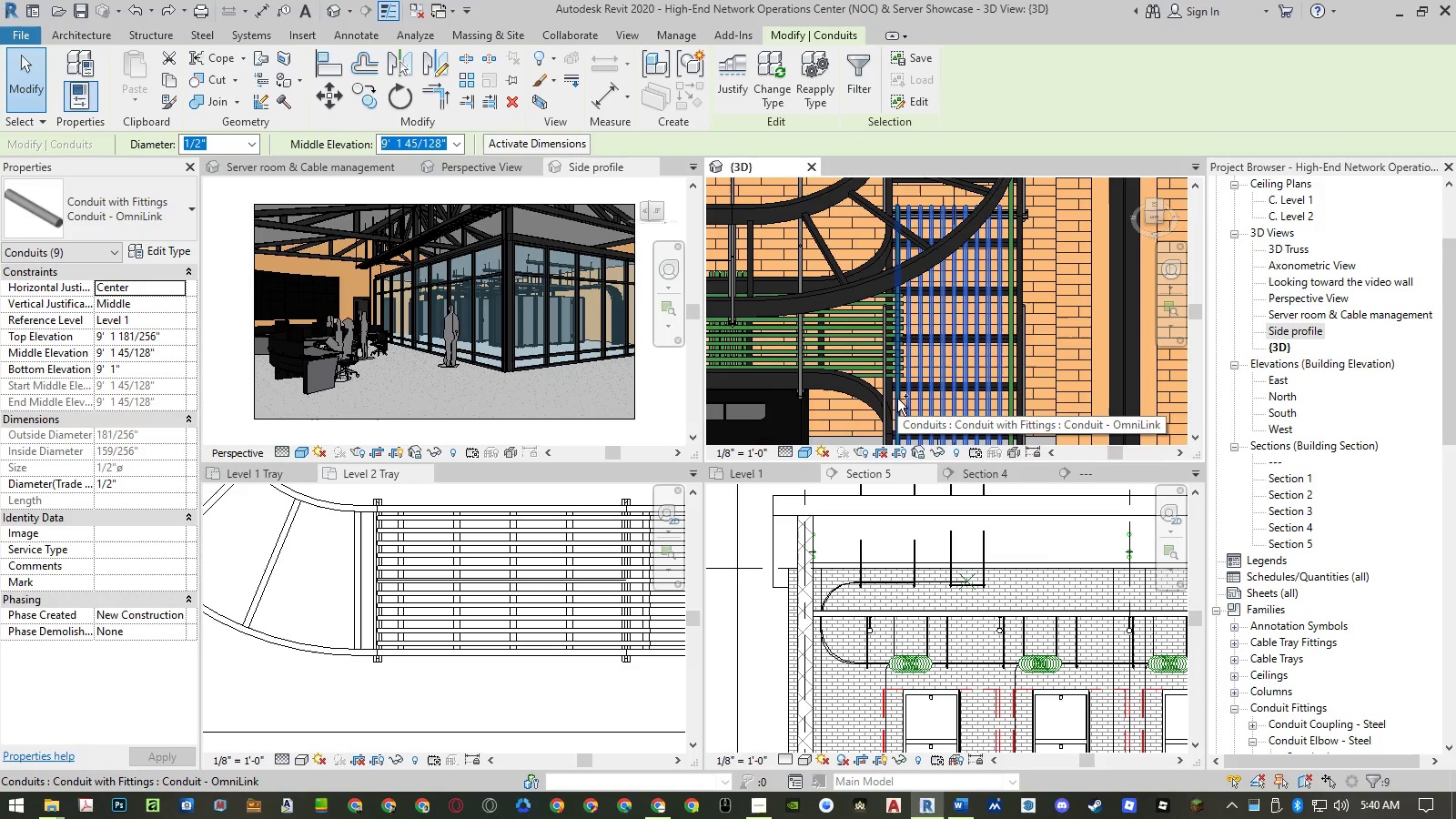 
left_click([897, 399])
 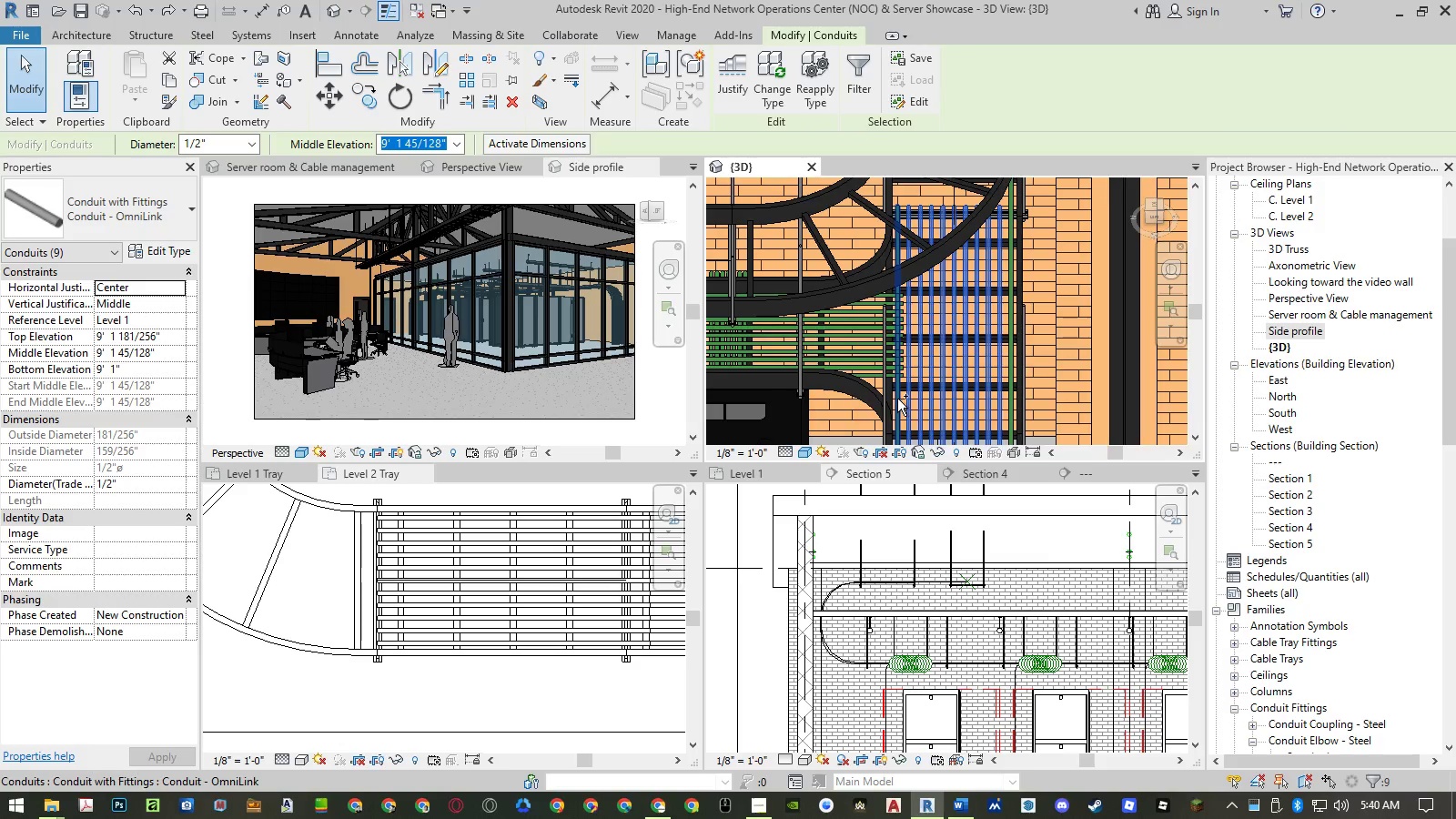 
key(Control+ControlLeft)
 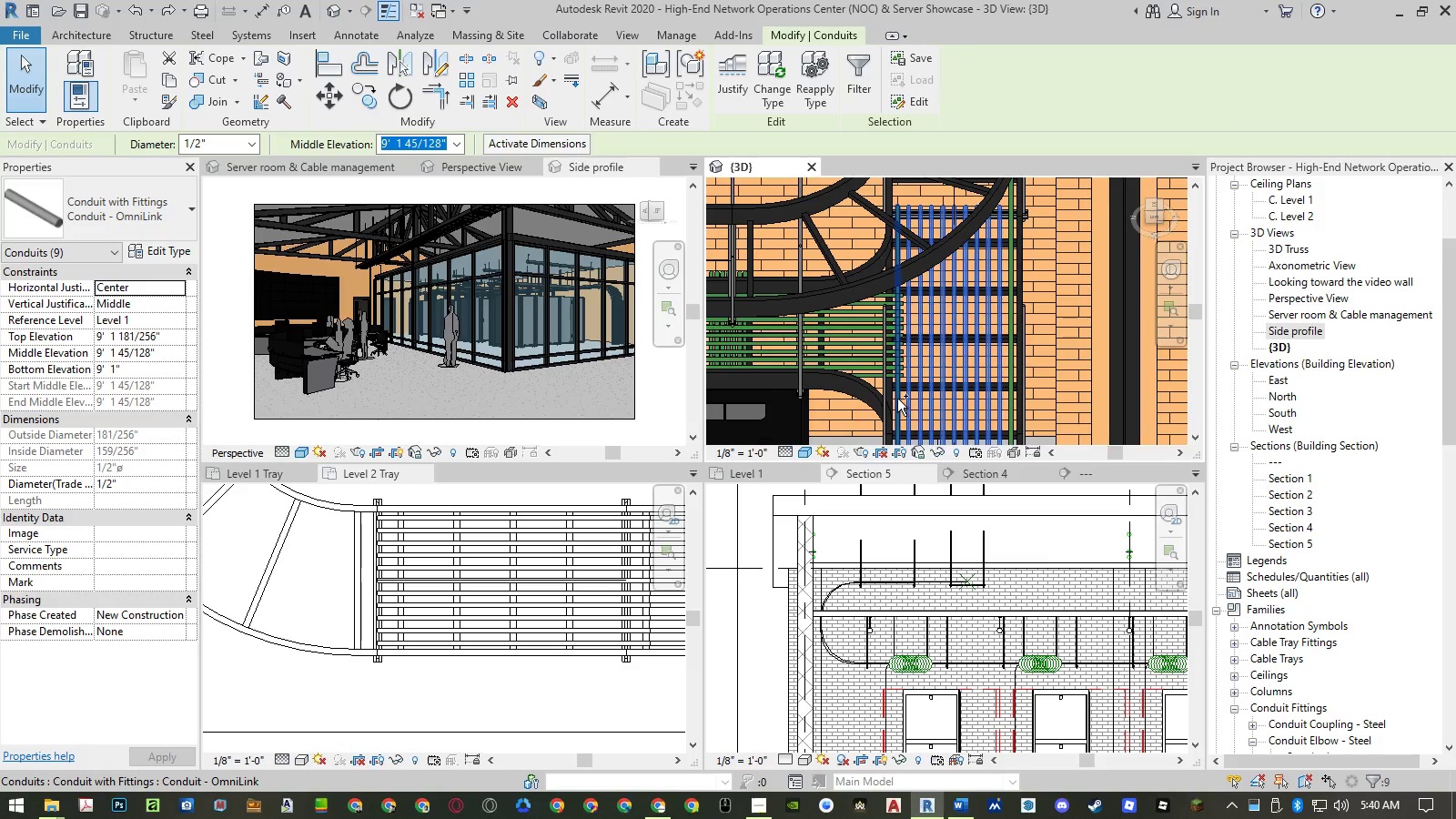 
key(Control+ControlLeft)
 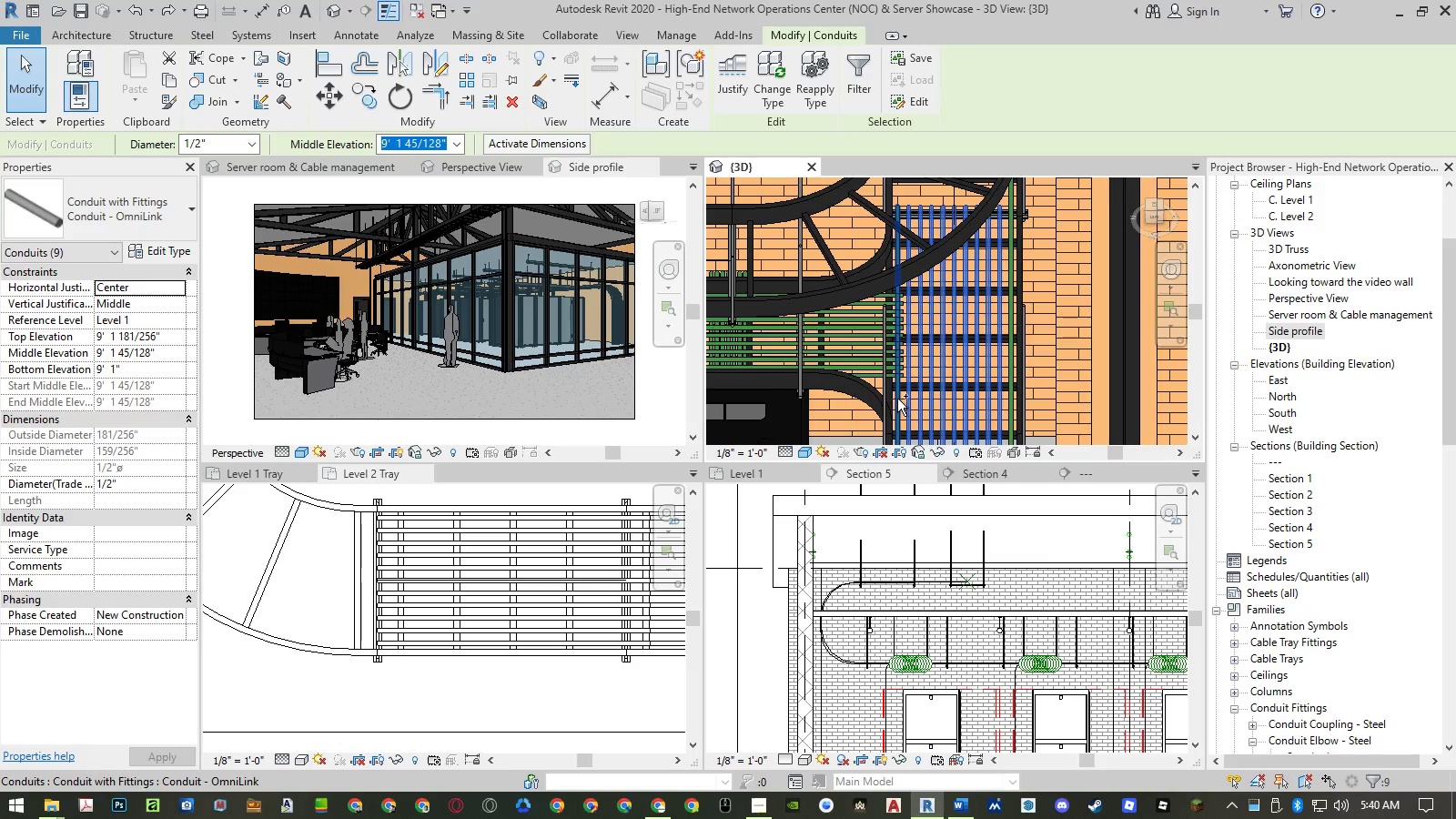 
key(Control+ControlLeft)
 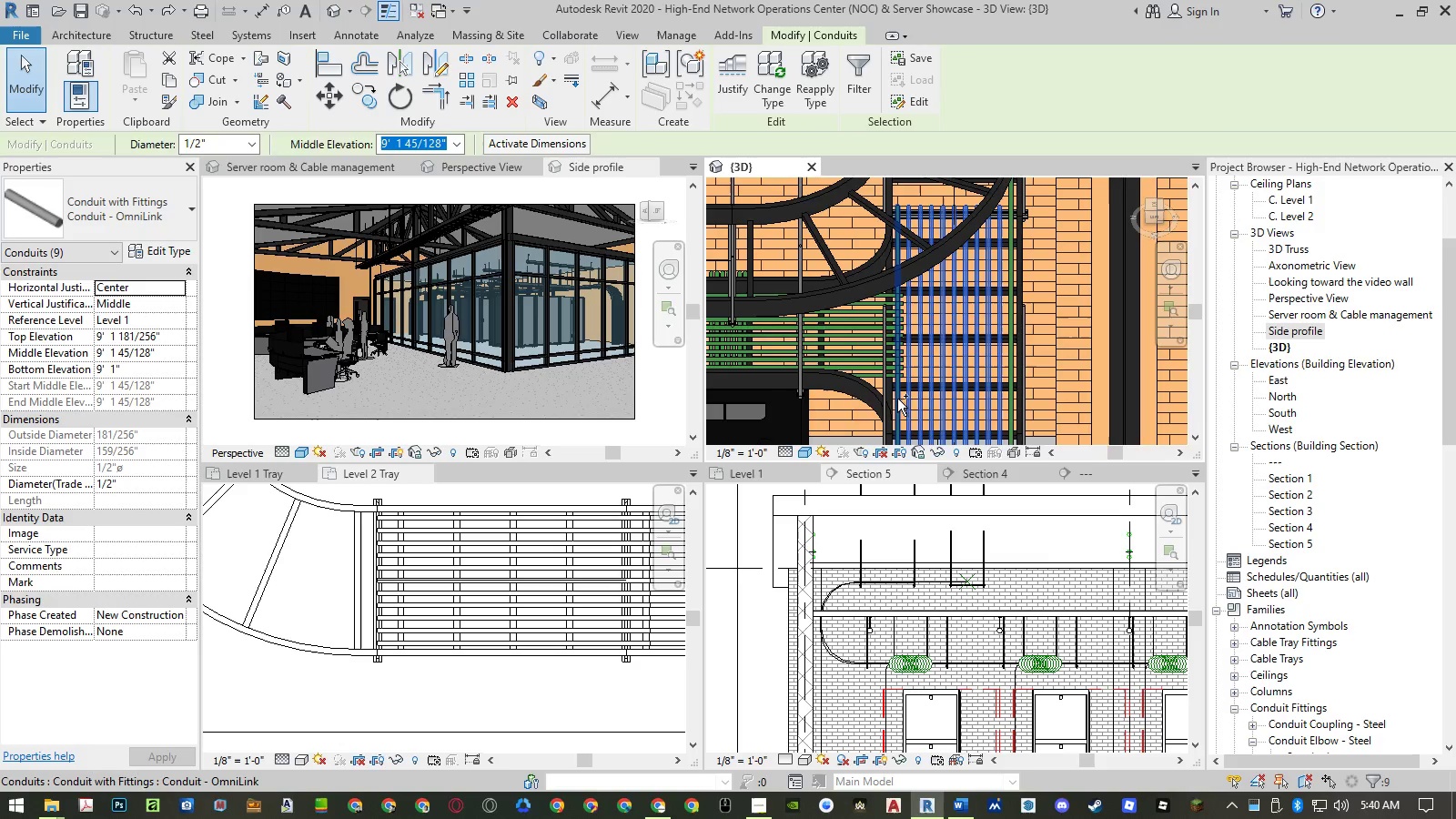 
key(Control+ControlLeft)
 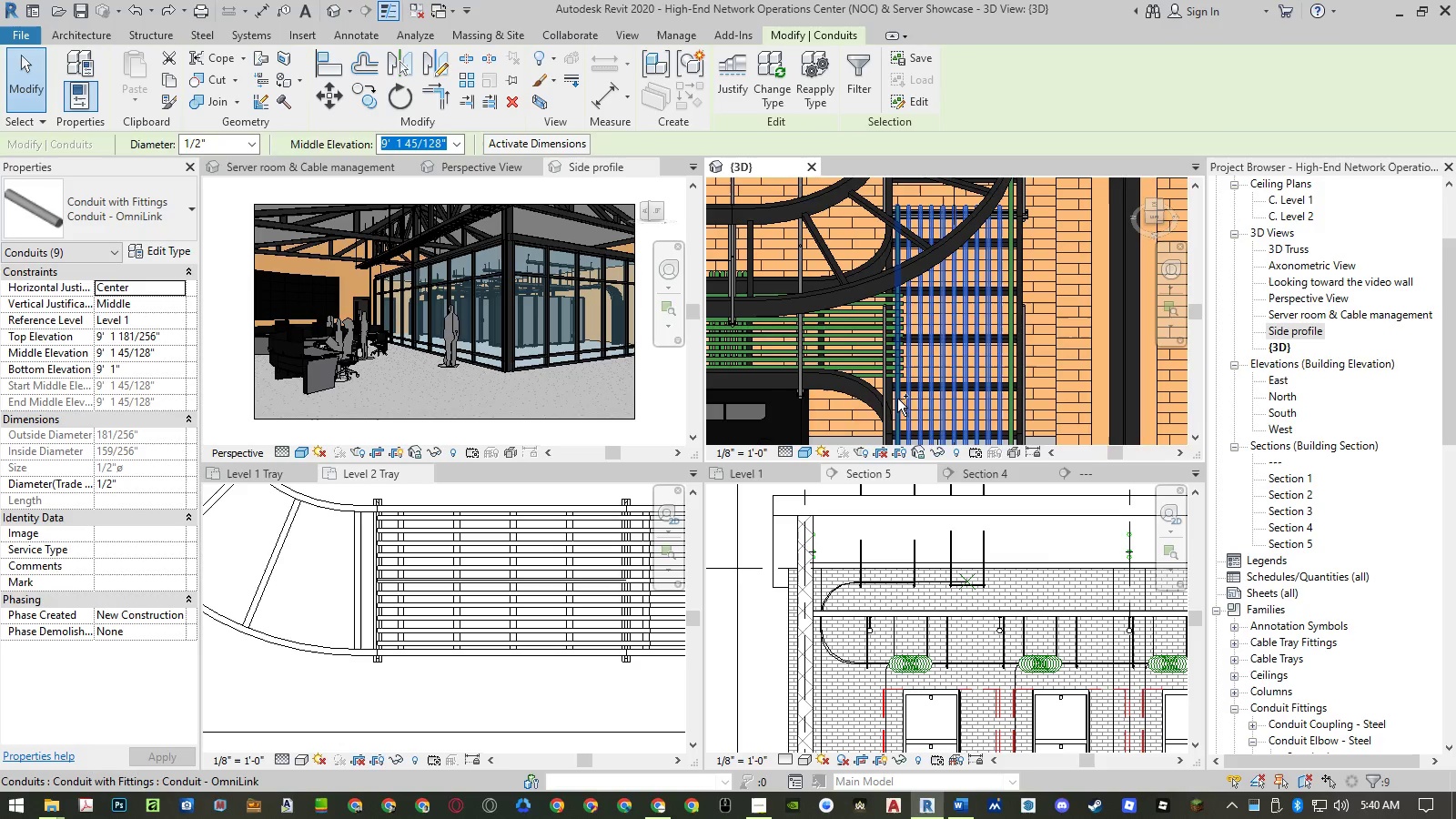 
key(Control+ControlLeft)
 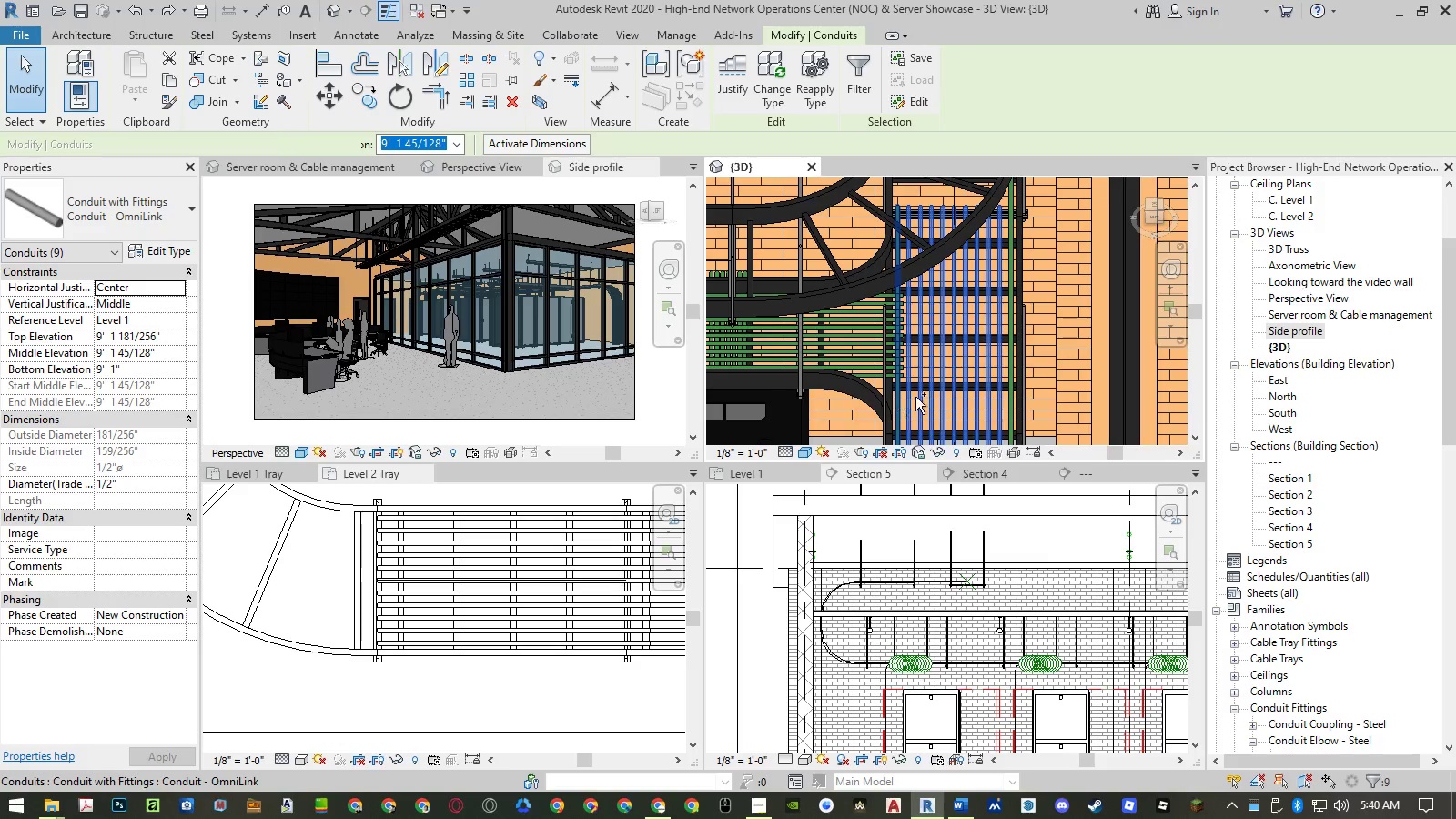 
key(Control+ControlLeft)
 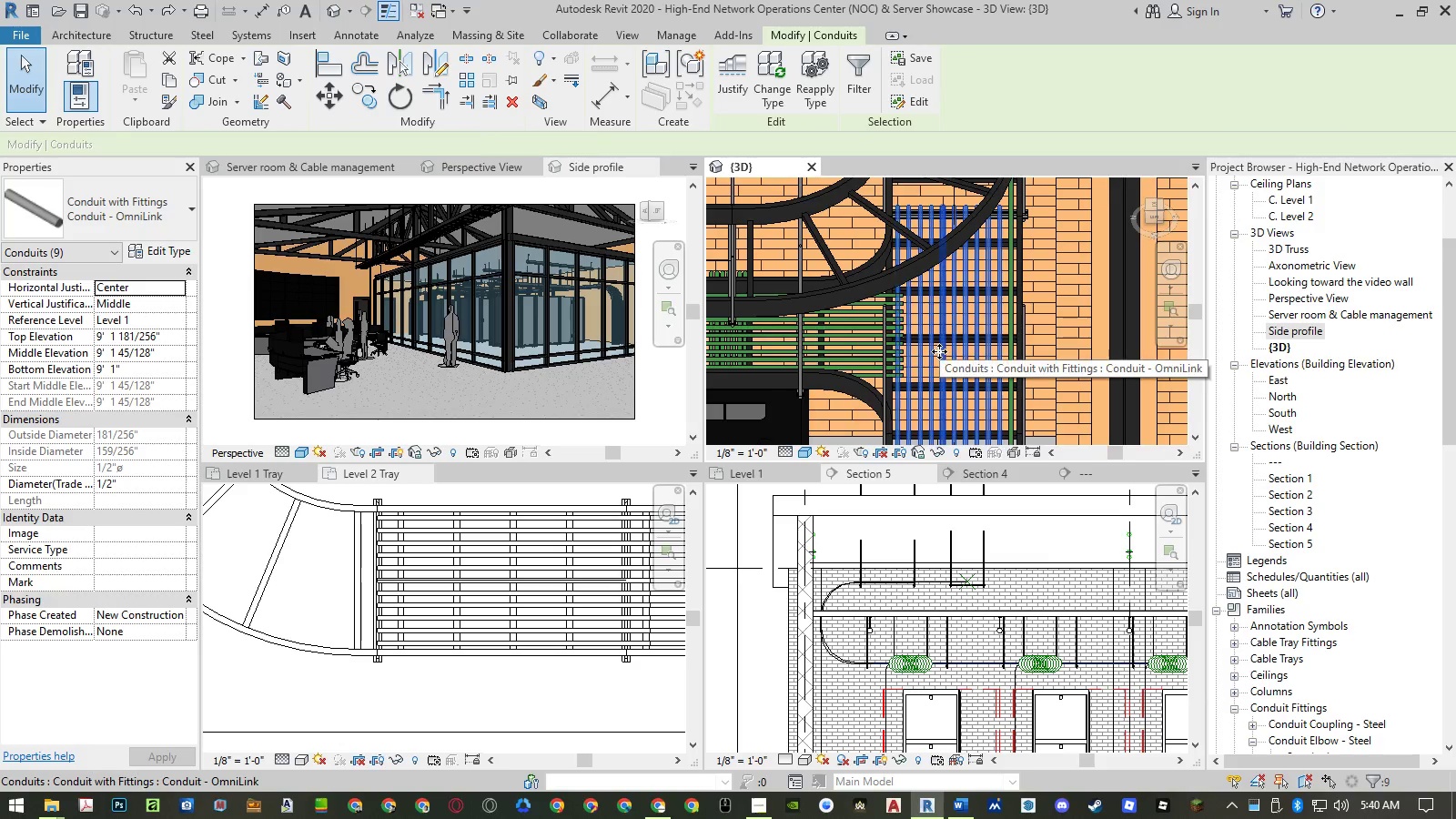 
key(Delete)
 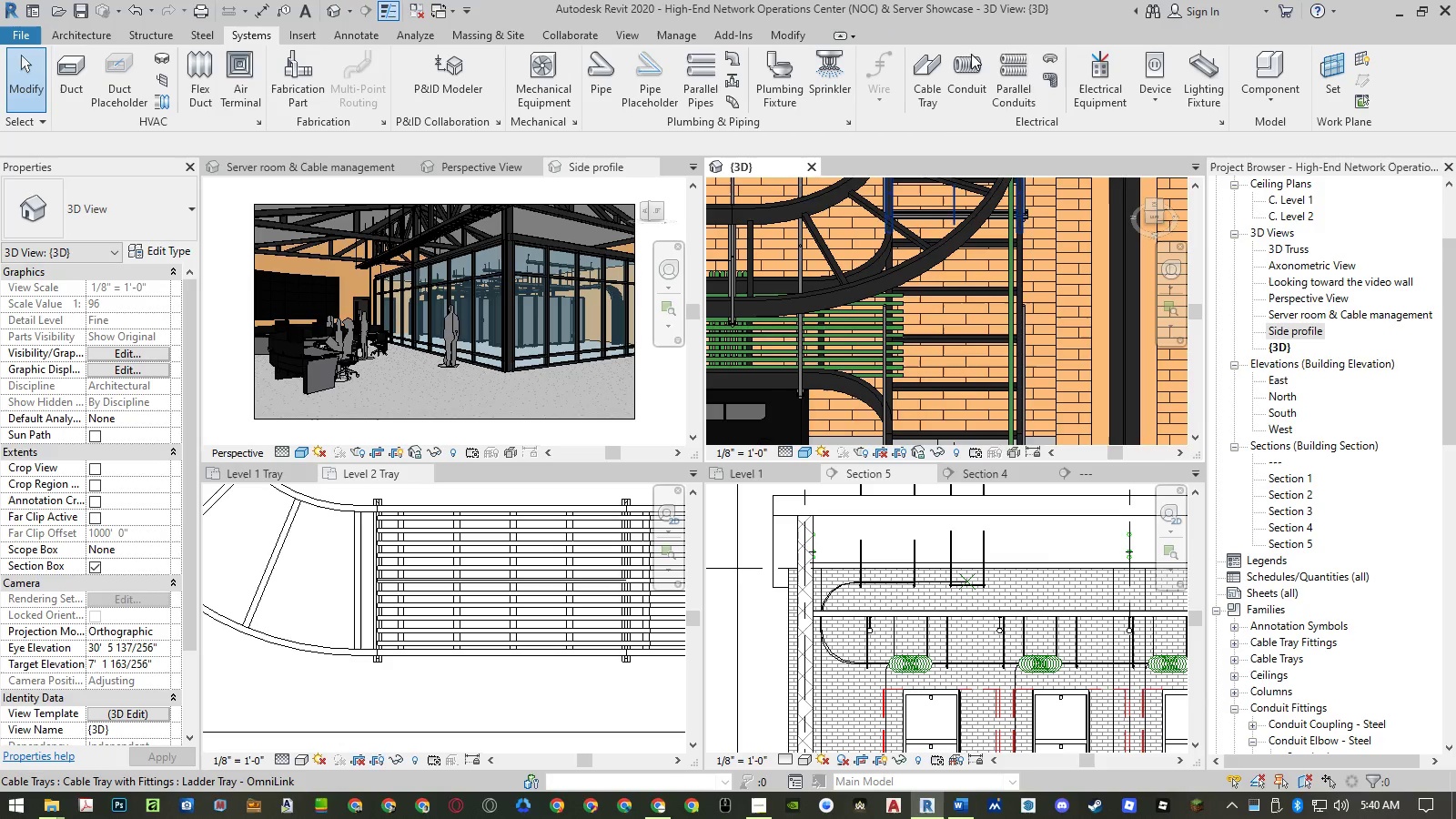 
left_click([1024, 59])
 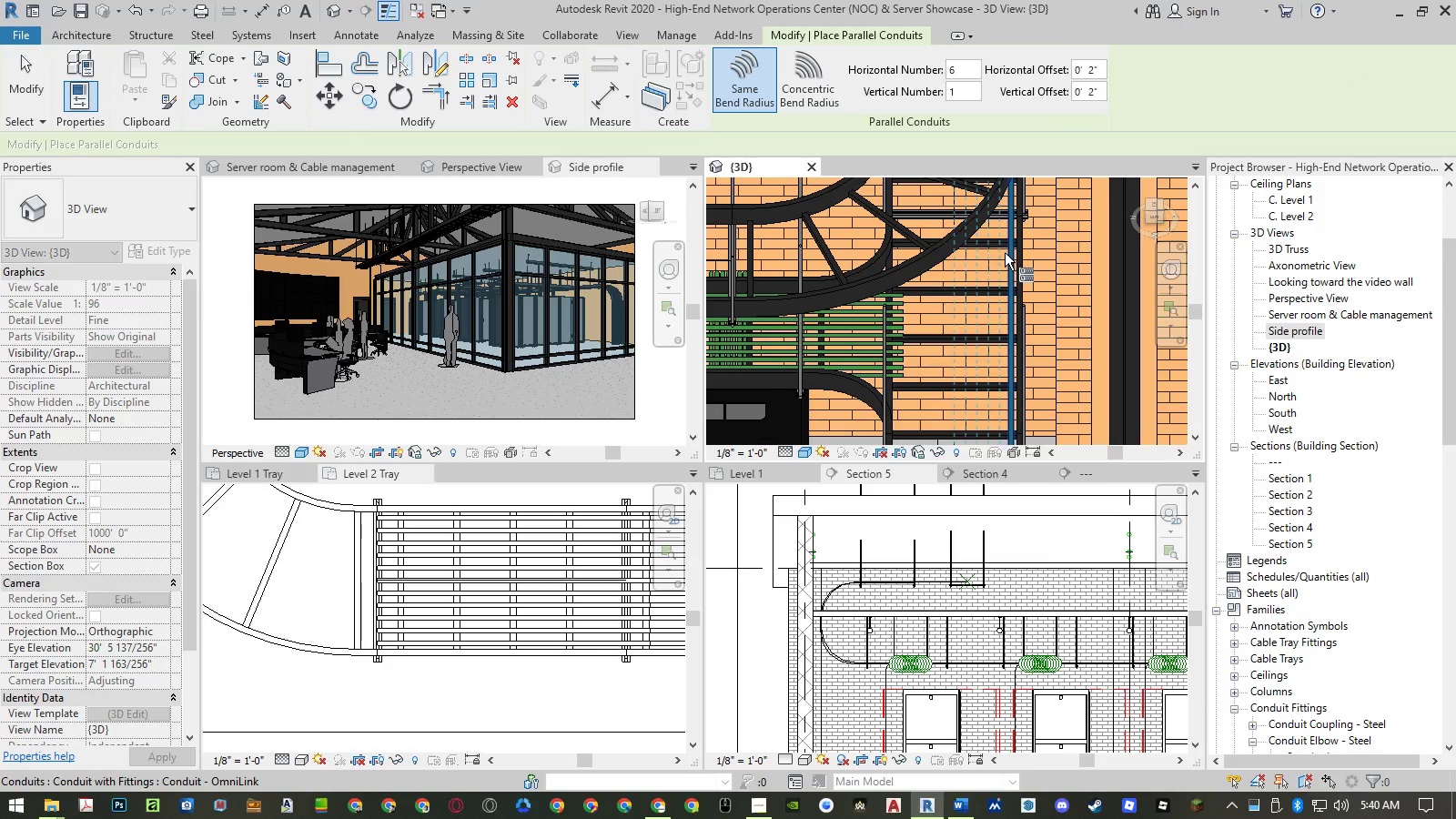 
left_click([1006, 253])
 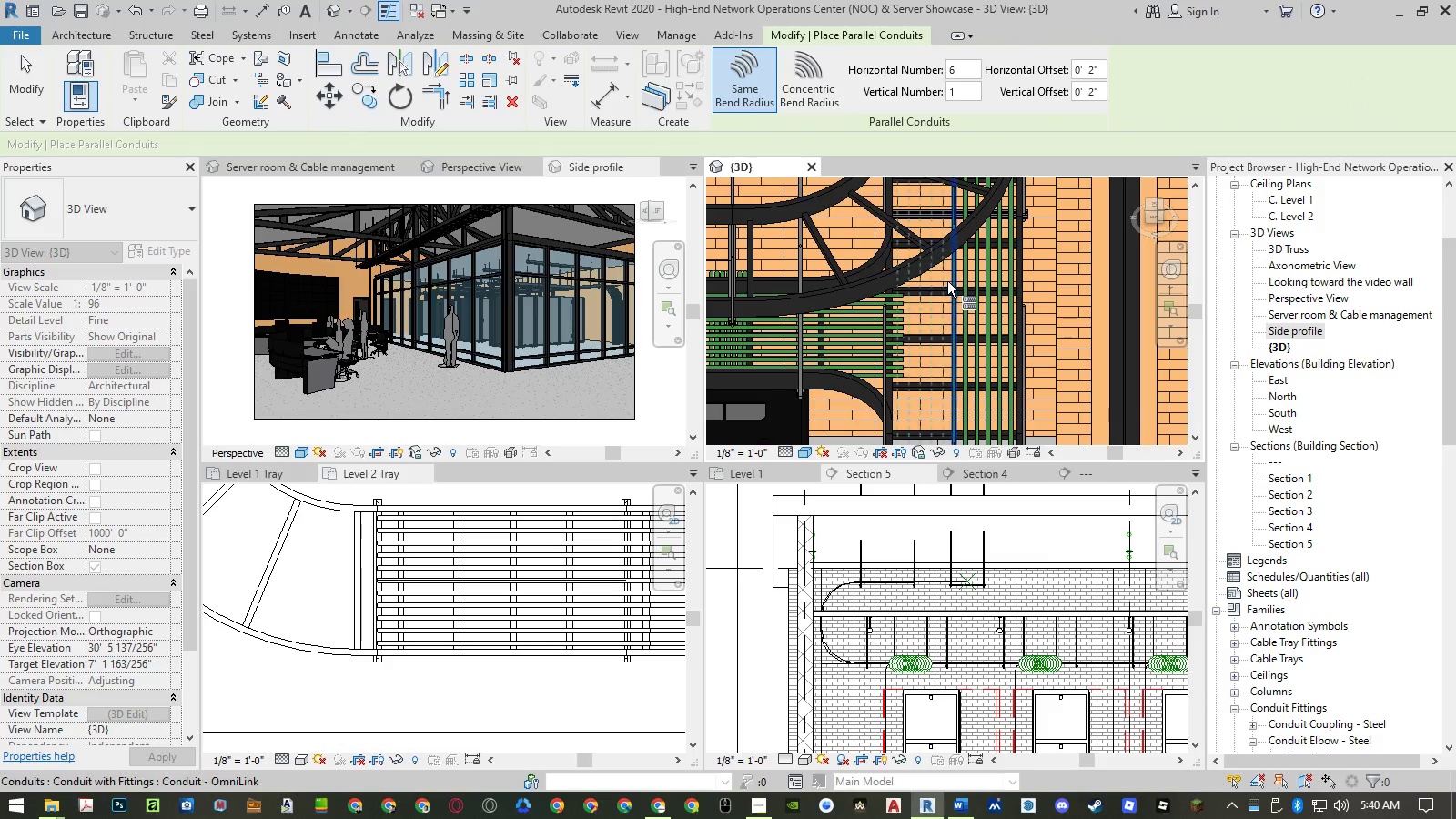 
left_click([947, 281])
 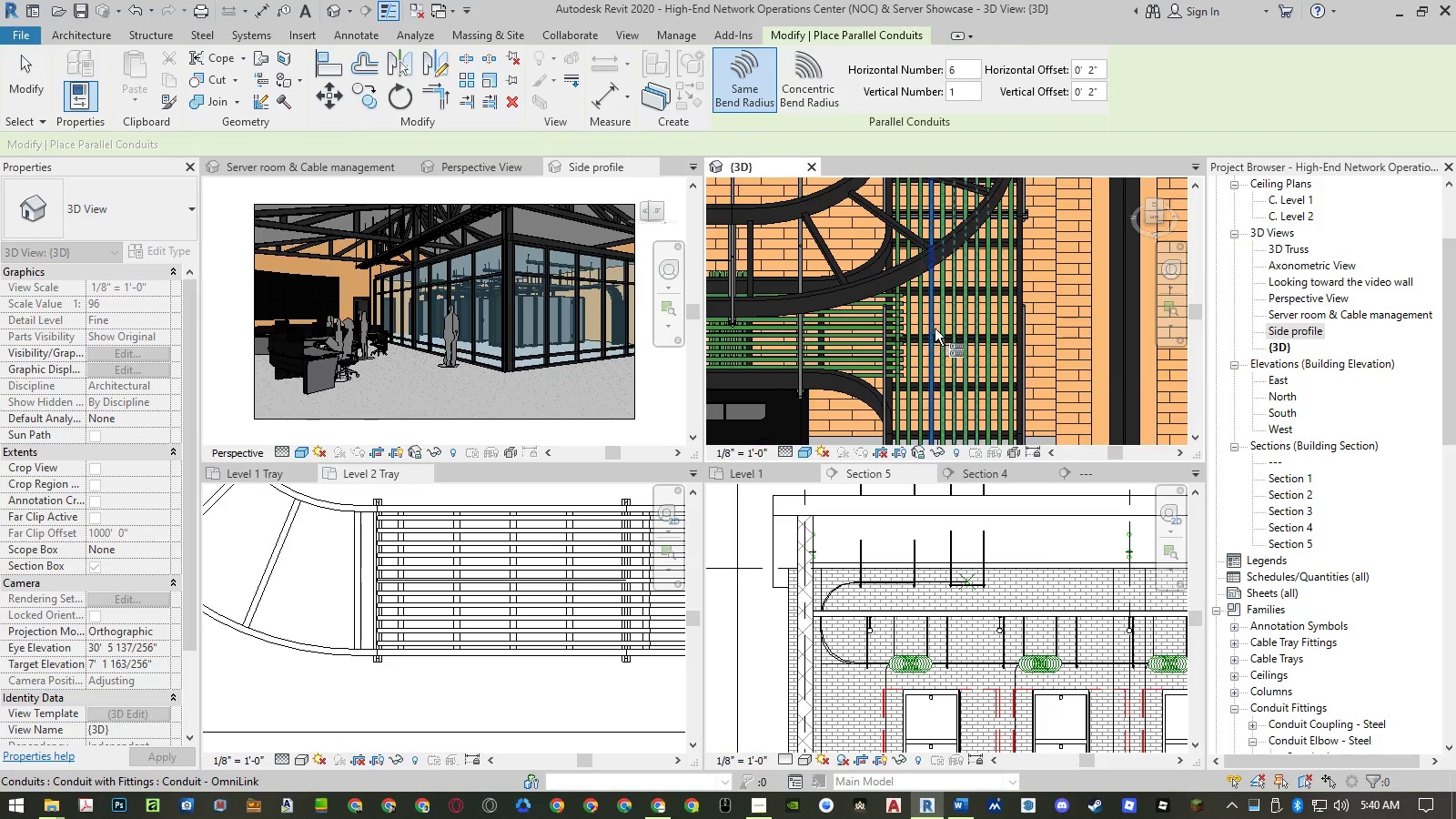 
key(Escape)
 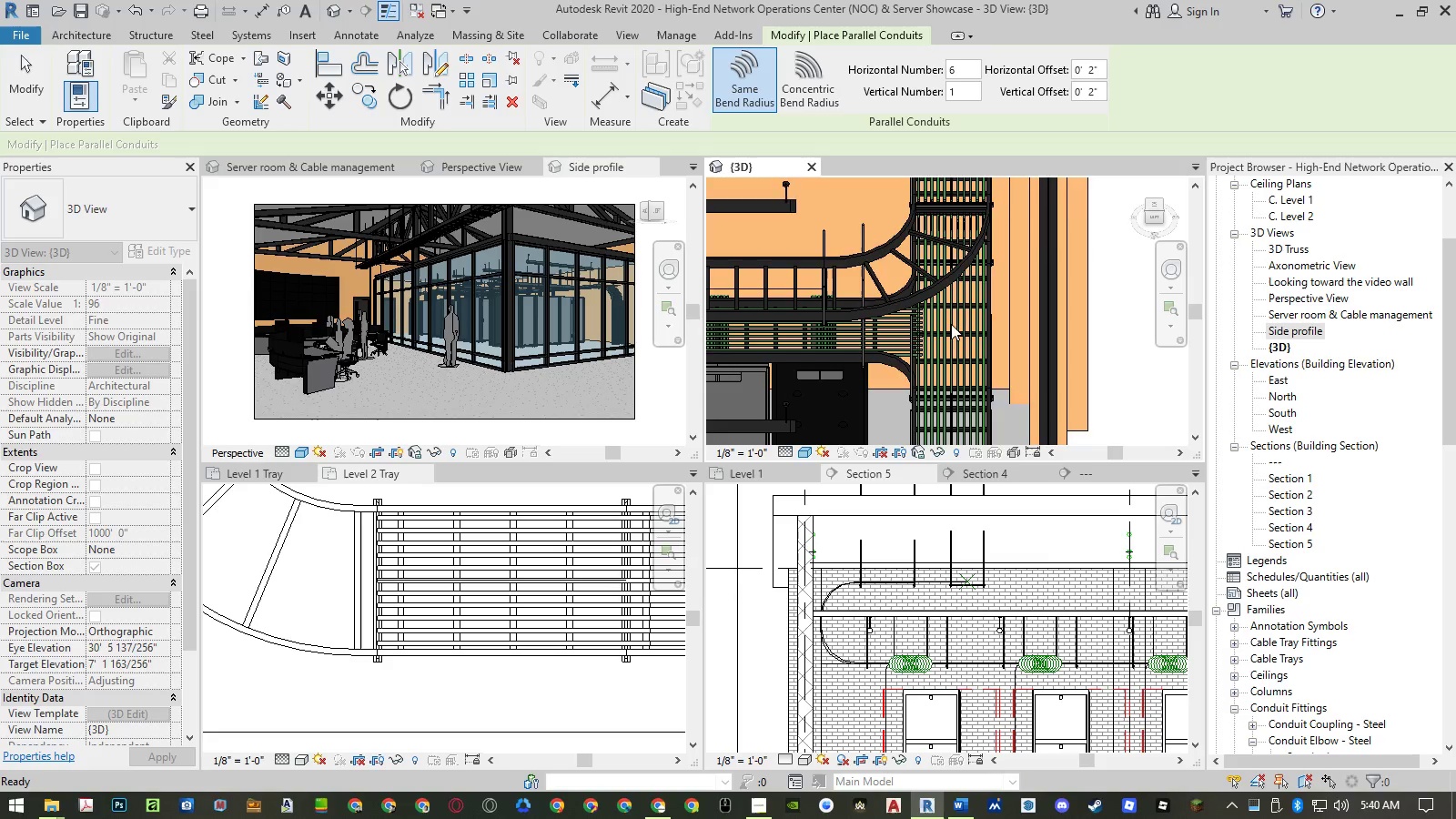 
scroll: coordinate [948, 327], scroll_direction: down, amount: 4.0
 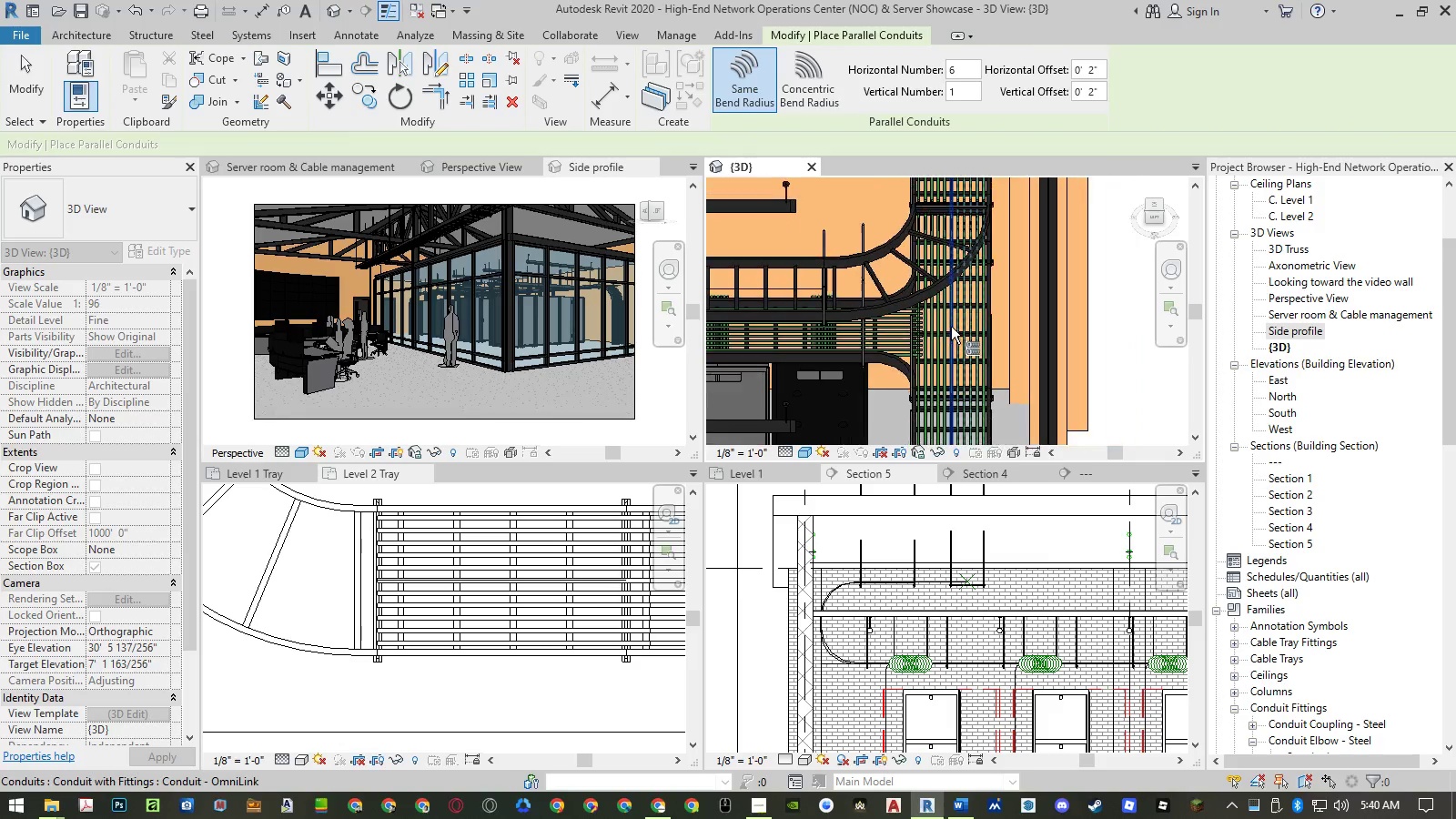 
key(Escape)
 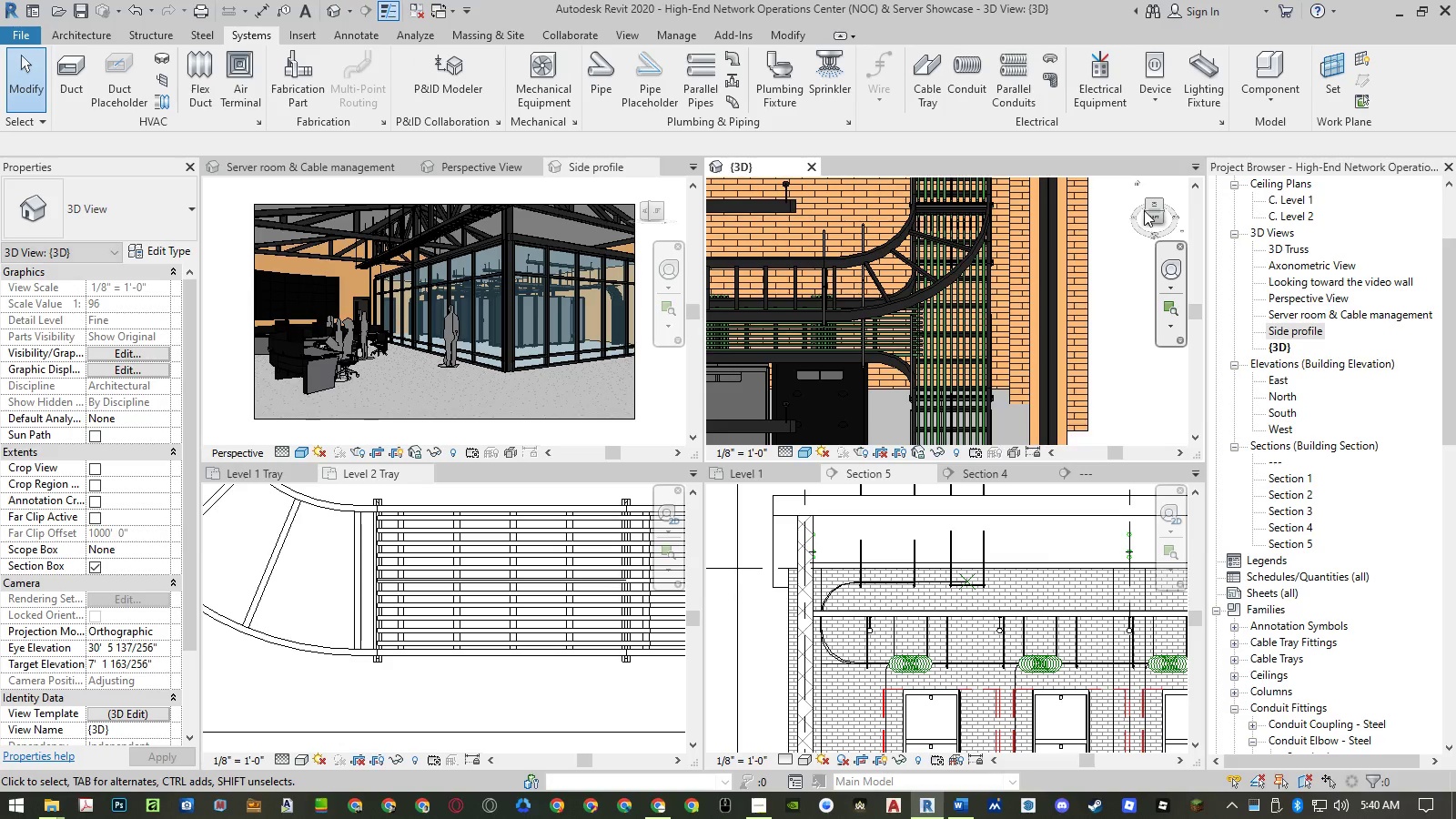 
left_click([1147, 210])
 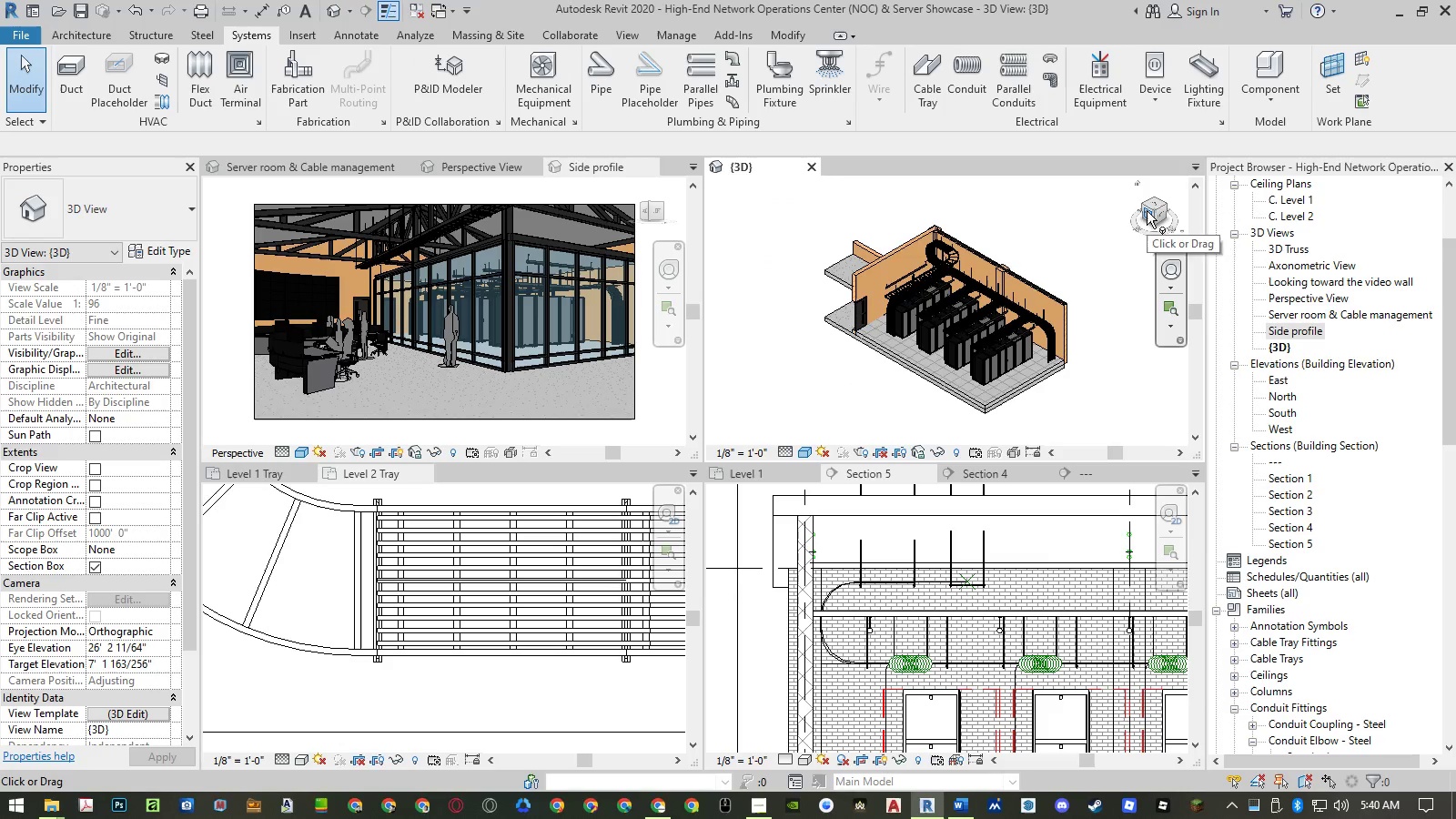 
scroll: coordinate [934, 313], scroll_direction: up, amount: 19.0
 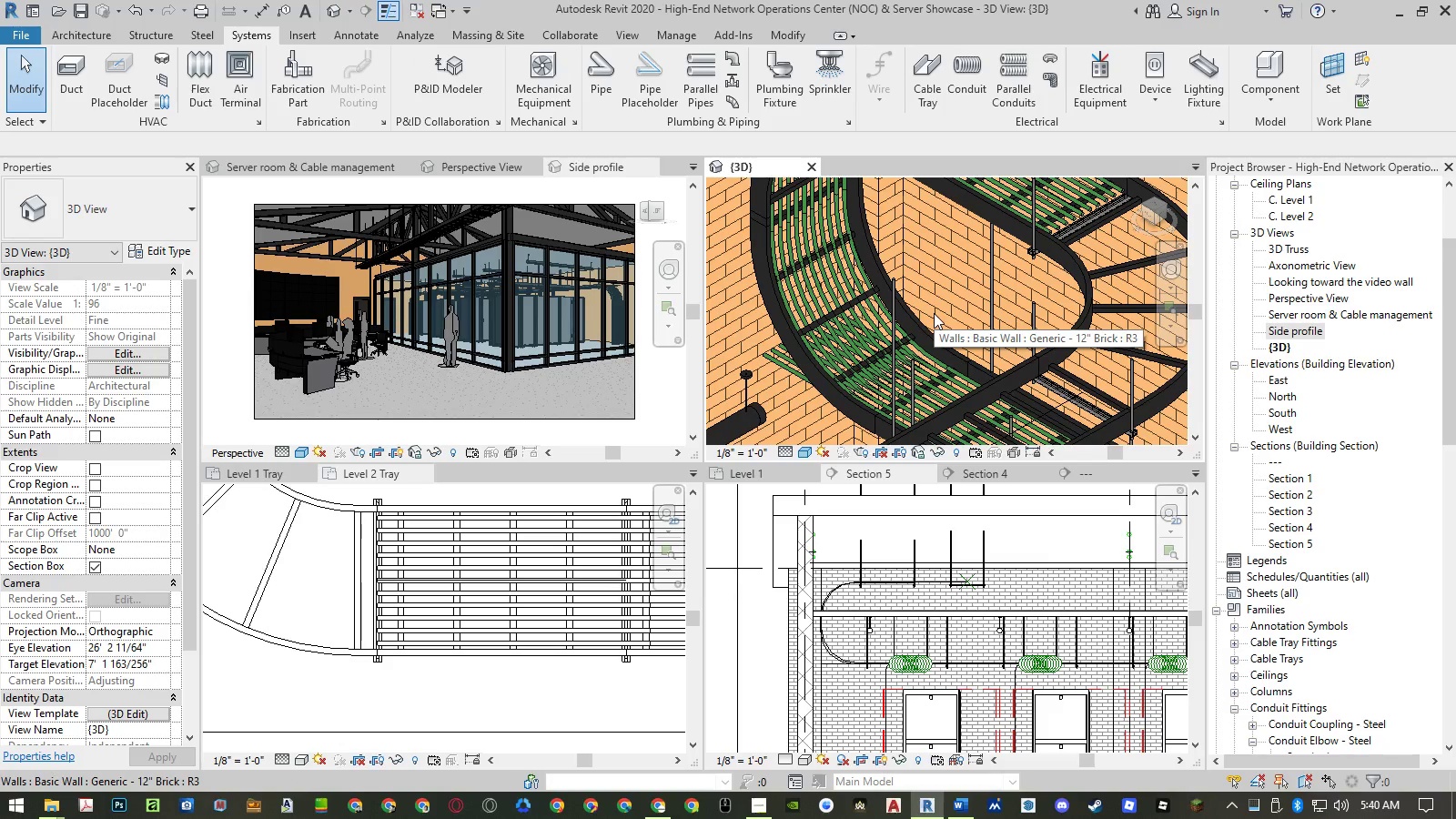 
key(Control+Z)
 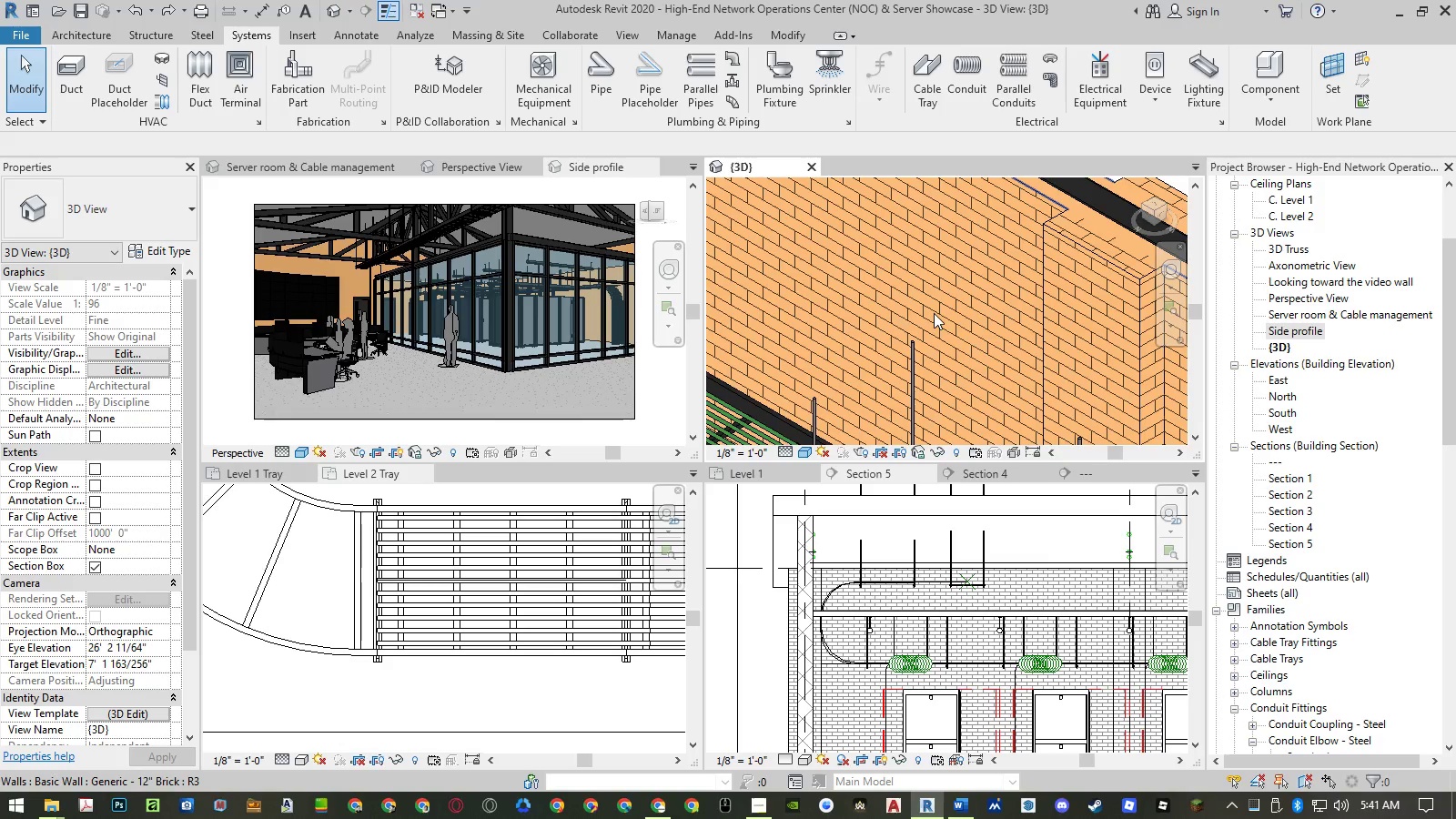 
scroll: coordinate [991, 311], scroll_direction: down, amount: 7.0
 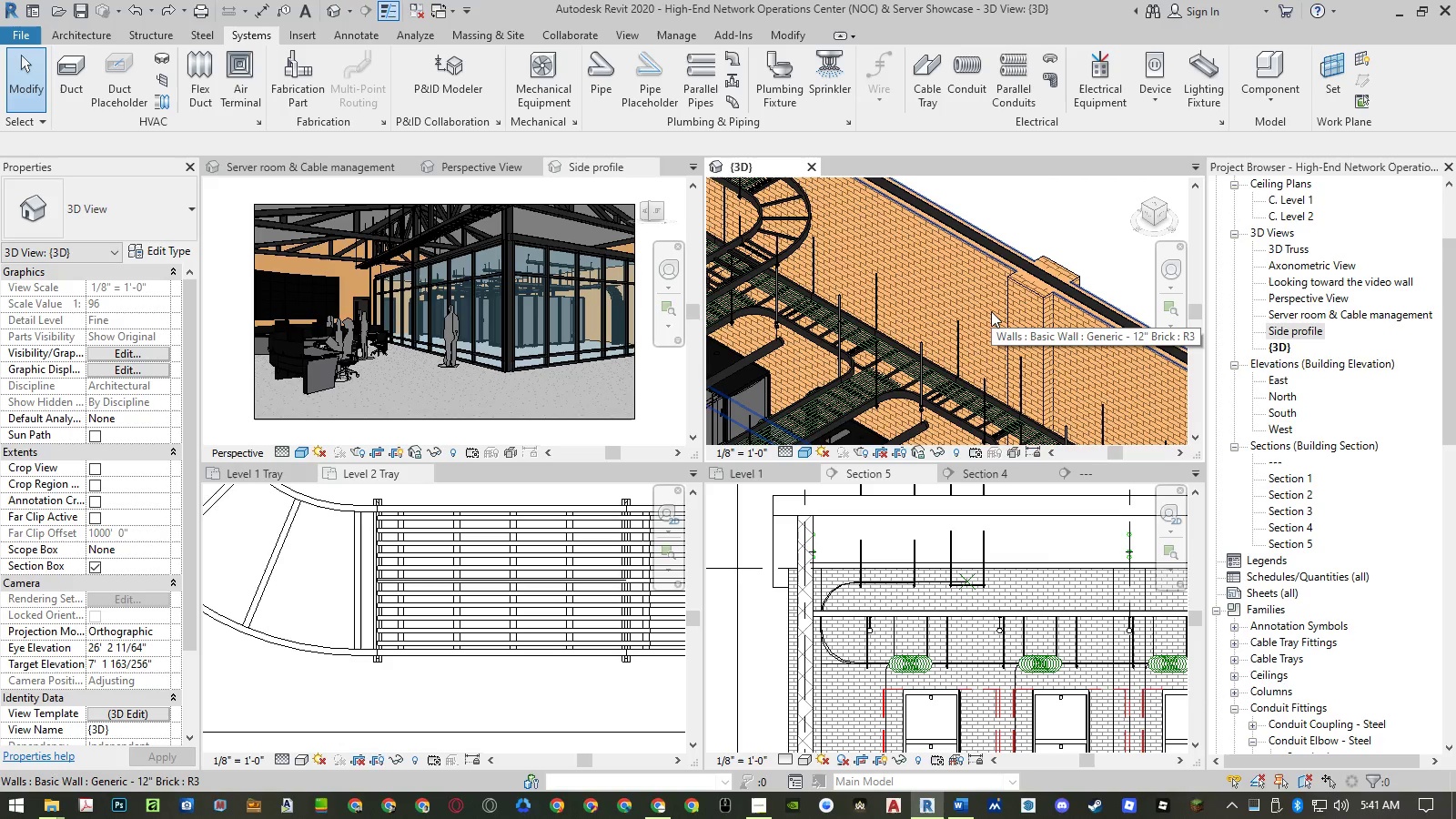 
key(Control+Z)
 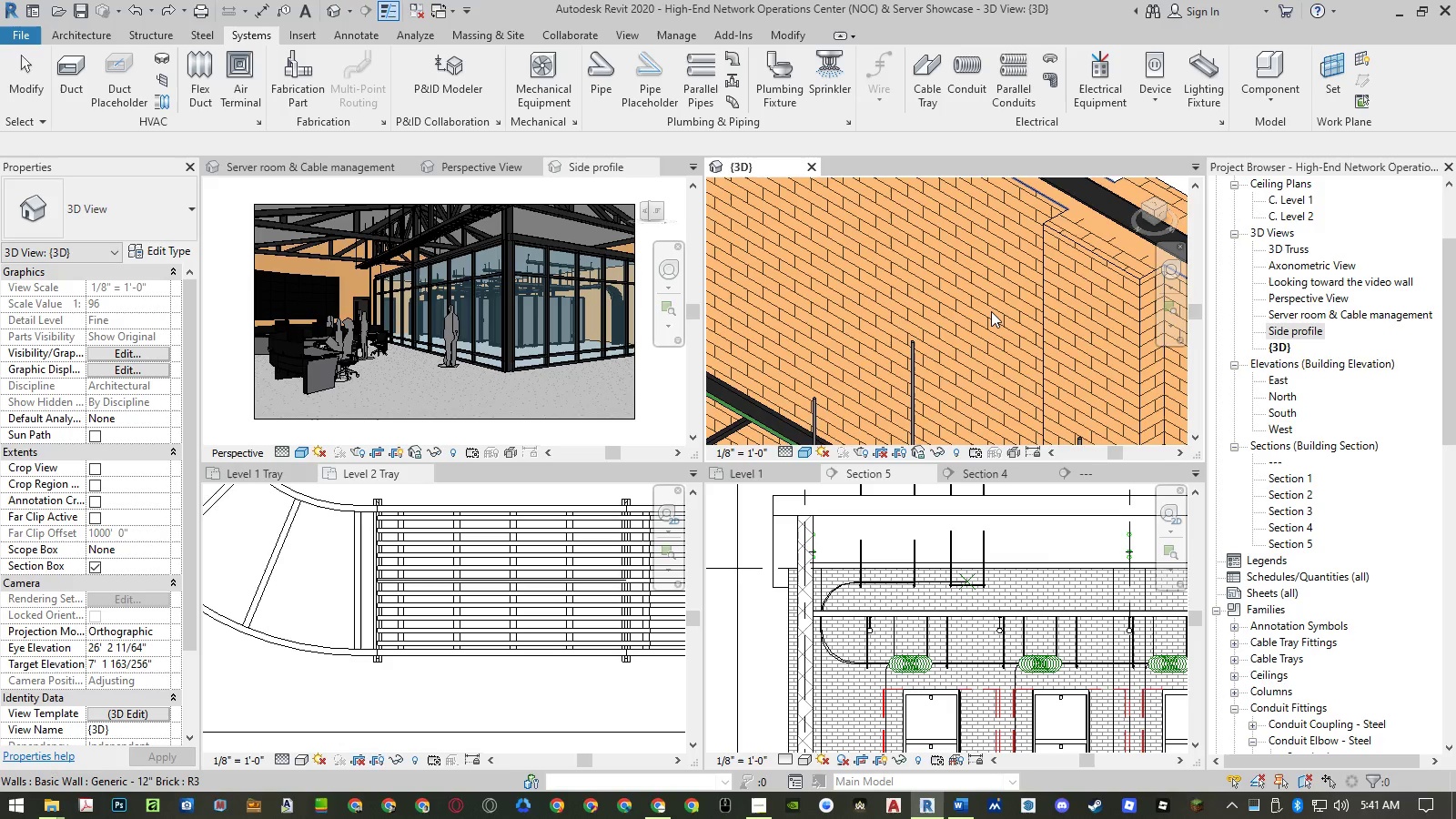 
scroll: coordinate [1058, 323], scroll_direction: down, amount: 11.0
 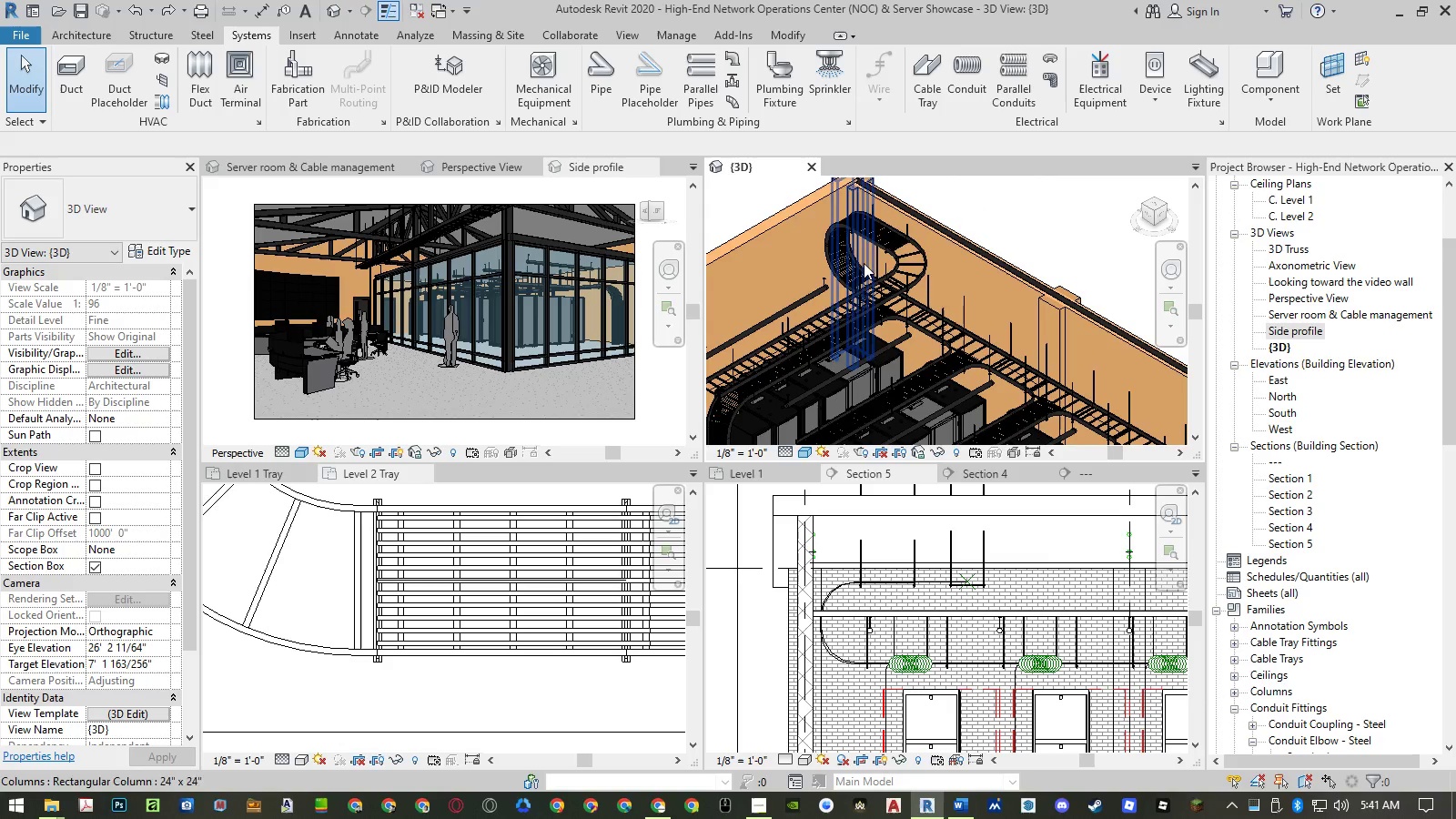 
scroll: coordinate [877, 255], scroll_direction: up, amount: 6.0
 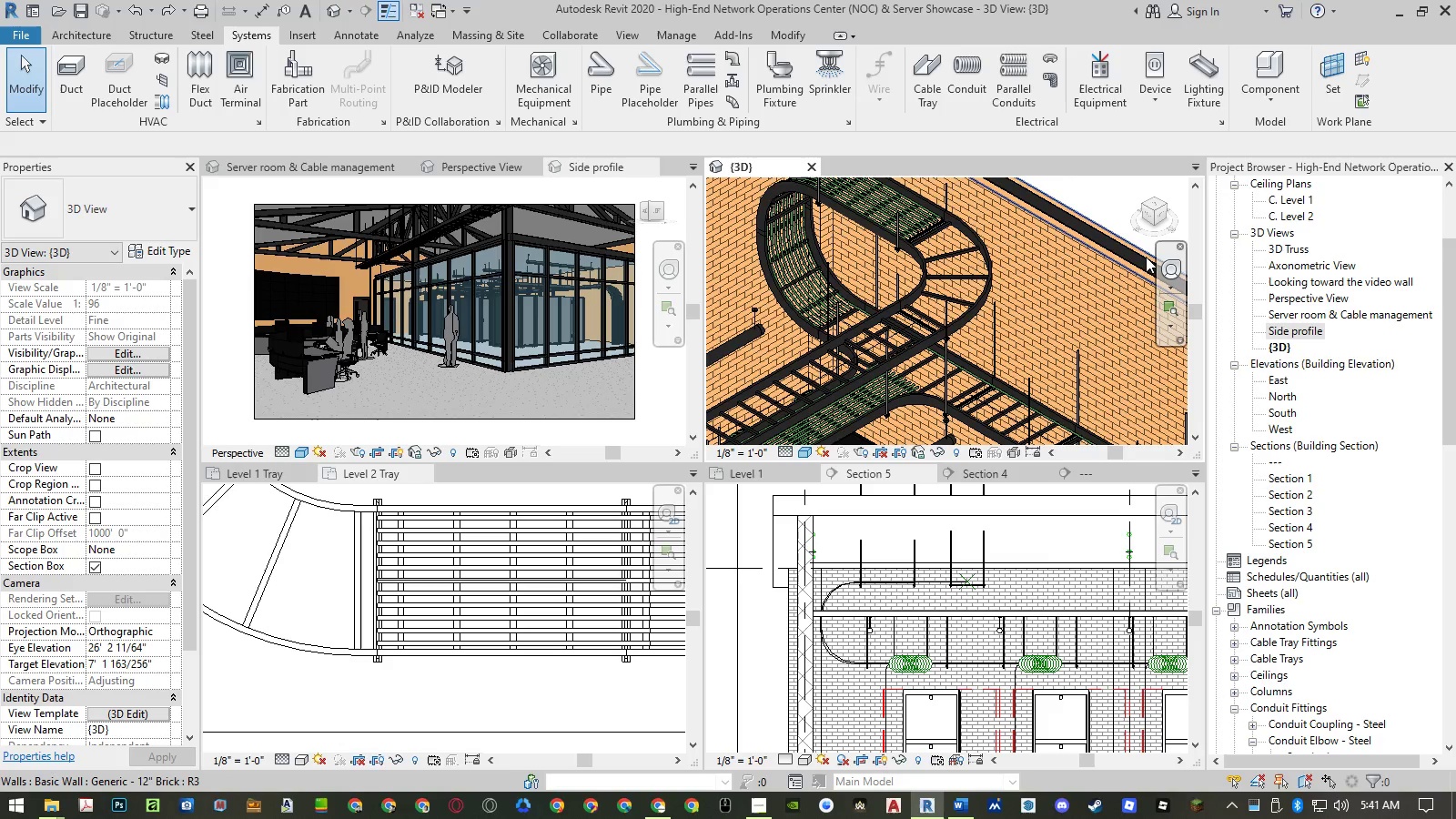 
mouse_move([1163, 293])
 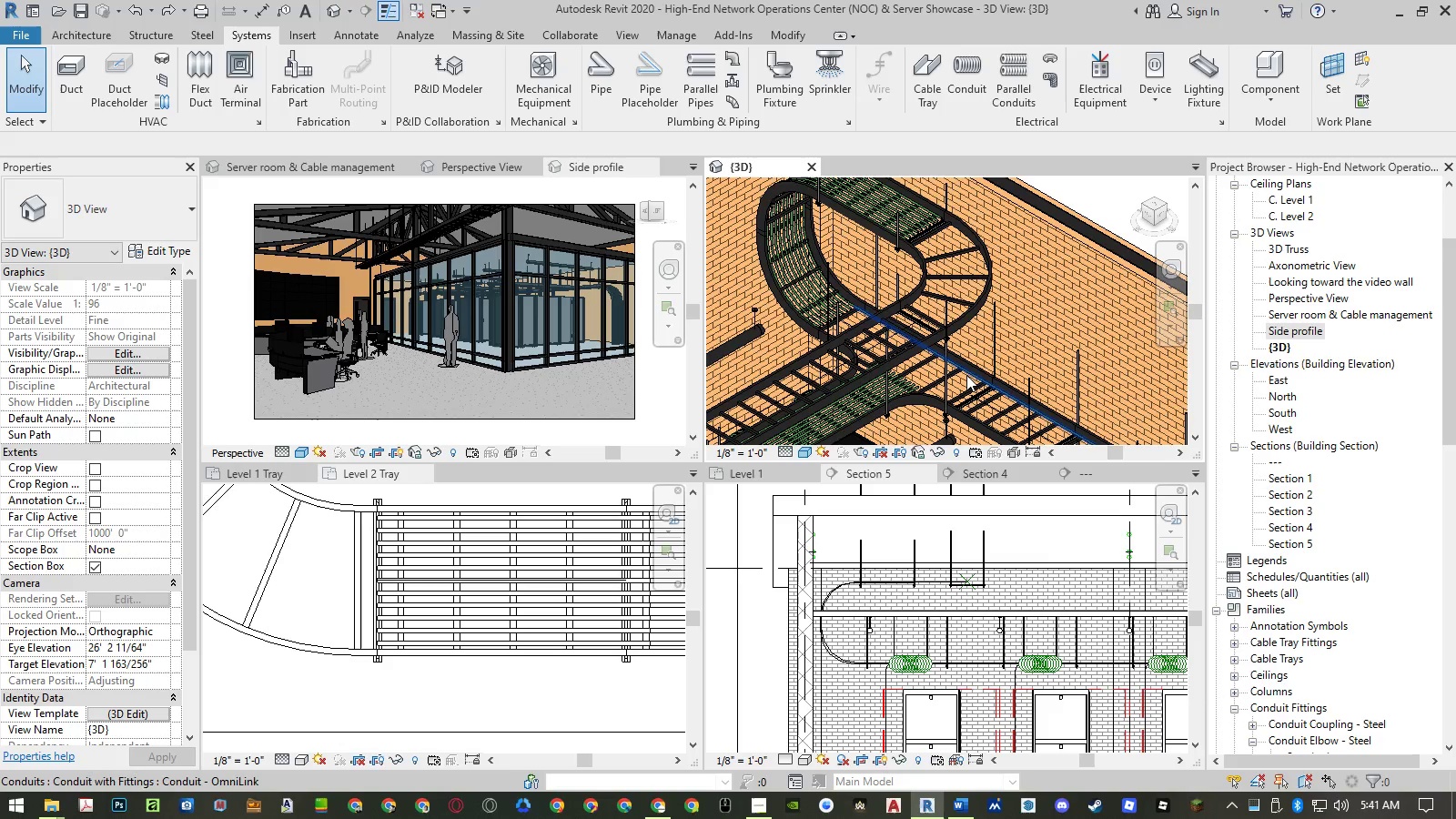 
left_click([969, 375])
 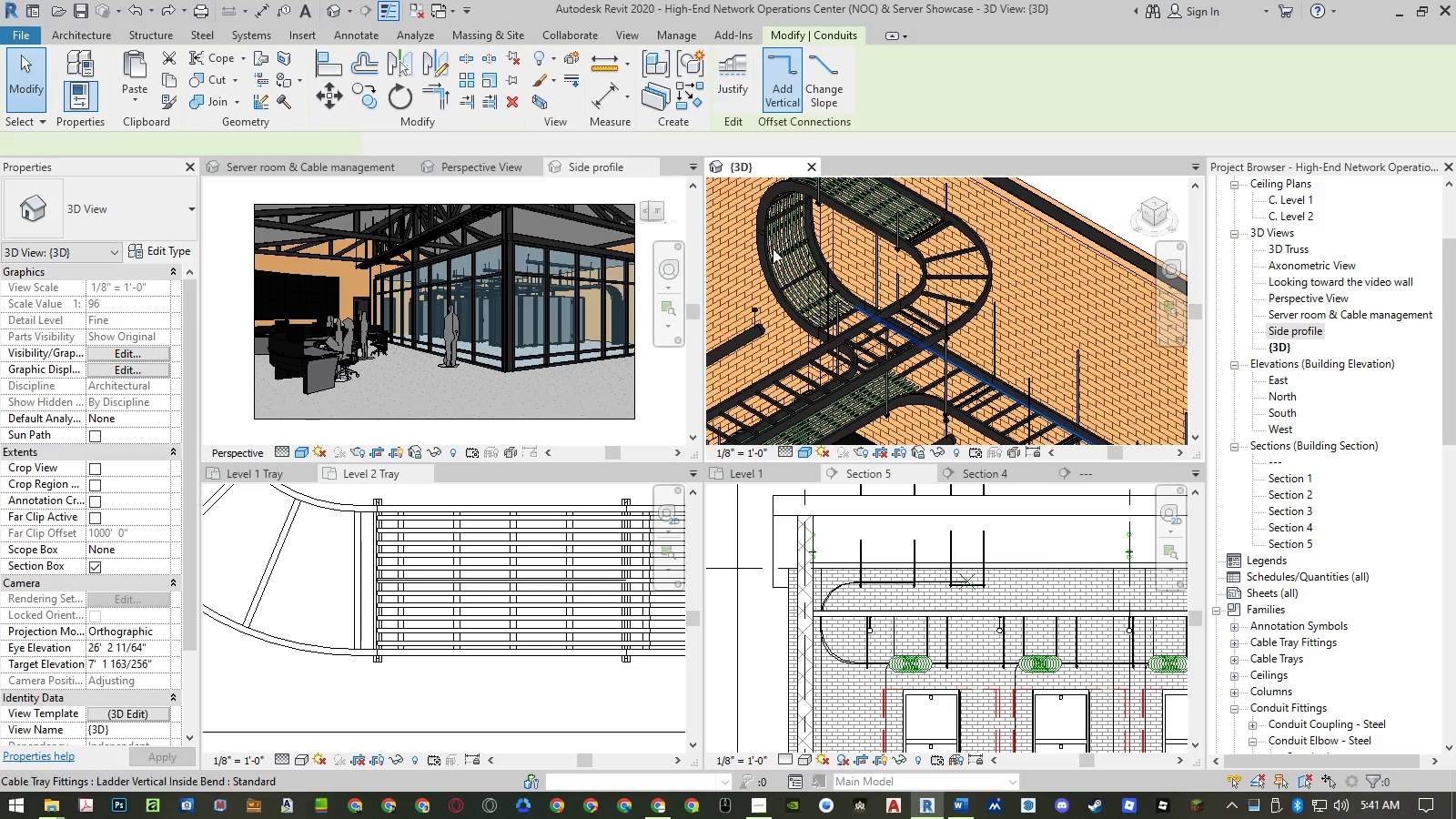 
scroll: coordinate [824, 215], scroll_direction: up, amount: 11.0
 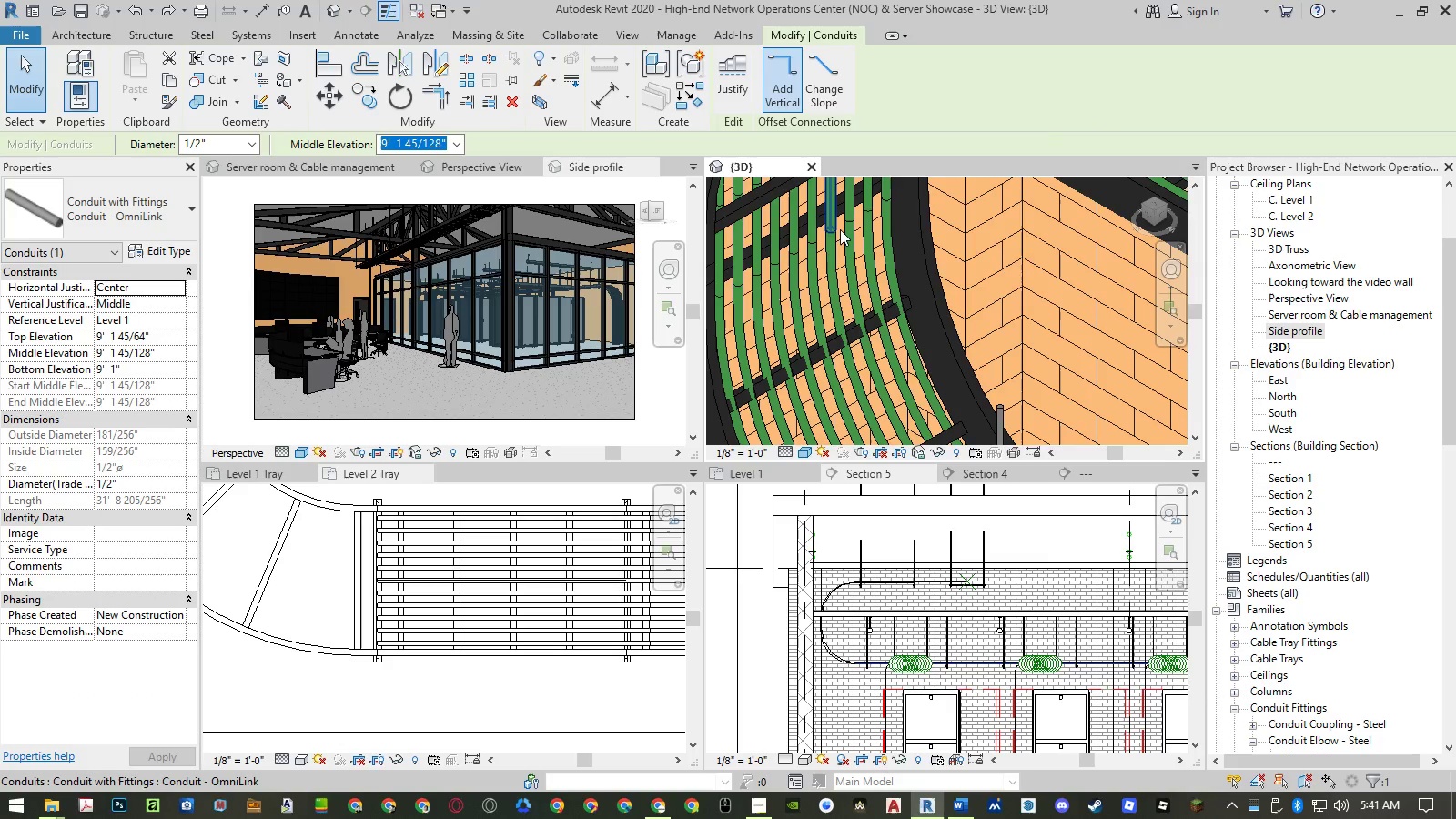 
scroll: coordinate [843, 234], scroll_direction: down, amount: 4.0
 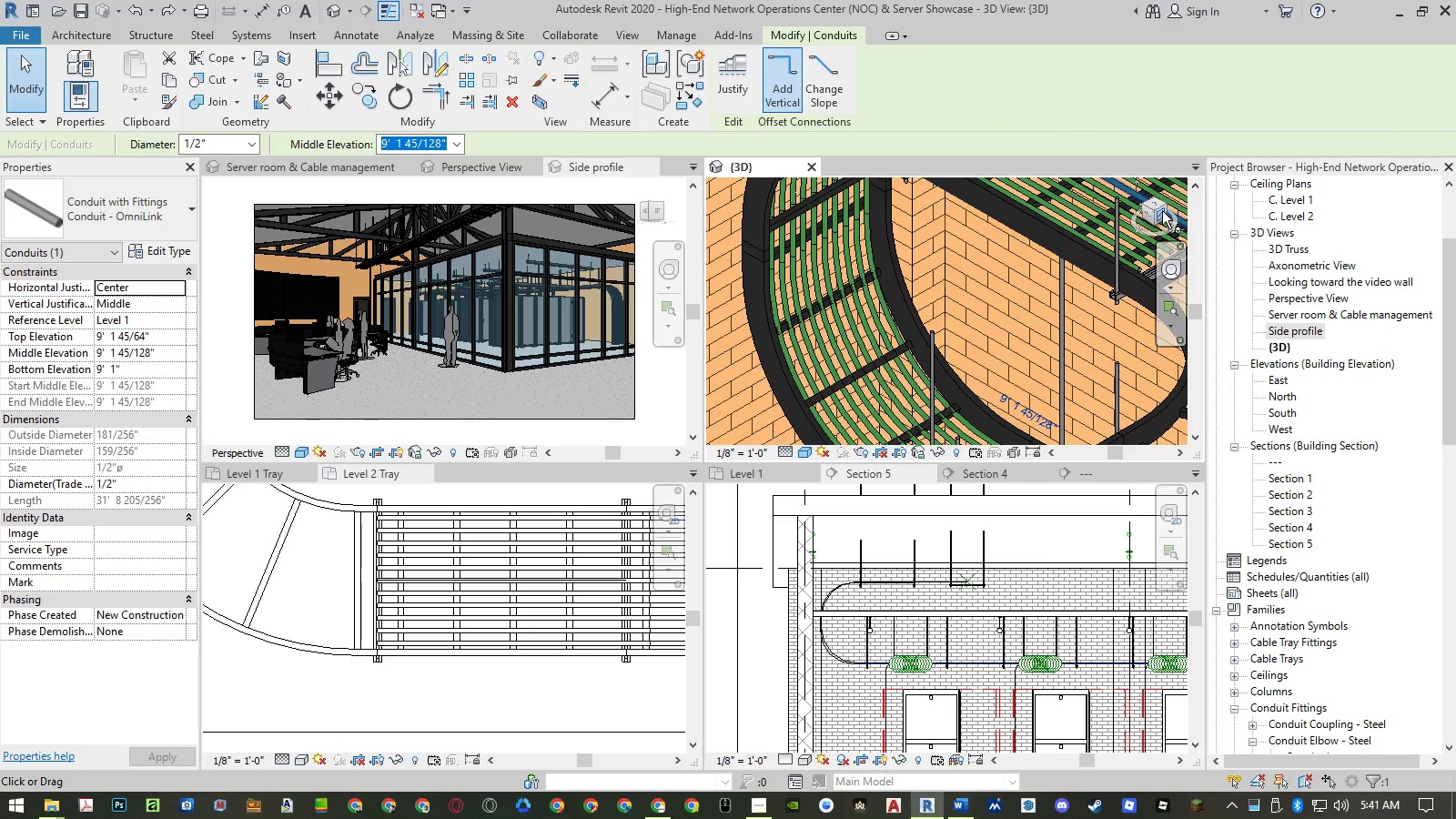 
left_click([1161, 208])
 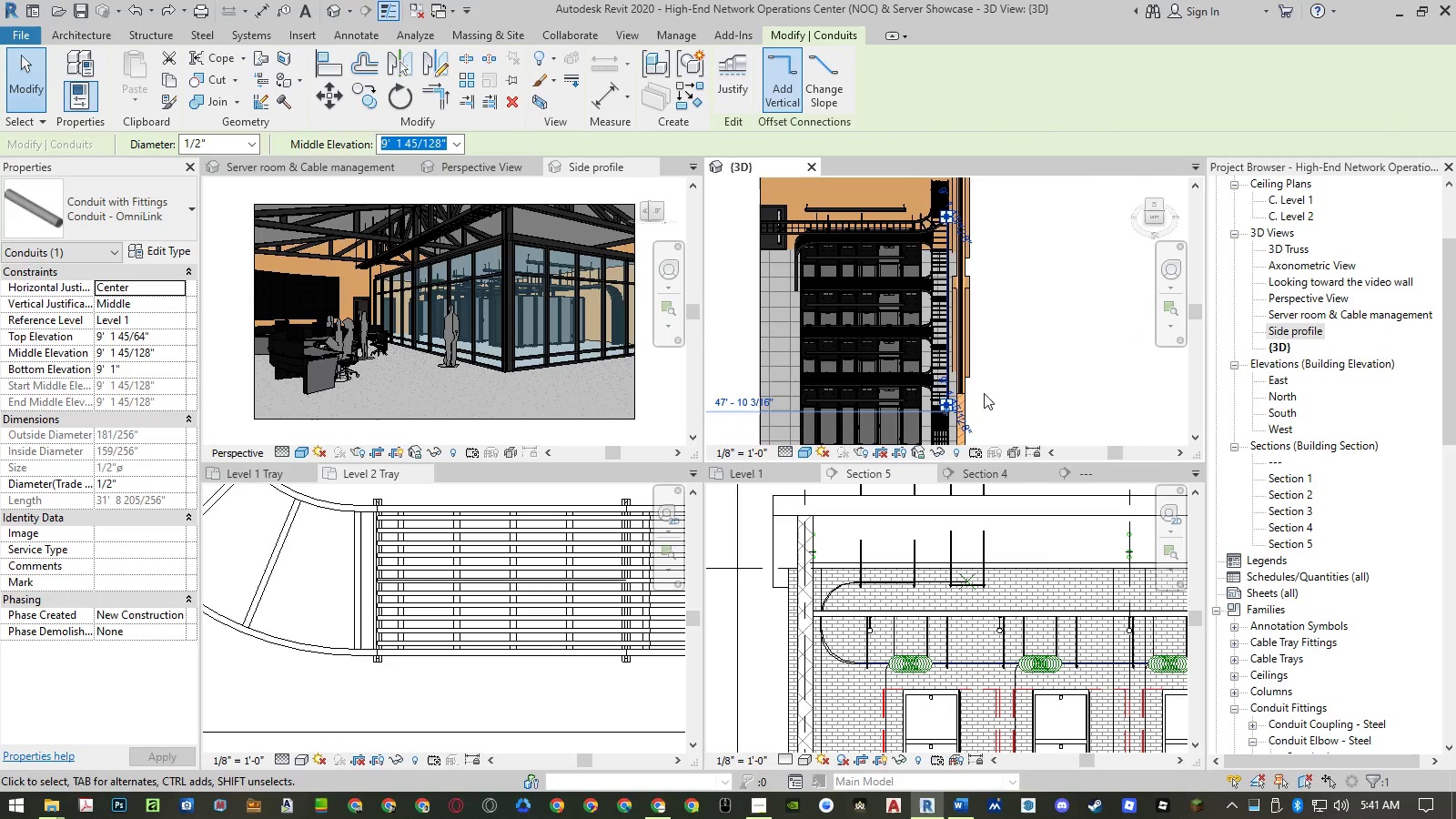 
scroll: coordinate [937, 217], scroll_direction: up, amount: 25.0
 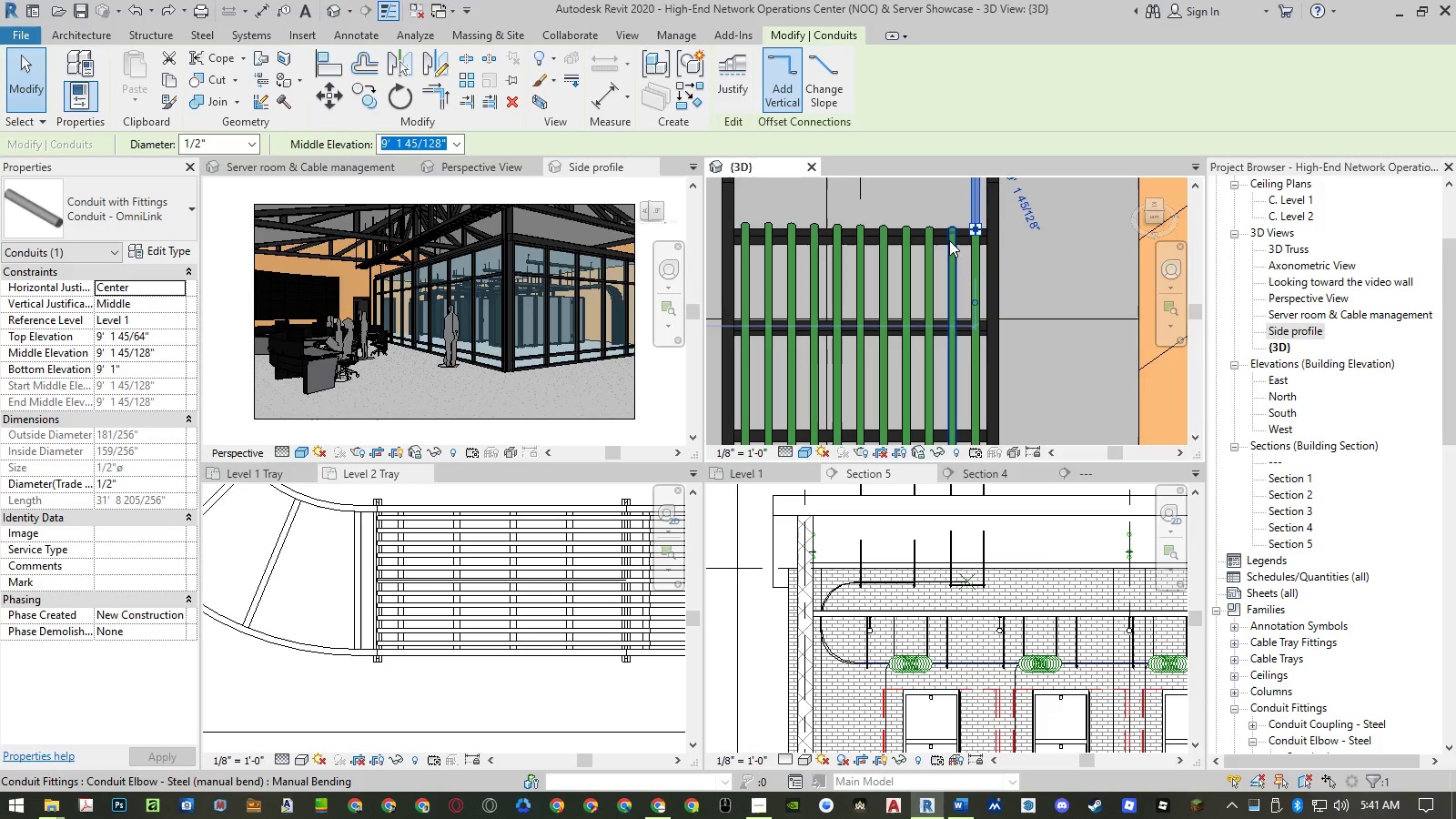 
type(co )
 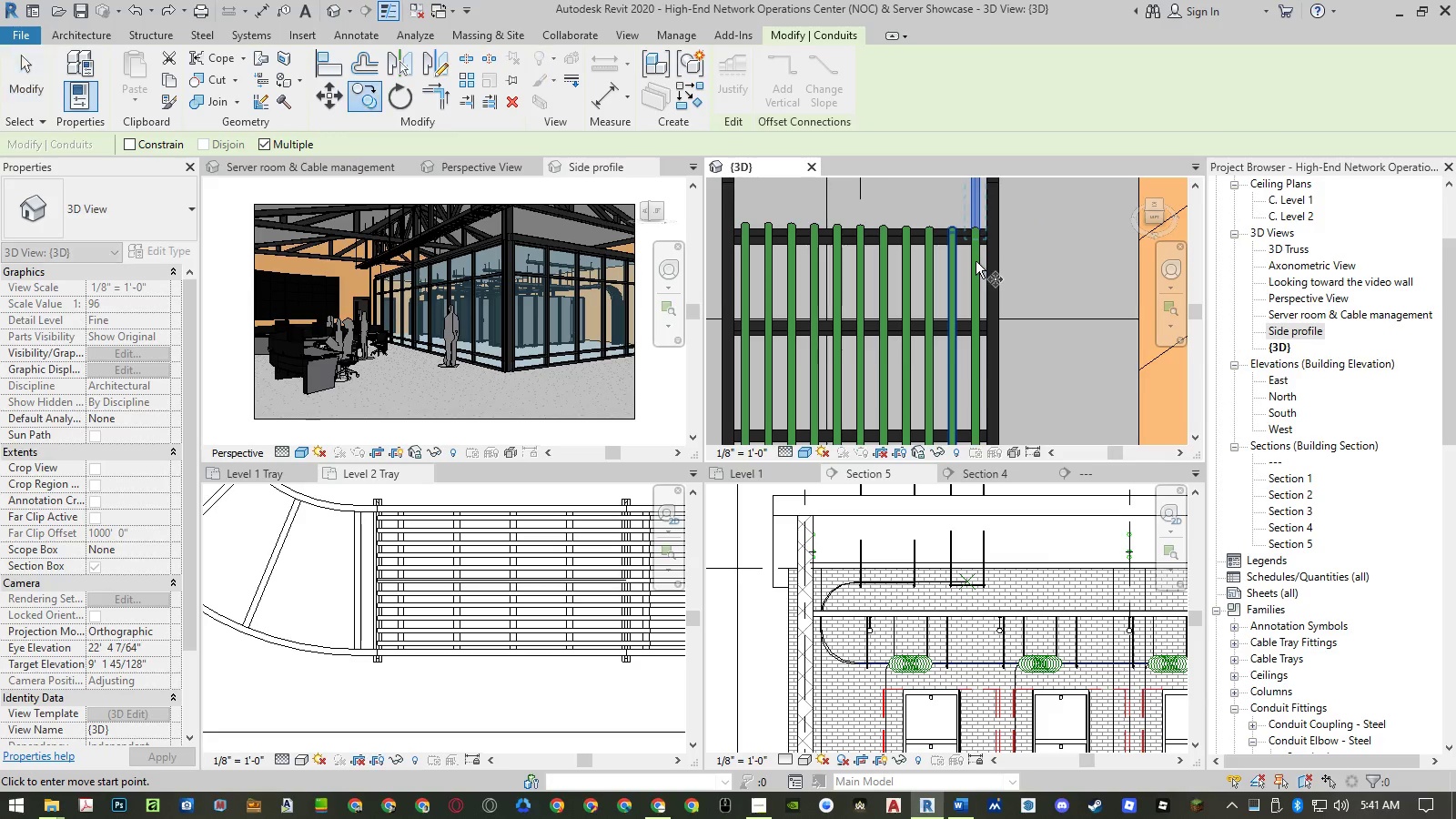 
scroll: coordinate [976, 261], scroll_direction: up, amount: 5.0
 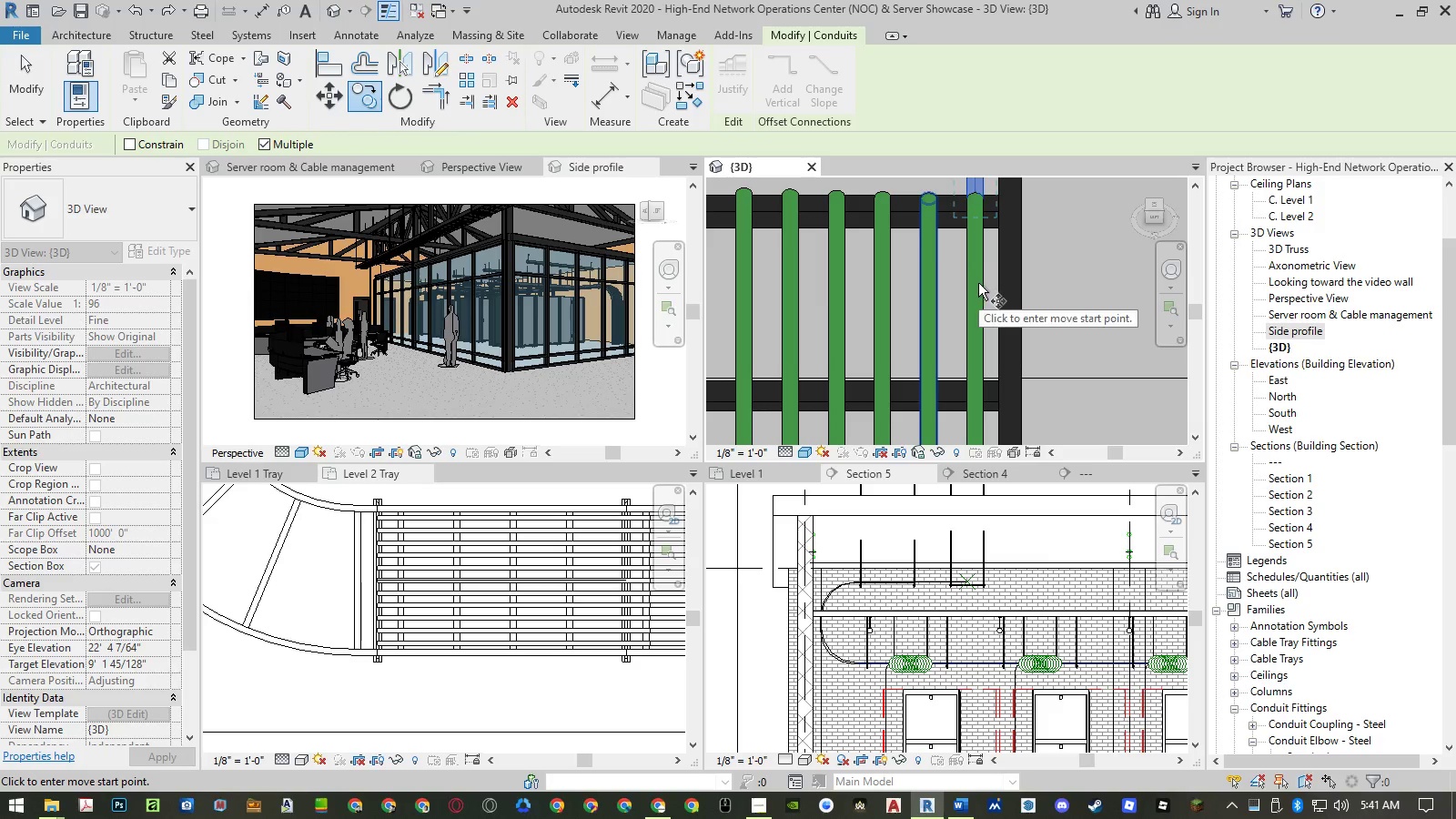 
scroll: coordinate [1094, 326], scroll_direction: down, amount: 5.0
 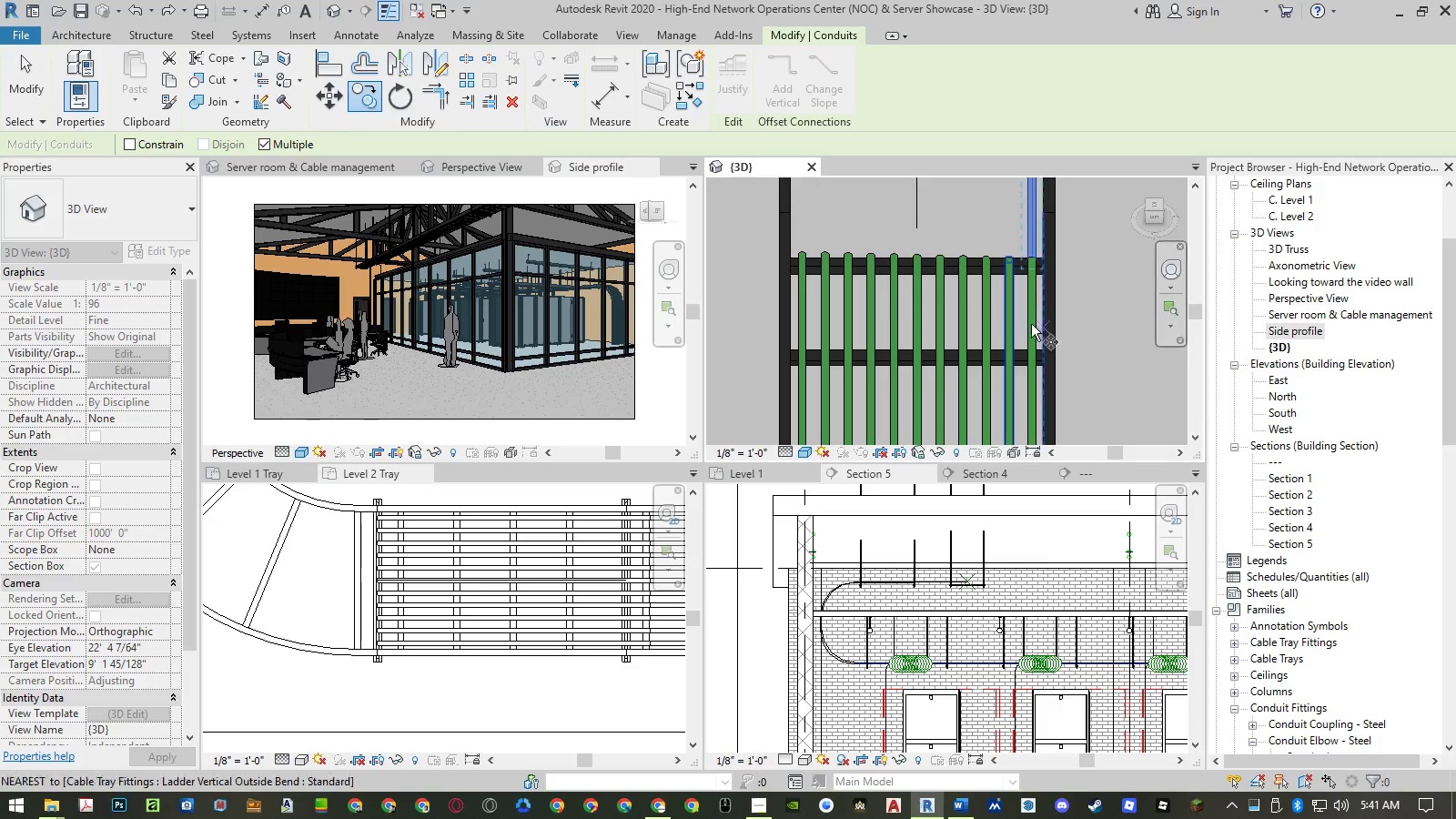 
scroll: coordinate [1073, 225], scroll_direction: up, amount: 12.0
 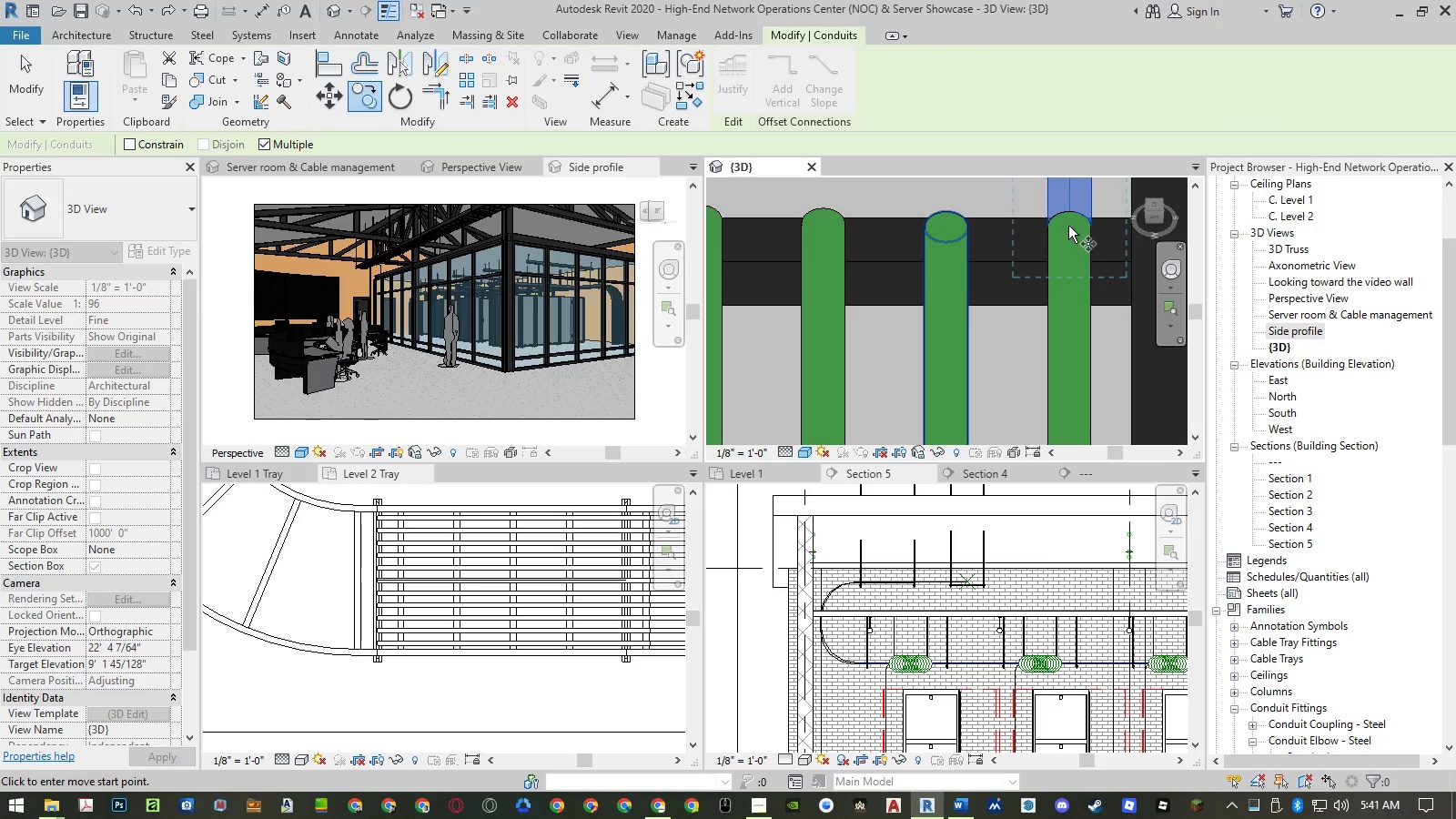 
left_click([1067, 226])
 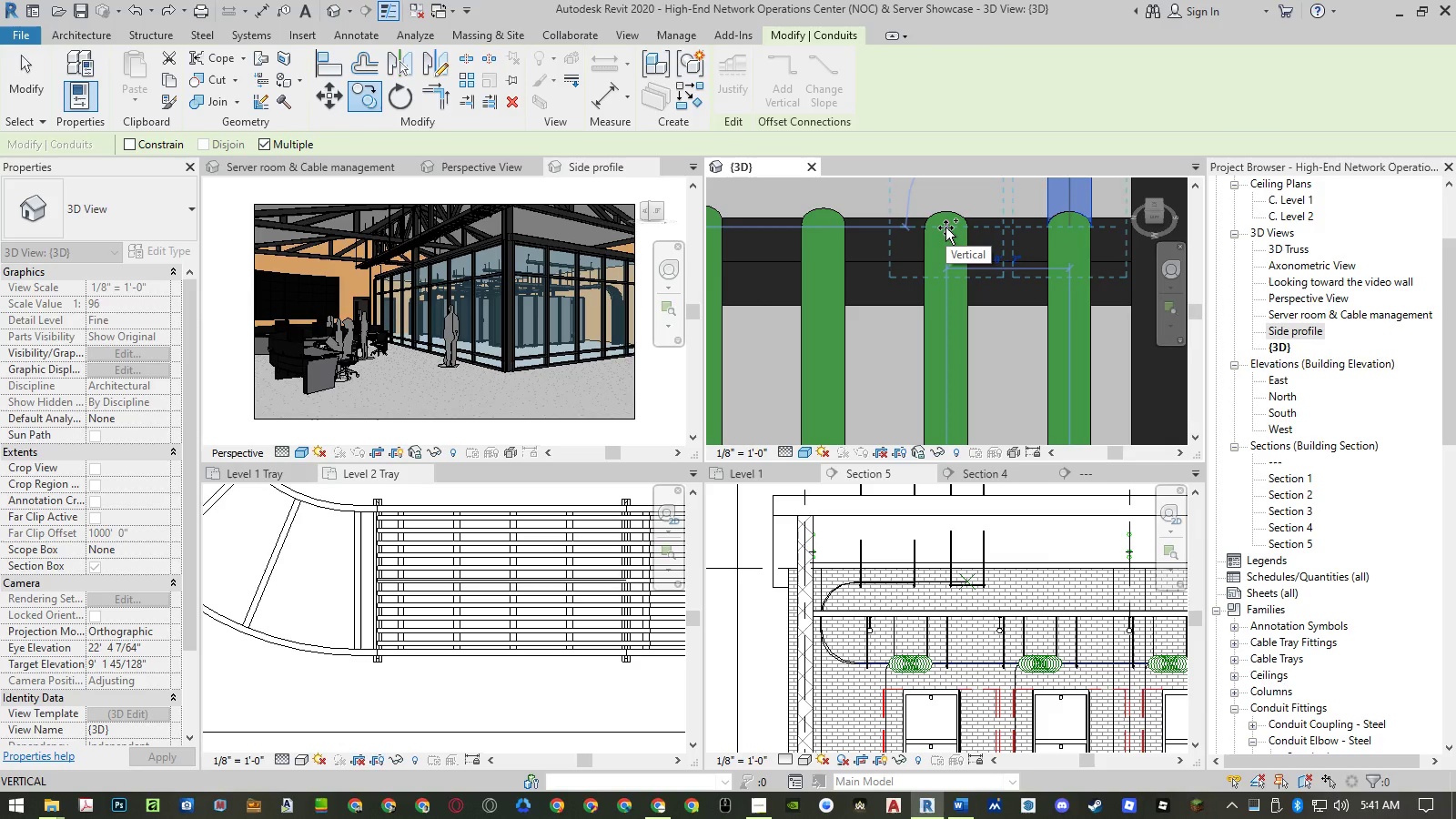 
left_click([945, 228])
 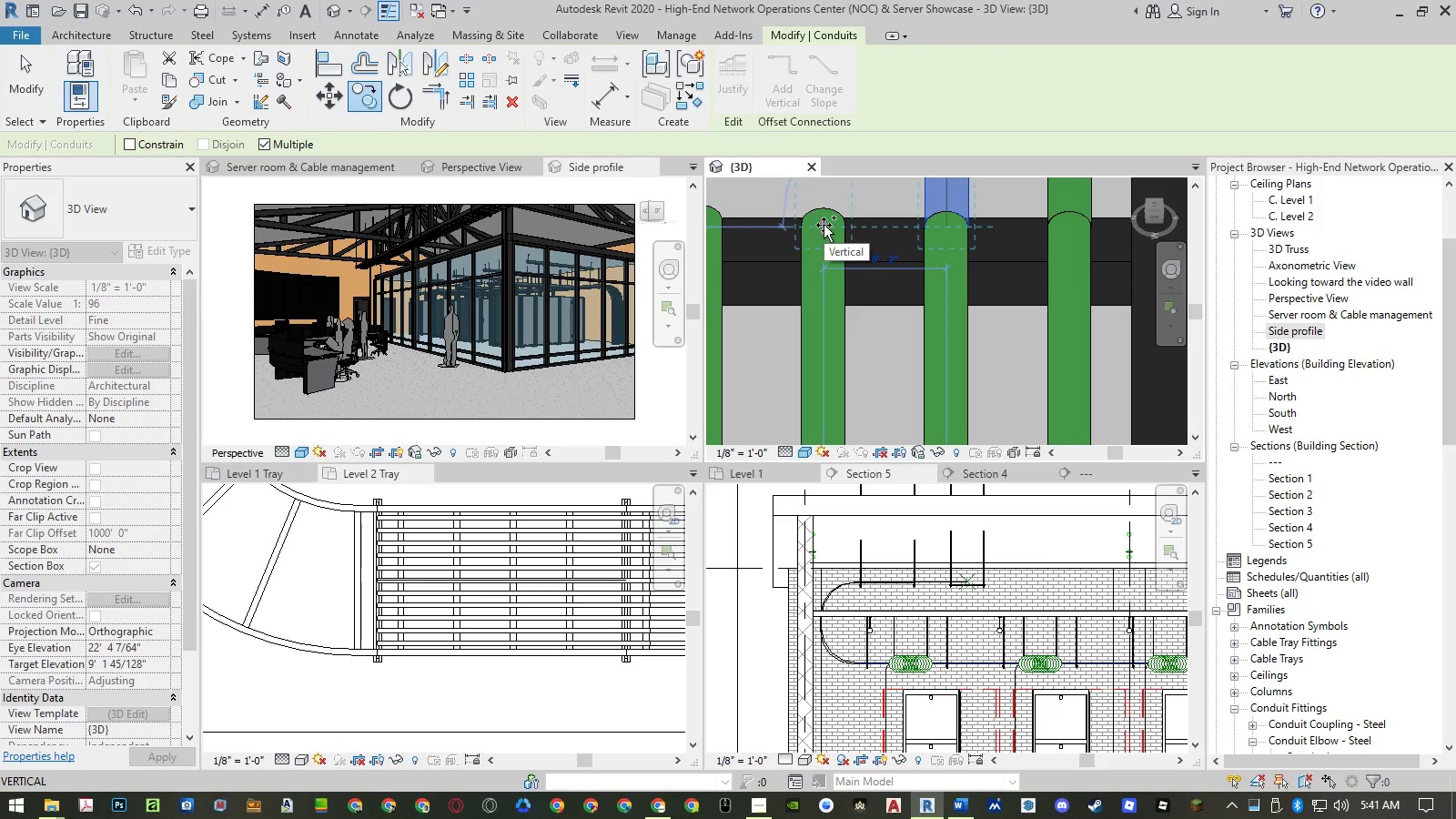 
left_click([824, 225])
 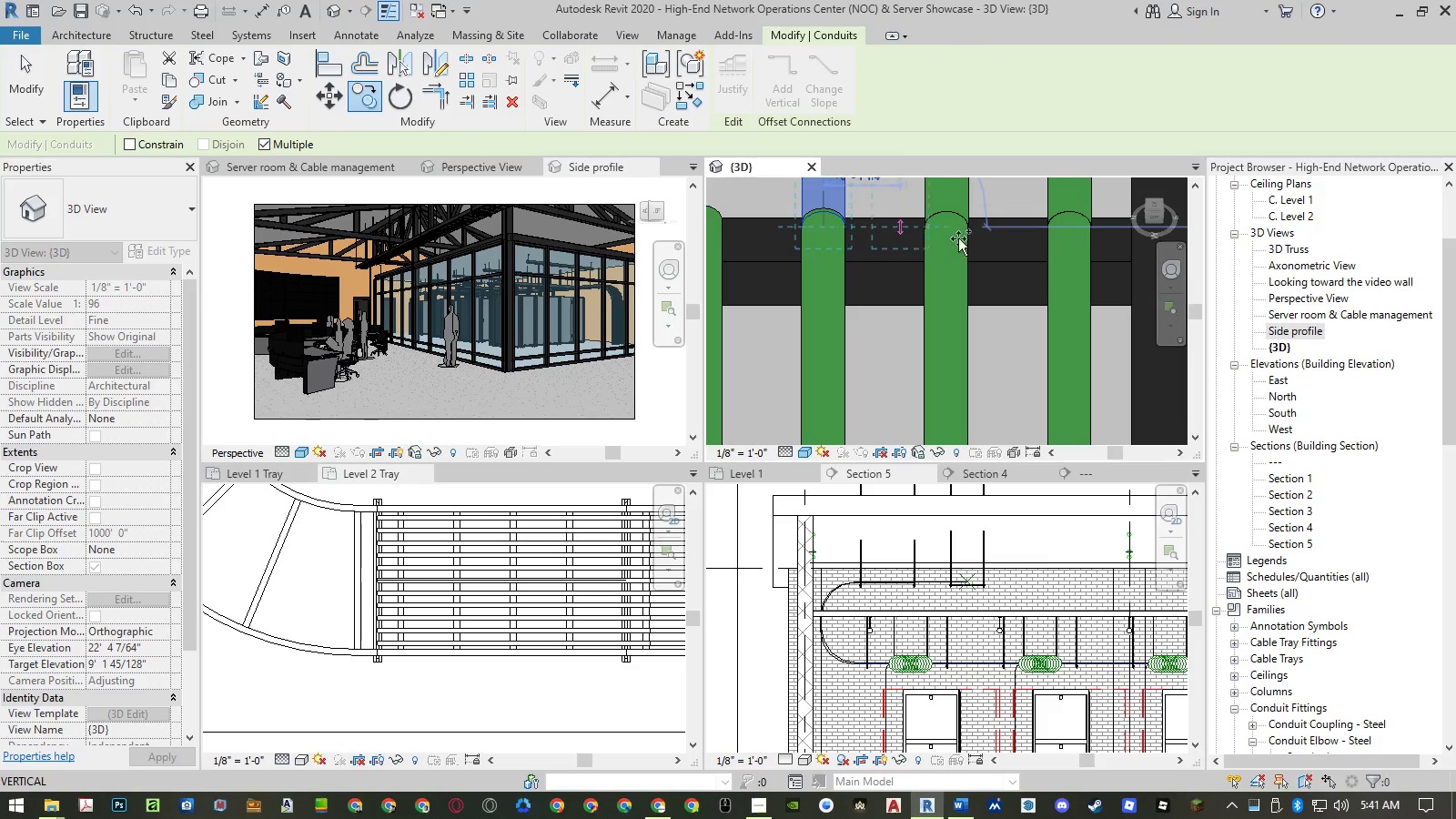 
scroll: coordinate [1069, 240], scroll_direction: down, amount: 3.0
 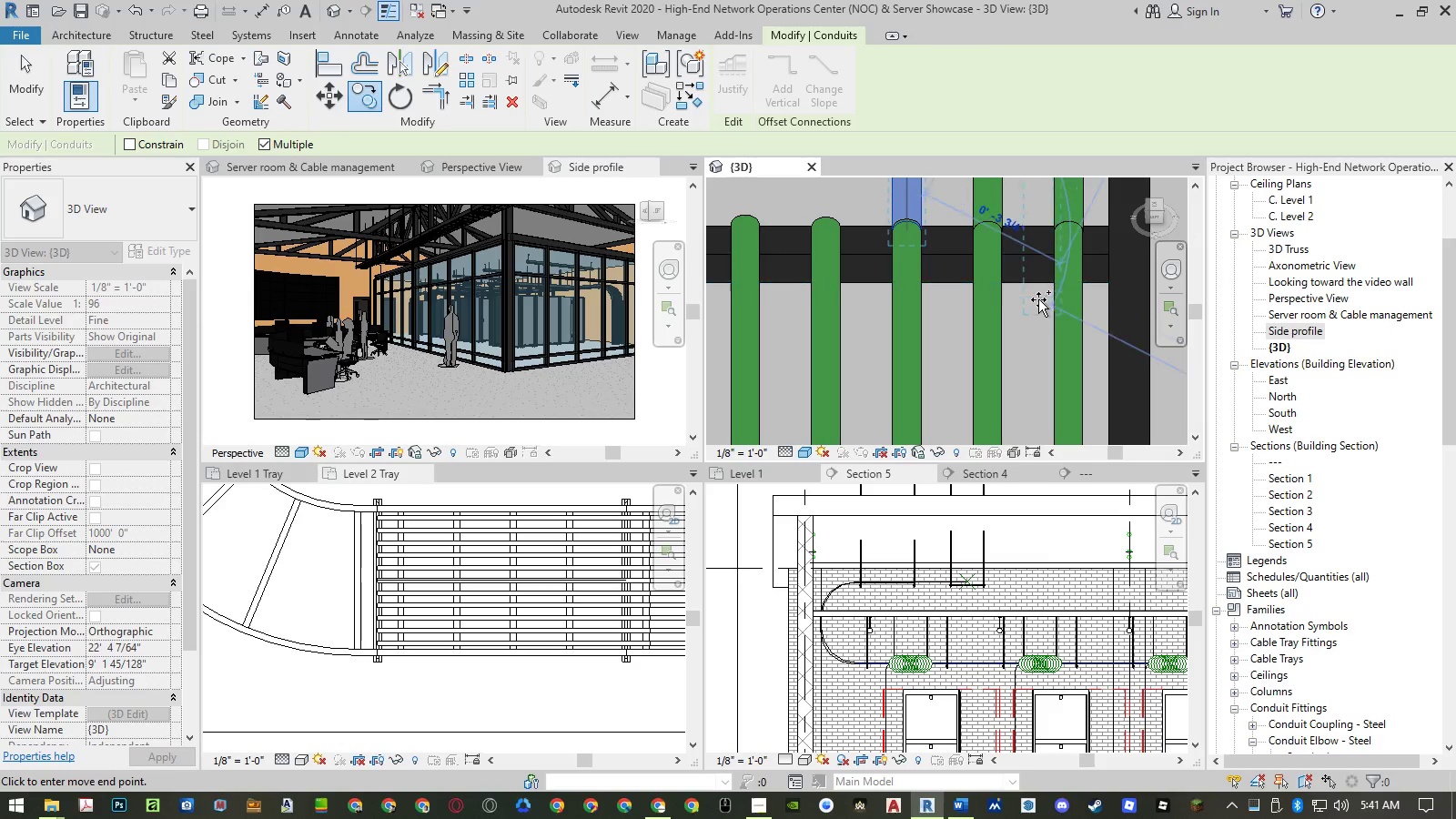 
key(Escape)
 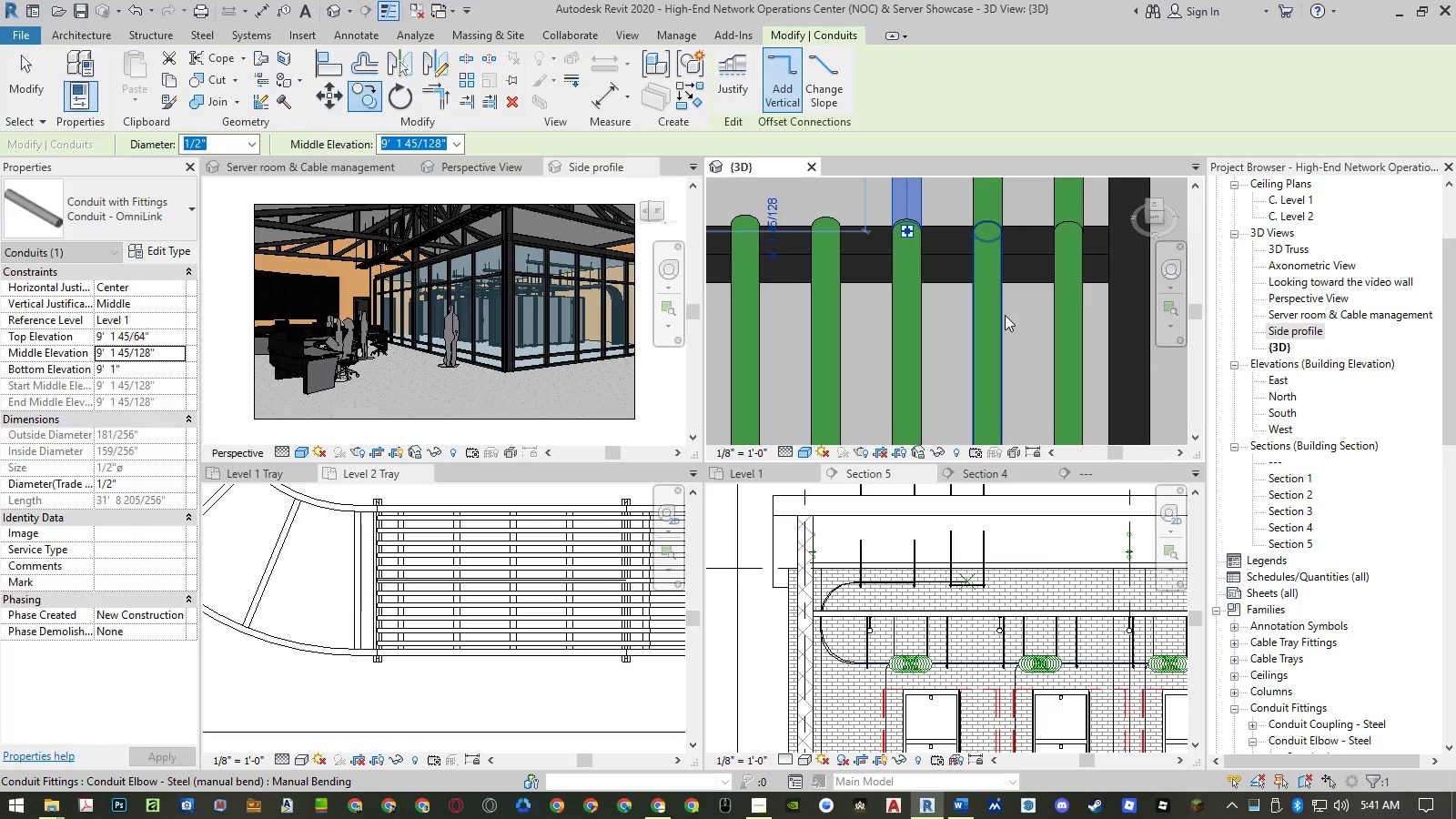 
key(Control+Z)
 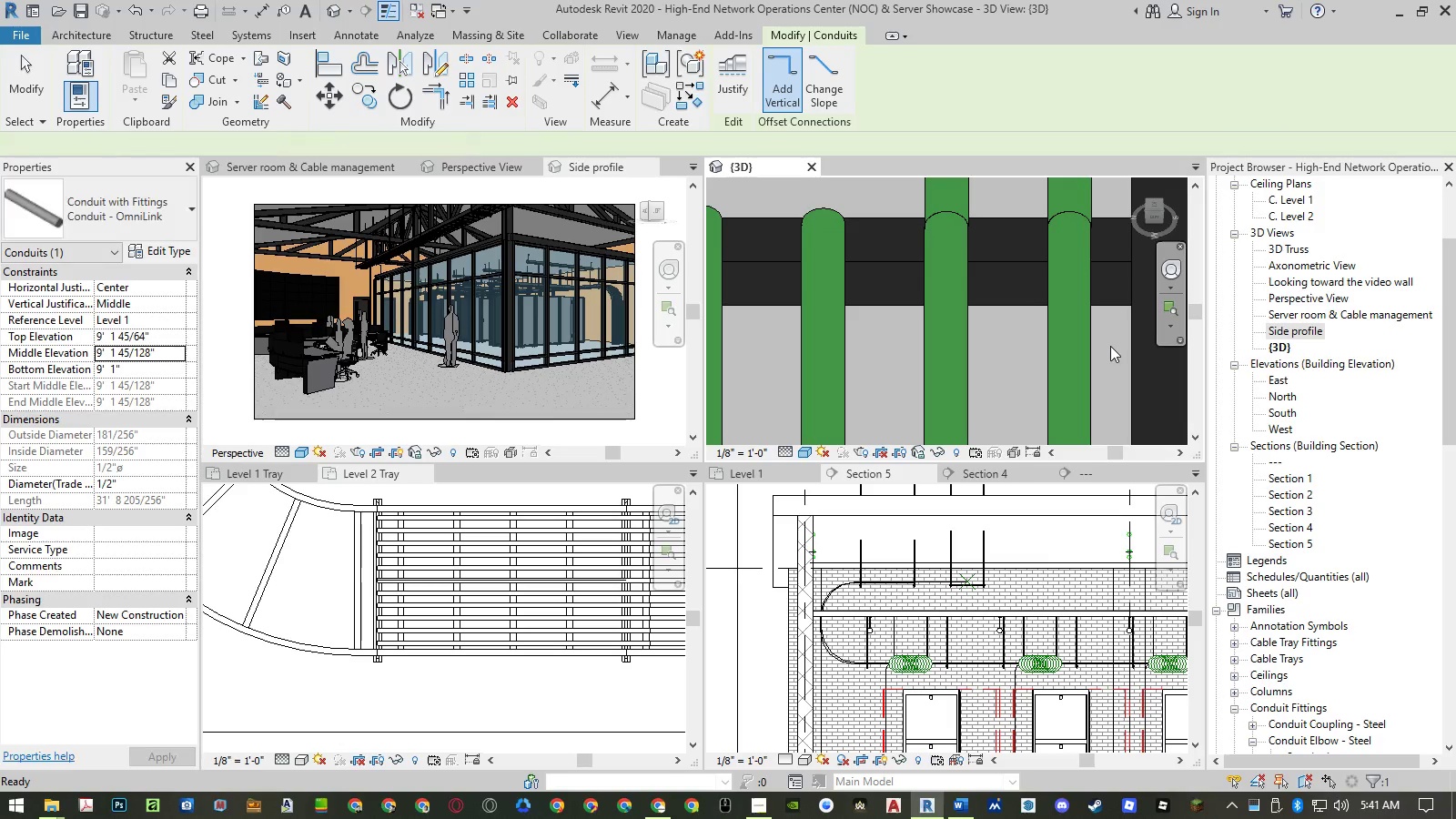 
scroll: coordinate [1112, 347], scroll_direction: down, amount: 6.0
 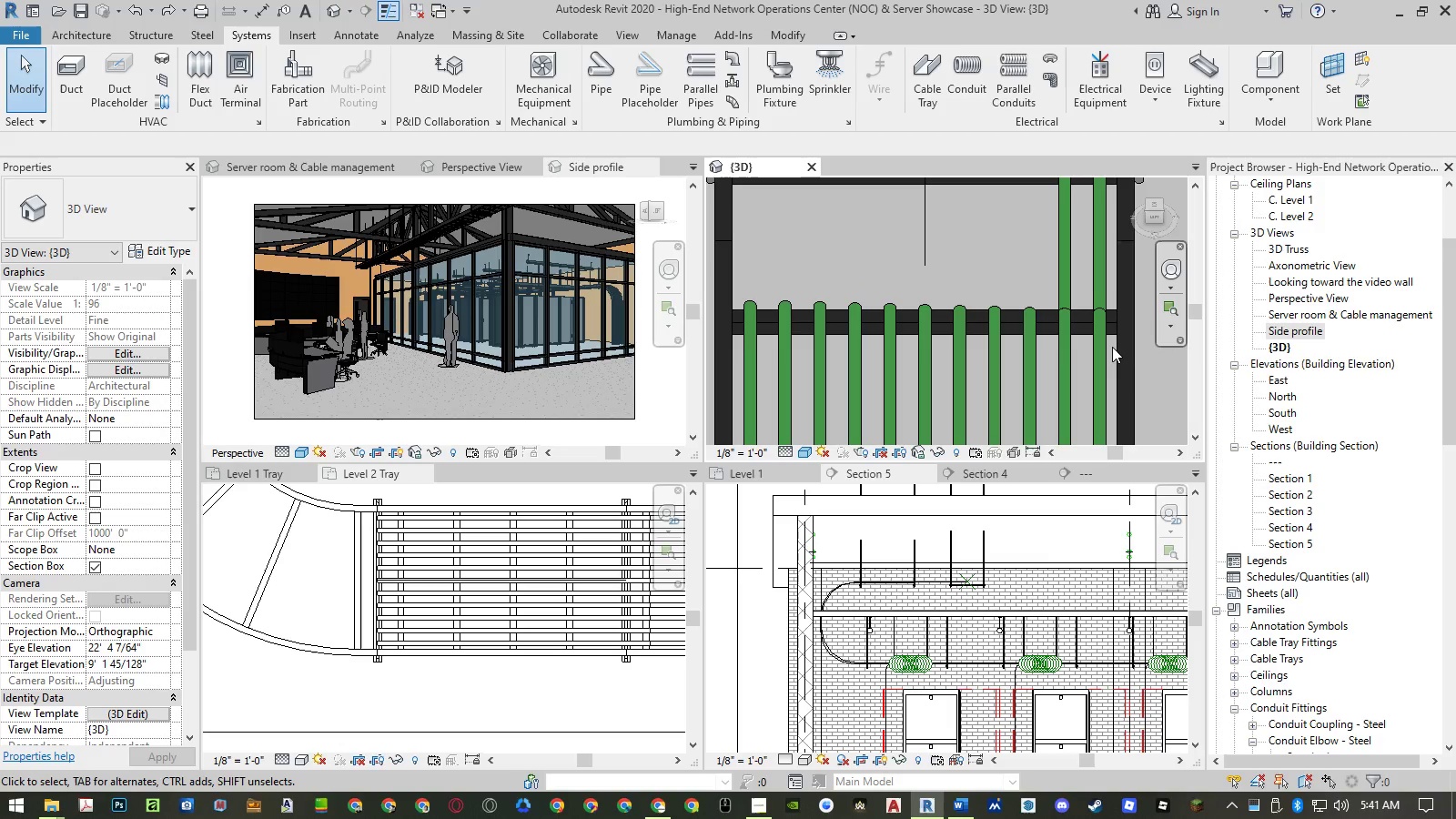 
key(Control+ControlLeft)
 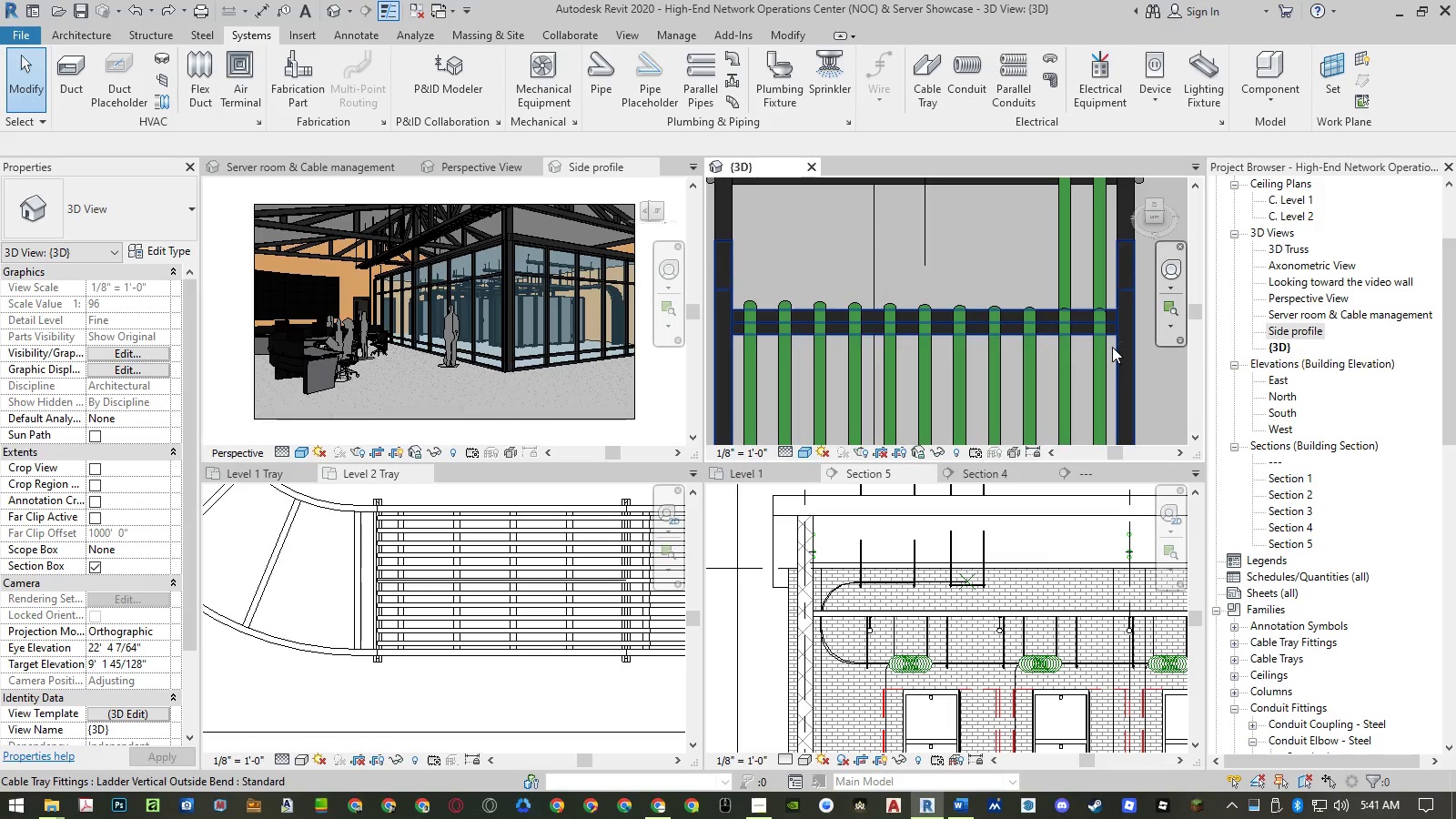 
key(Control+Z)
 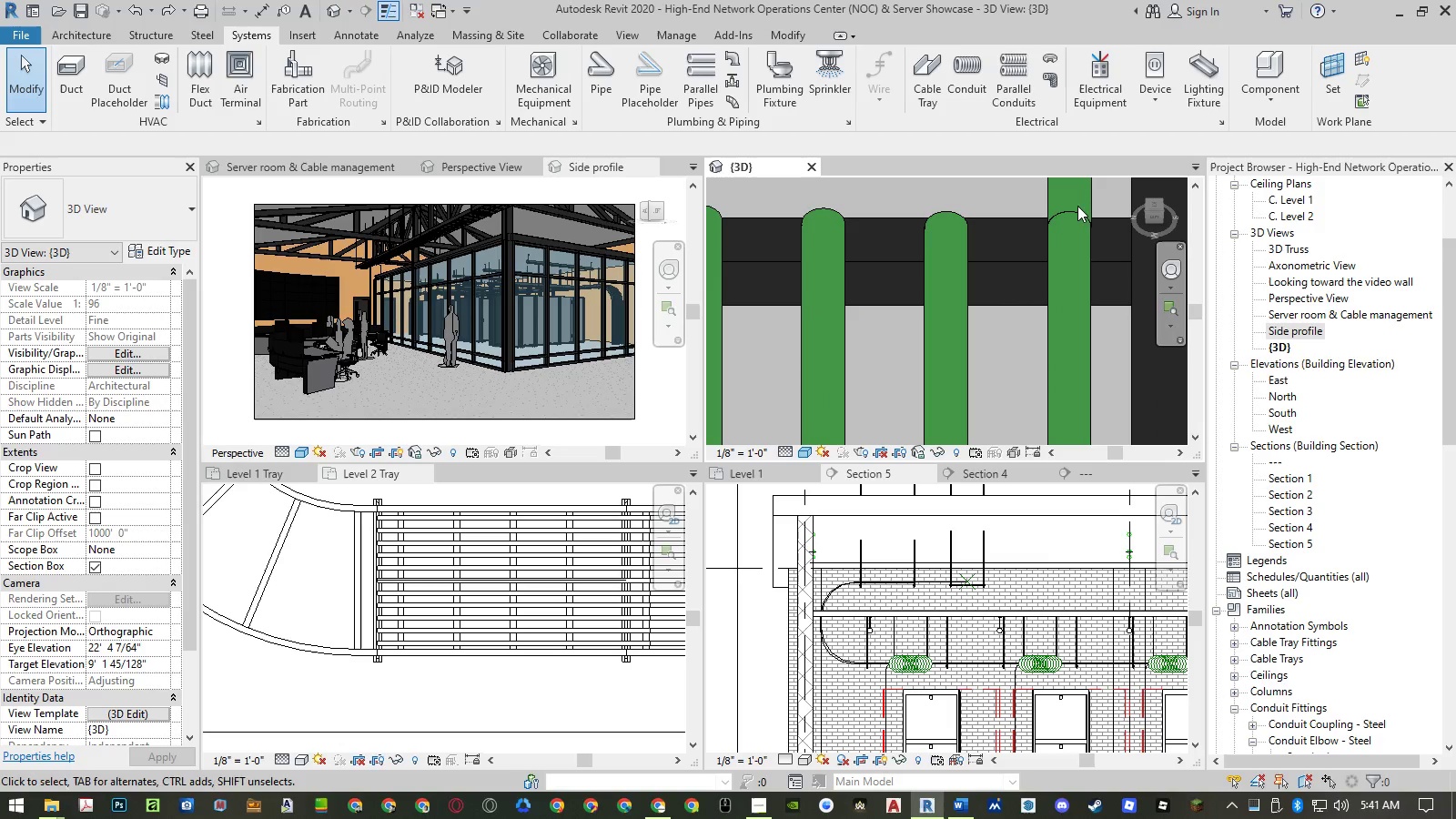 
left_click([1069, 207])
 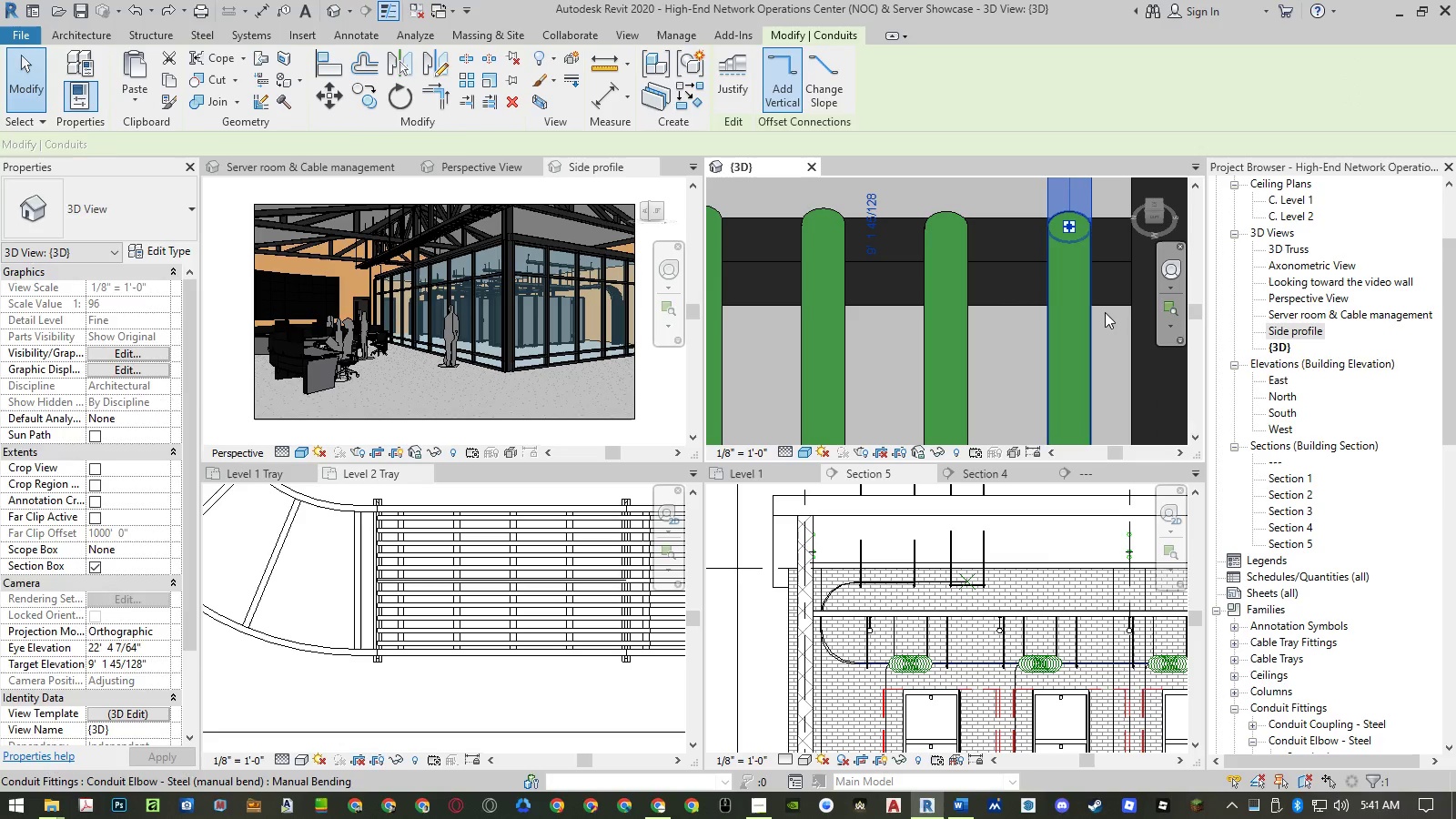 
type(co)
 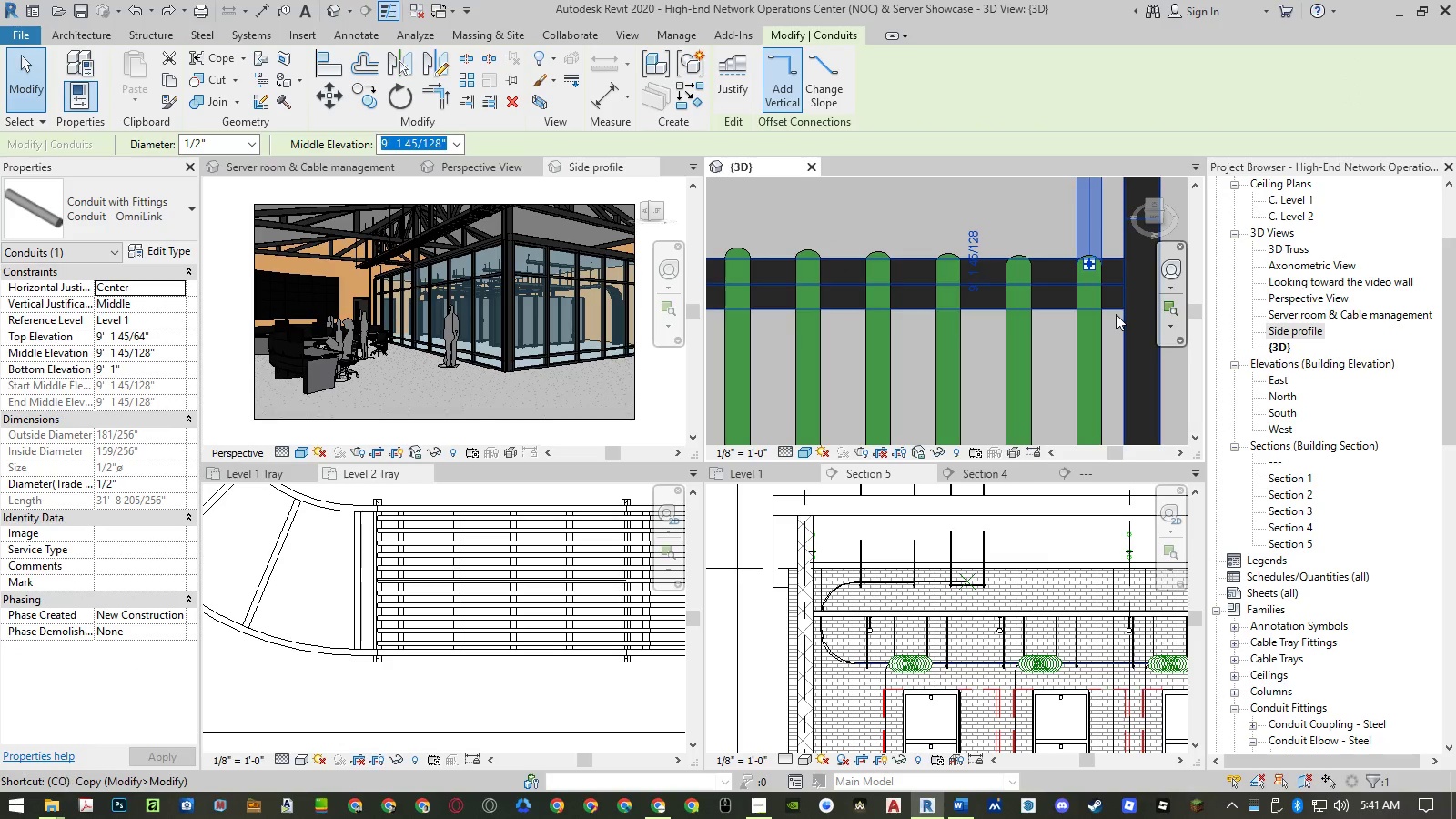 
scroll: coordinate [1116, 314], scroll_direction: down, amount: 4.0
 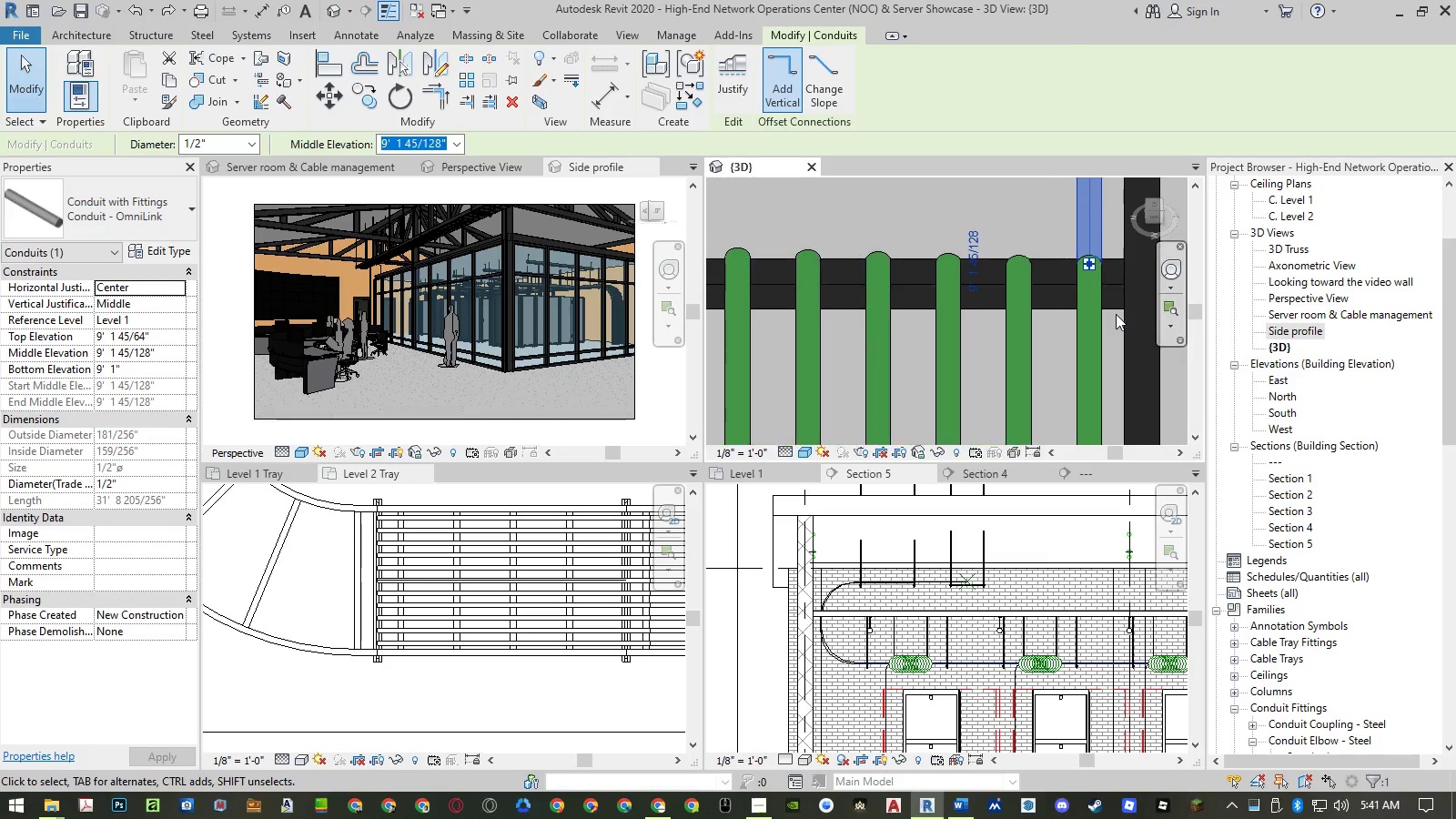 
key(Space)
 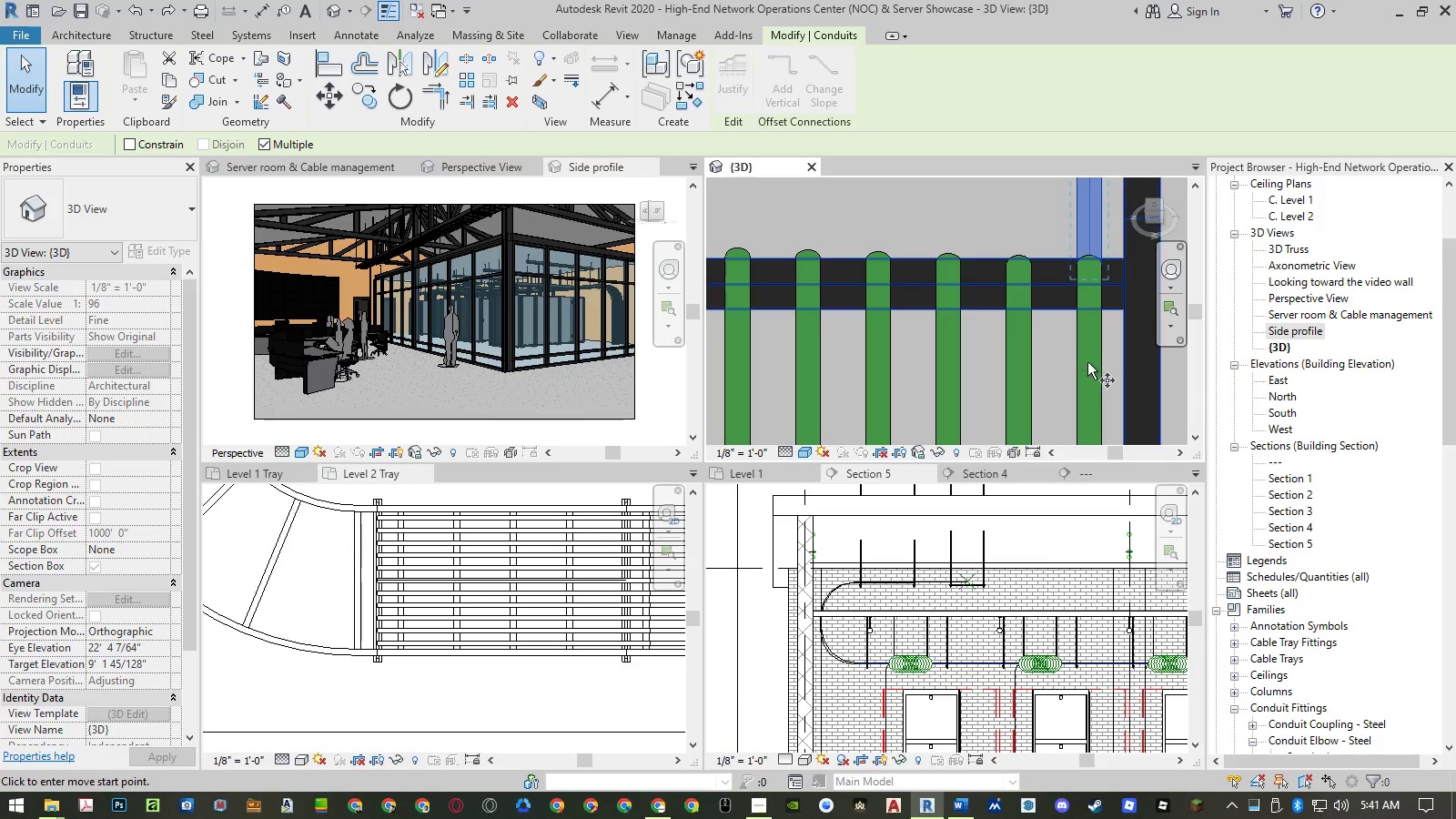 
scroll: coordinate [1032, 252], scroll_direction: down, amount: 18.0
 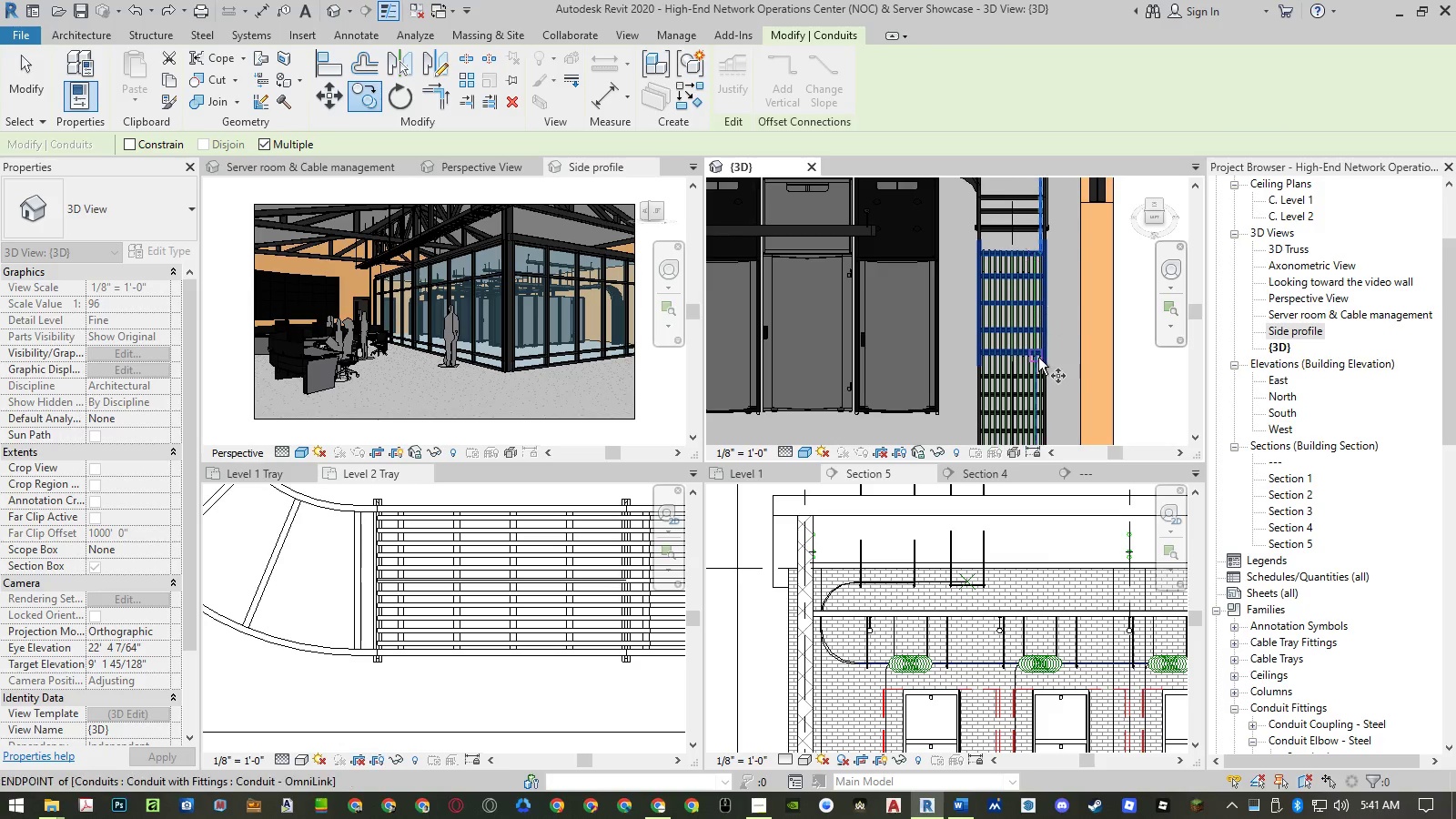 
scroll: coordinate [1040, 327], scroll_direction: up, amount: 16.0
 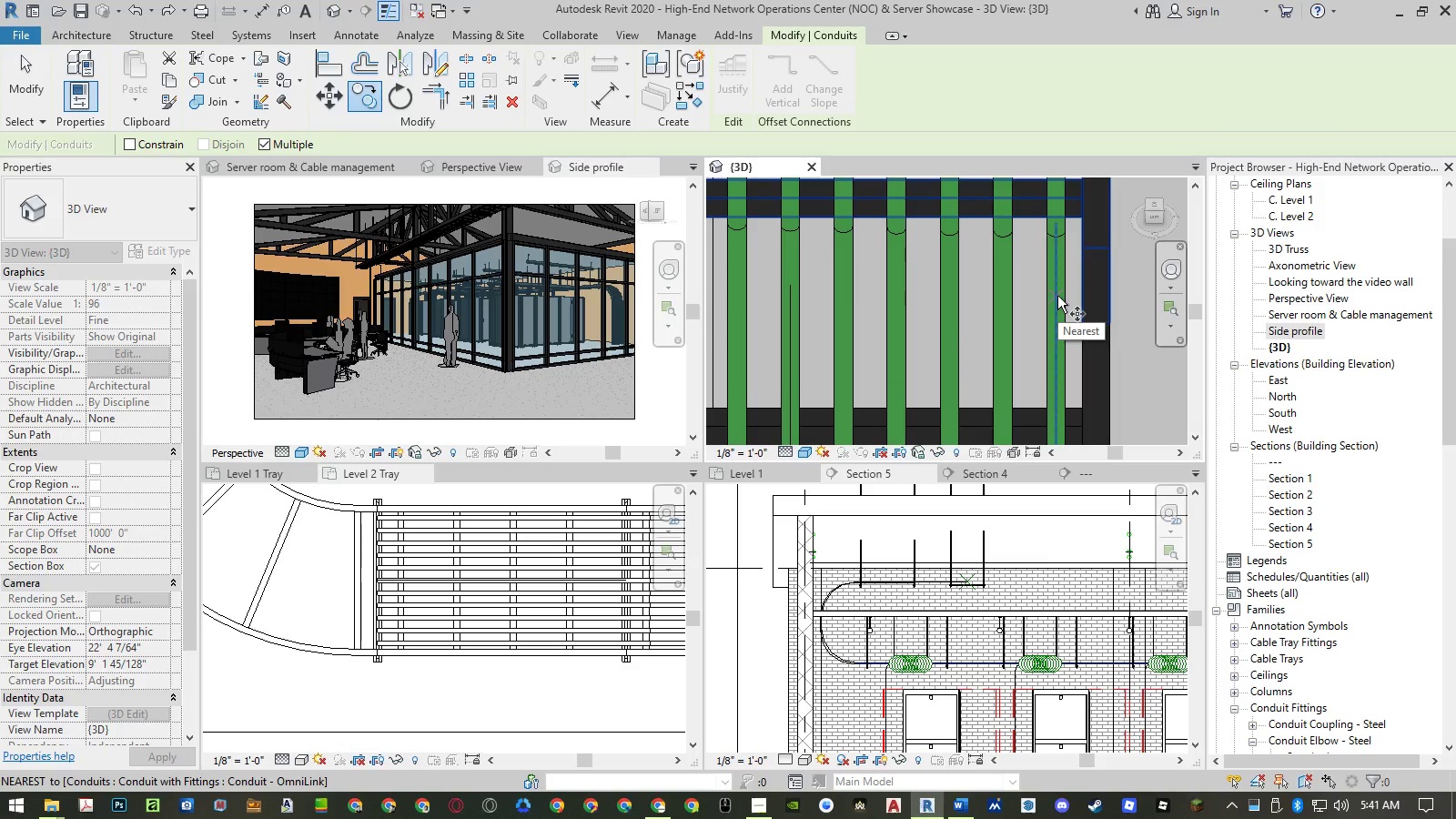 
scroll: coordinate [1058, 296], scroll_direction: down, amount: 5.0
 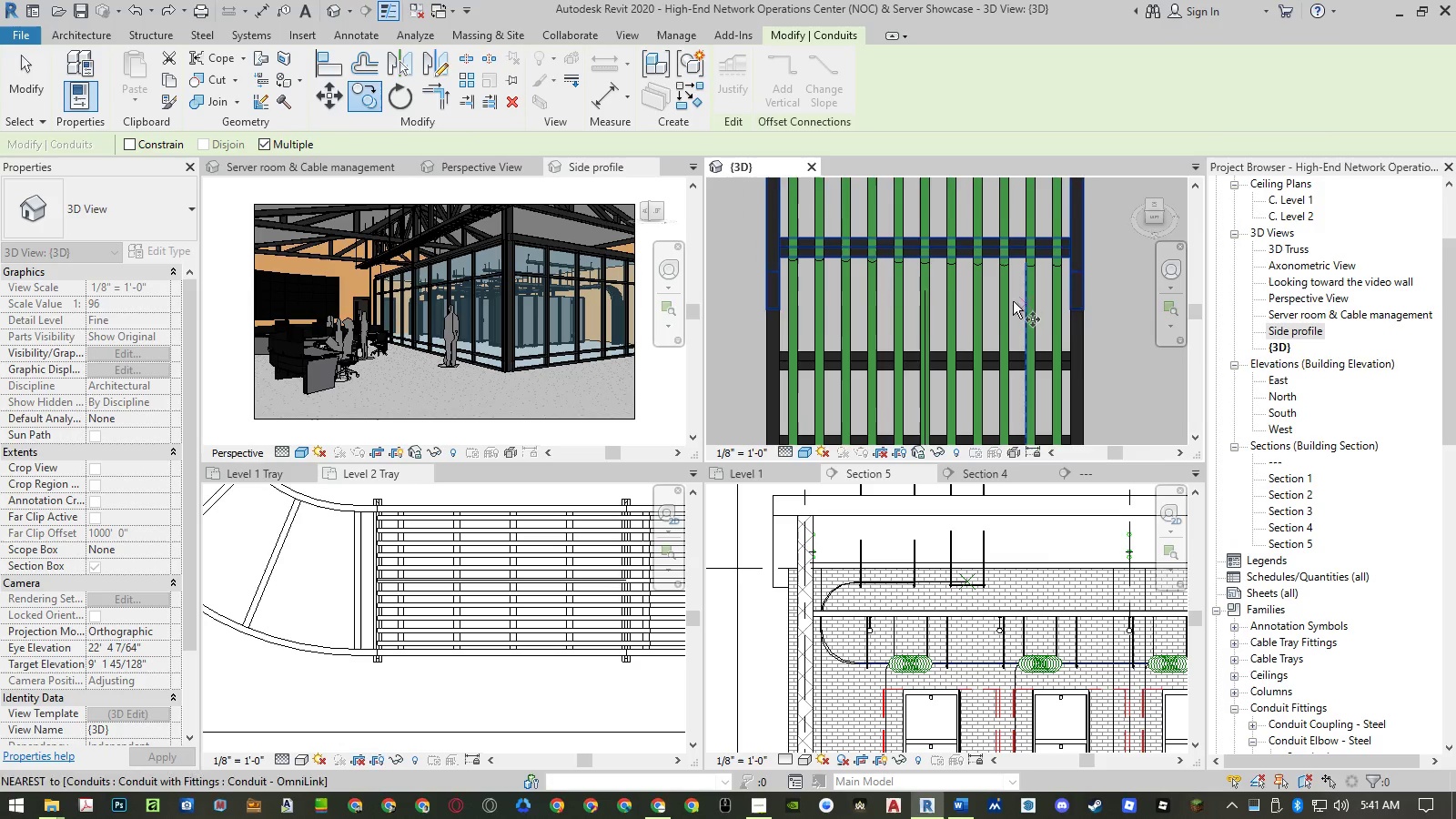 
scroll: coordinate [1011, 300], scroll_direction: up, amount: 2.0
 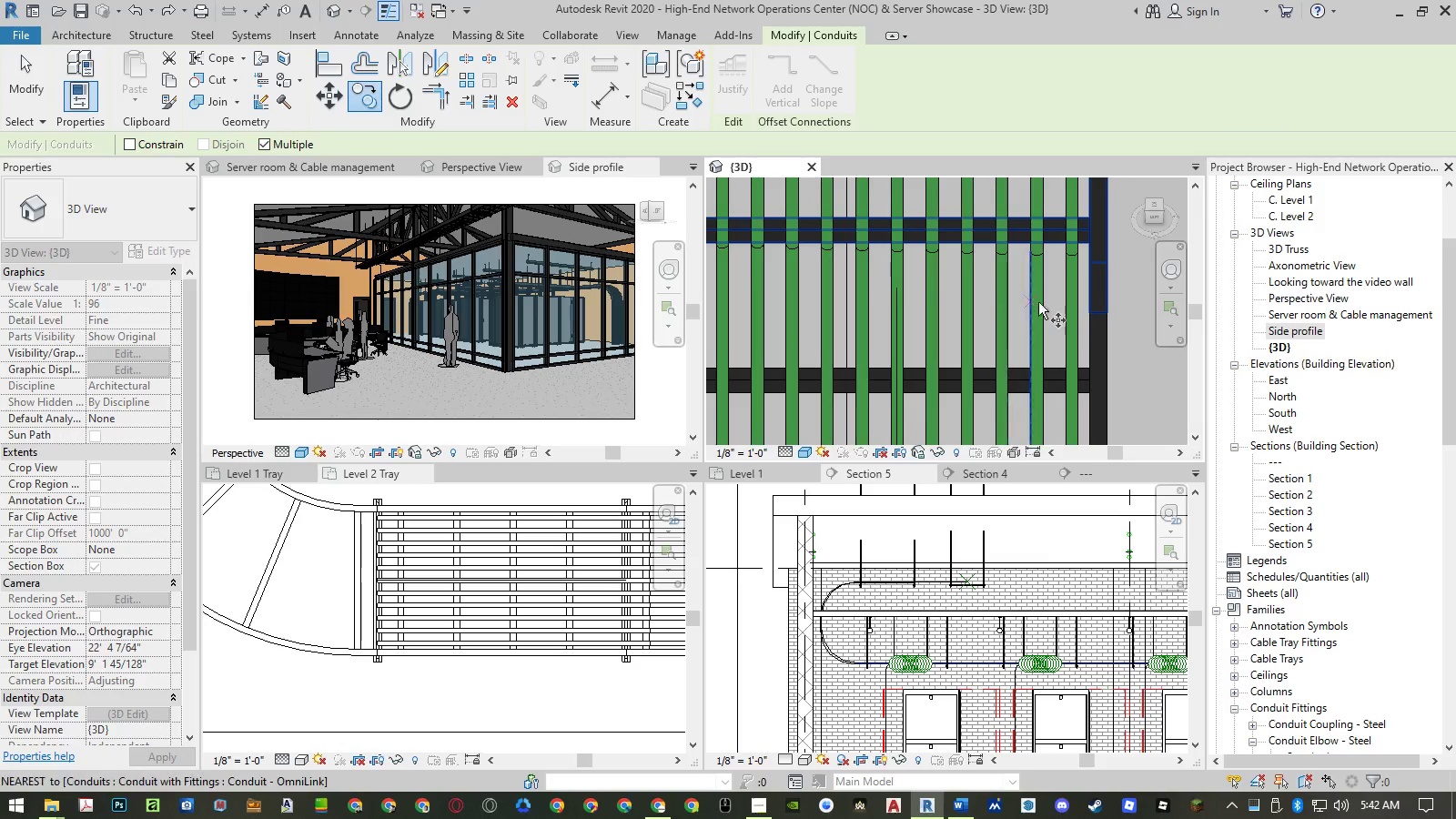 
scroll: coordinate [1101, 314], scroll_direction: down, amount: 2.0
 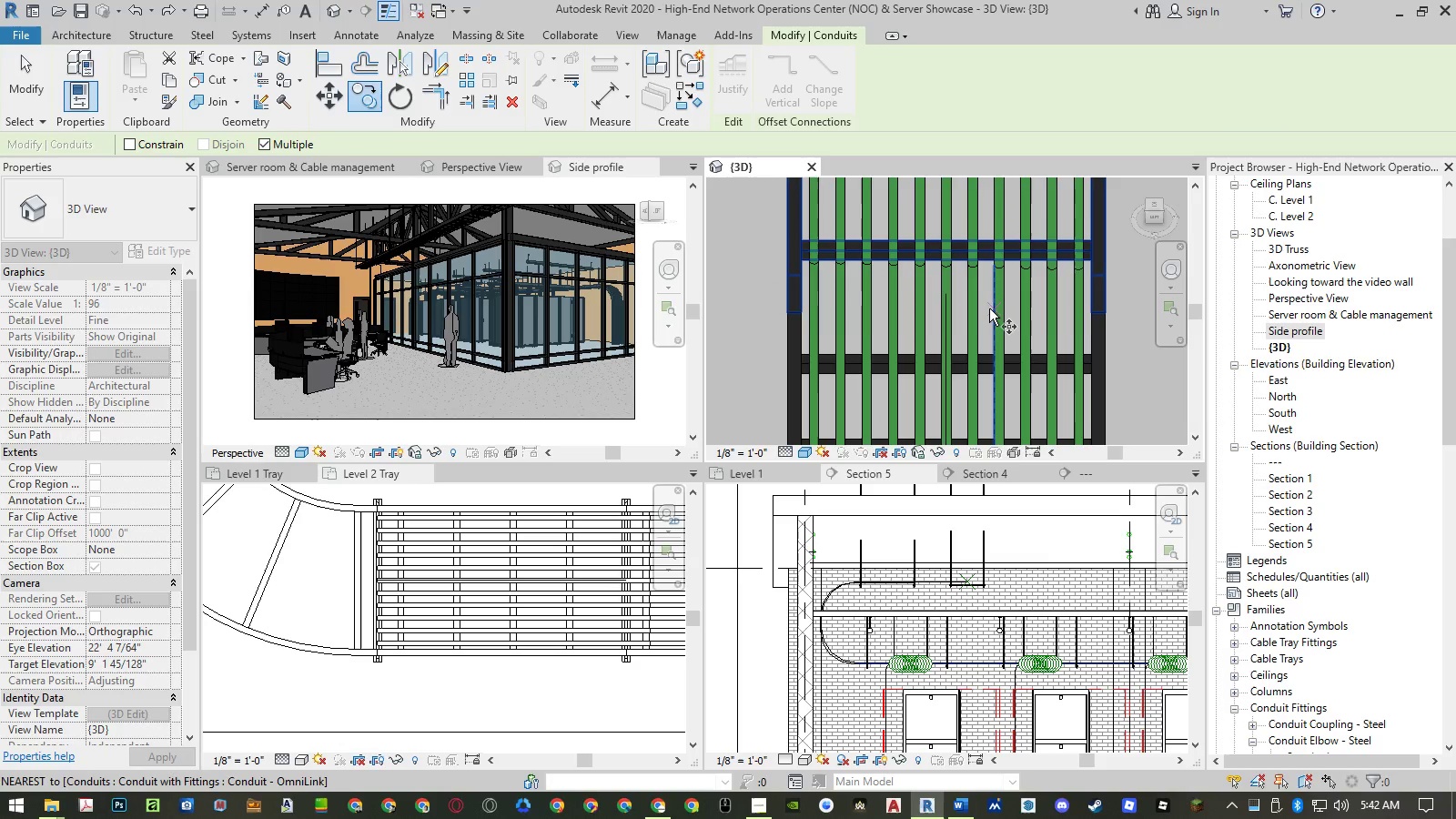 
scroll: coordinate [989, 308], scroll_direction: up, amount: 1.0
 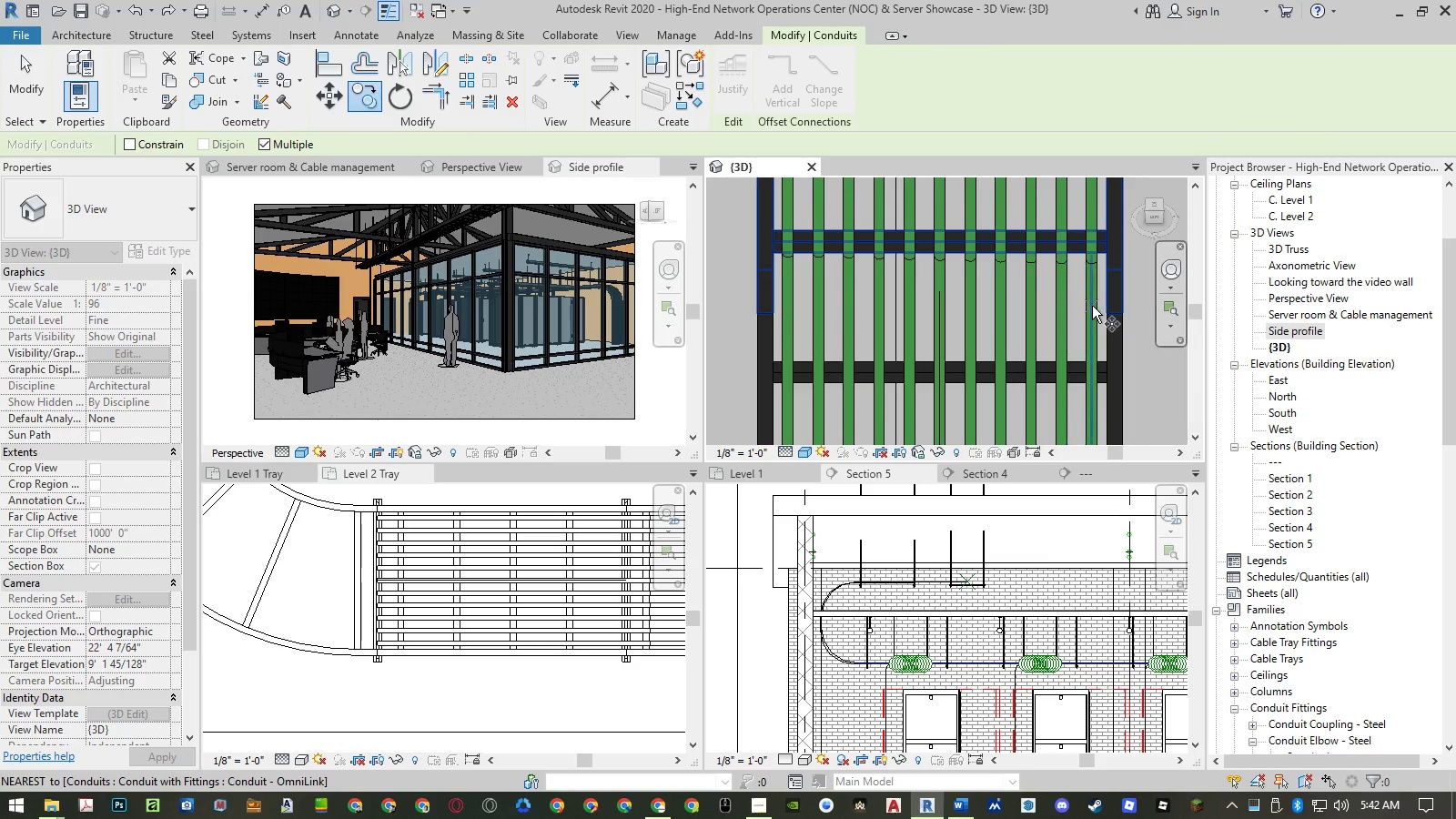 
left_click([1092, 306])
 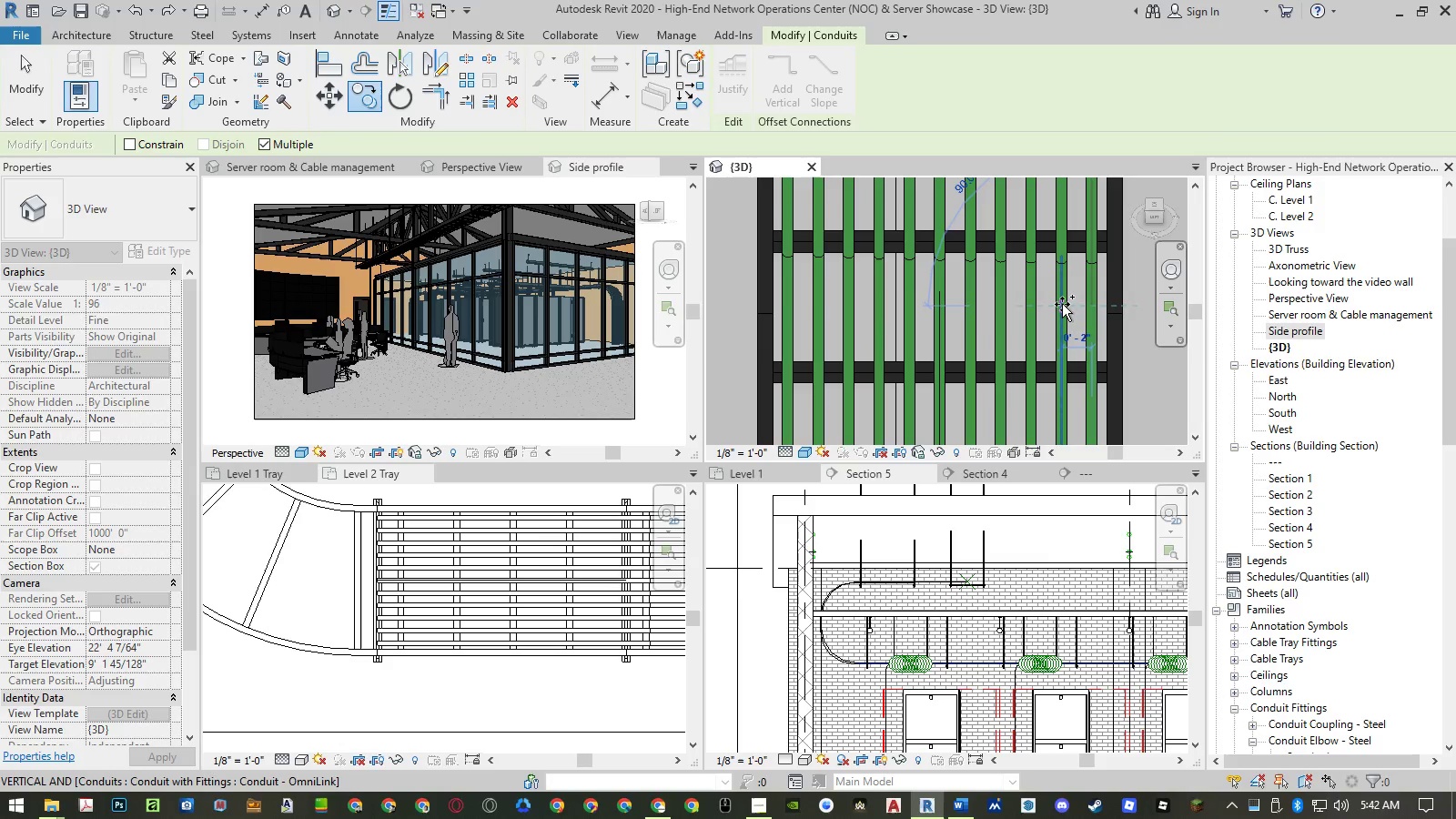 
left_click([1062, 304])
 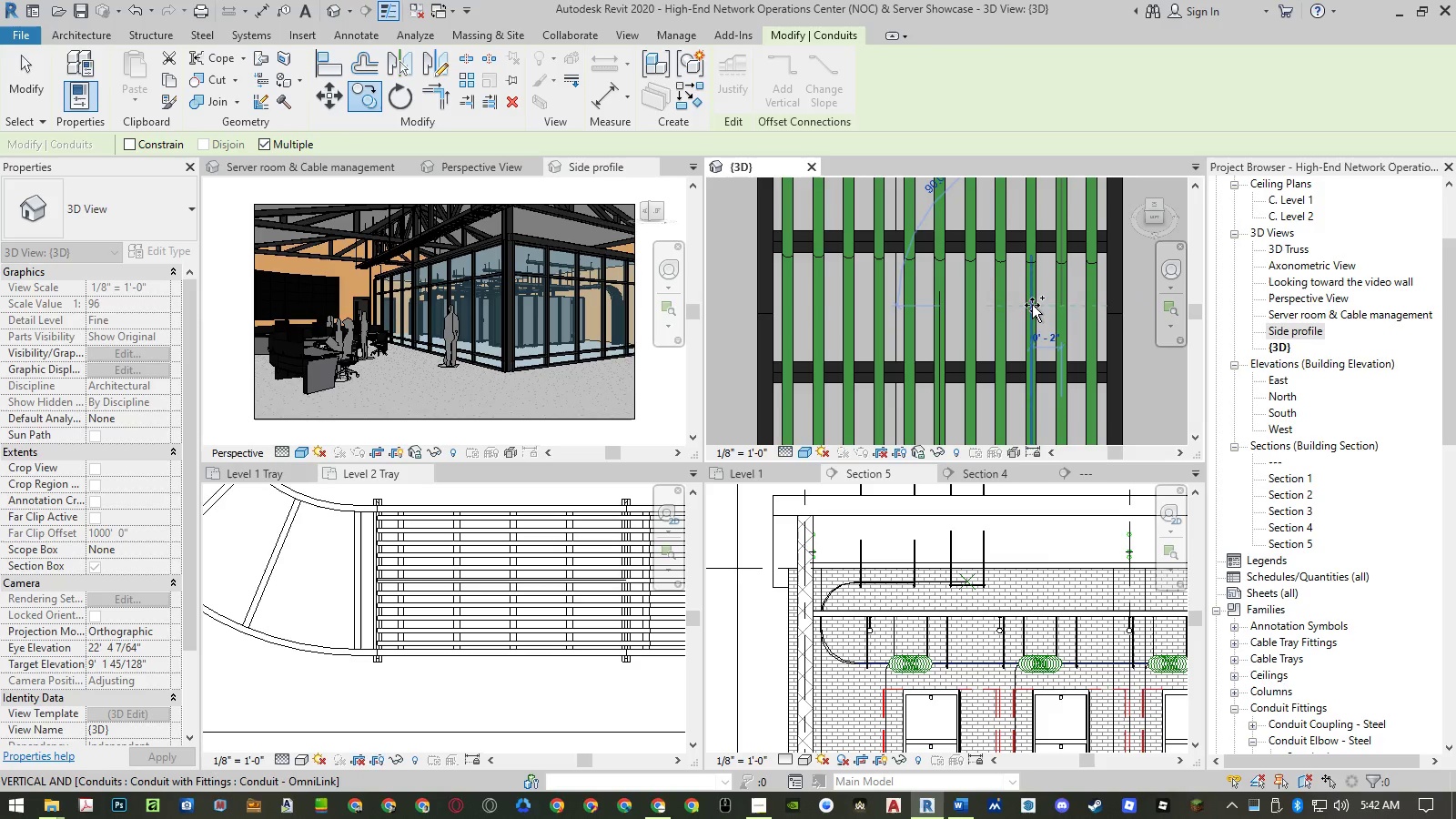 
left_click([1032, 305])
 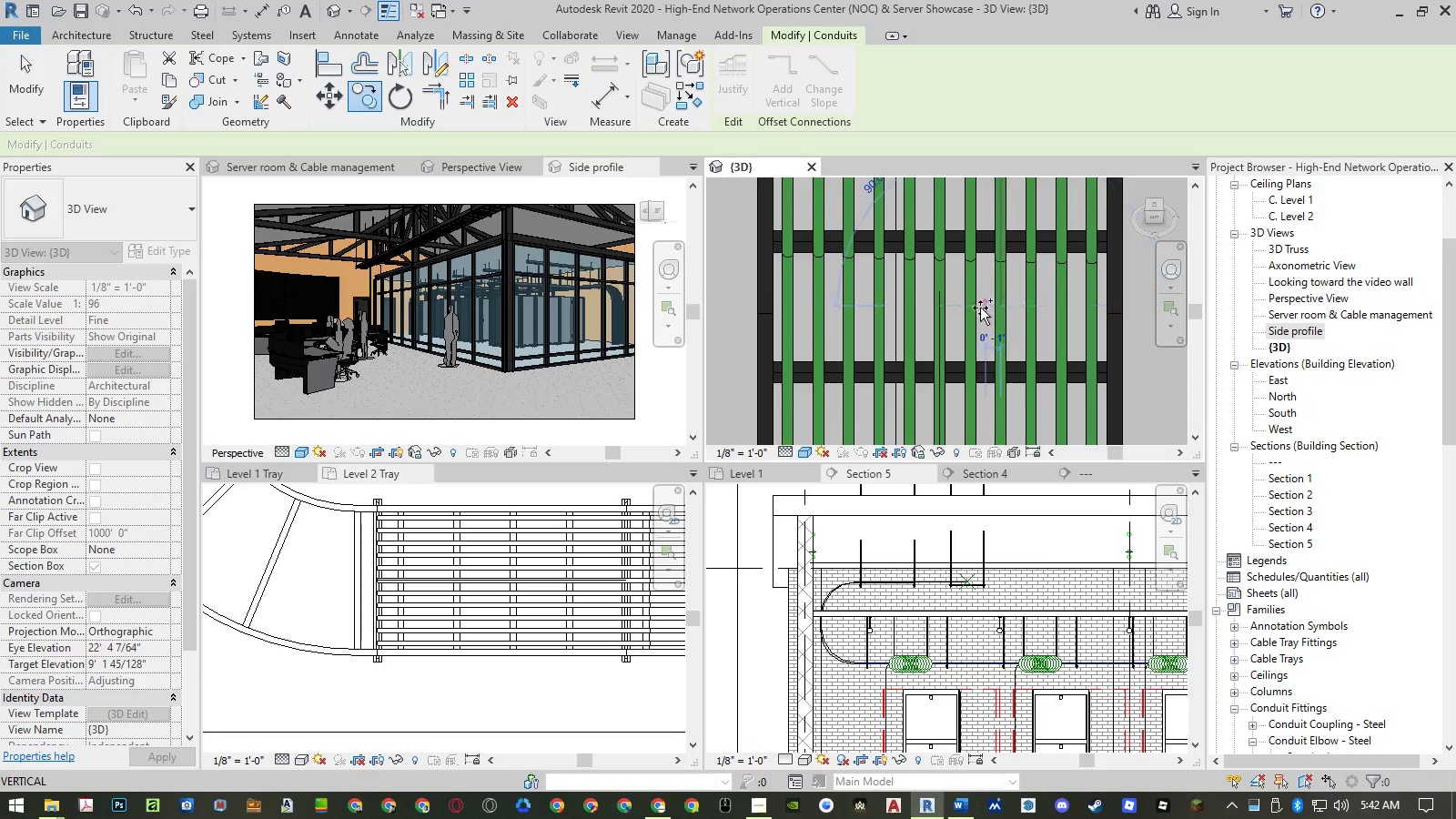 
left_click([969, 307])
 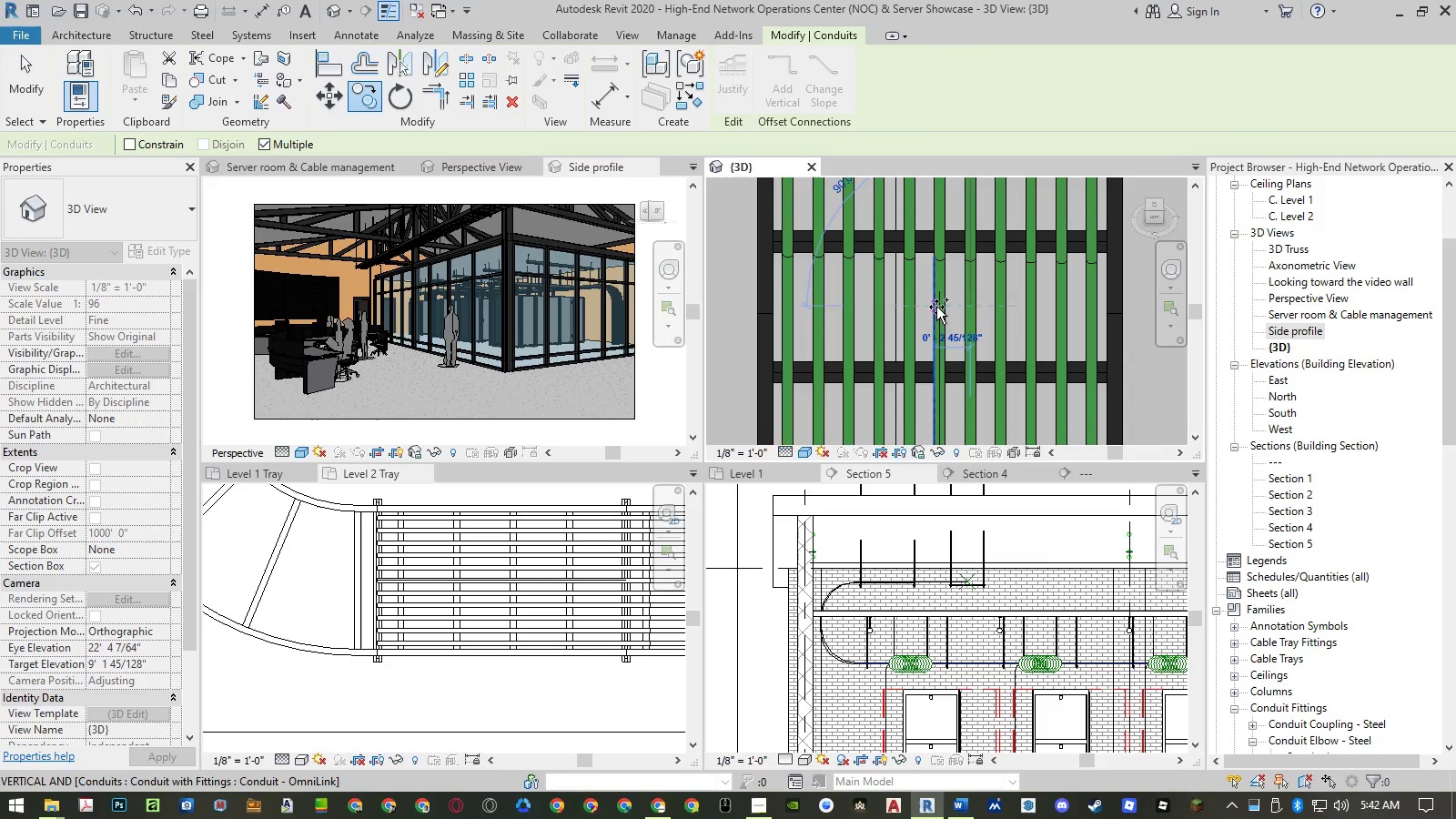 
left_click([938, 307])
 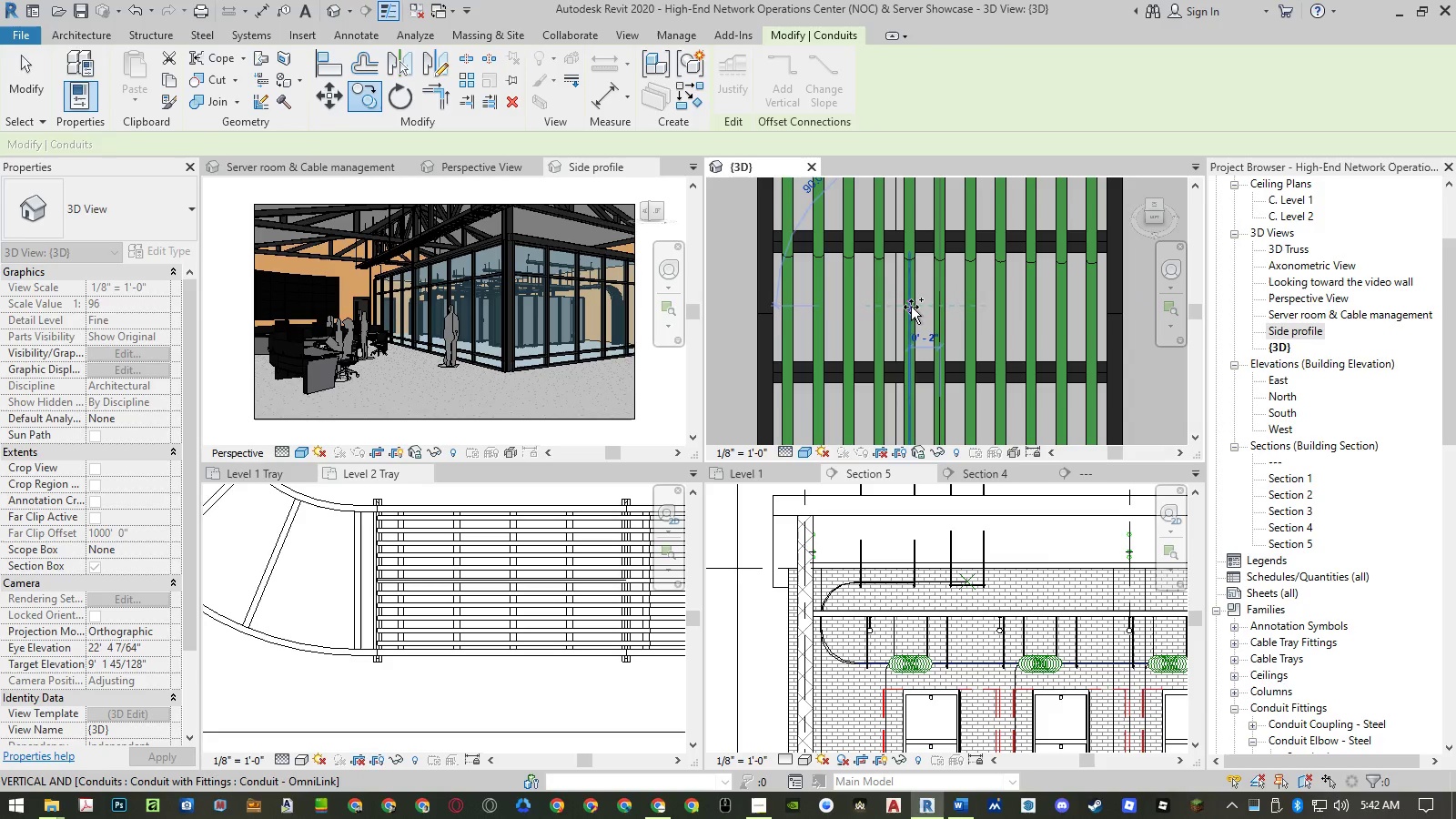 
left_click([911, 307])
 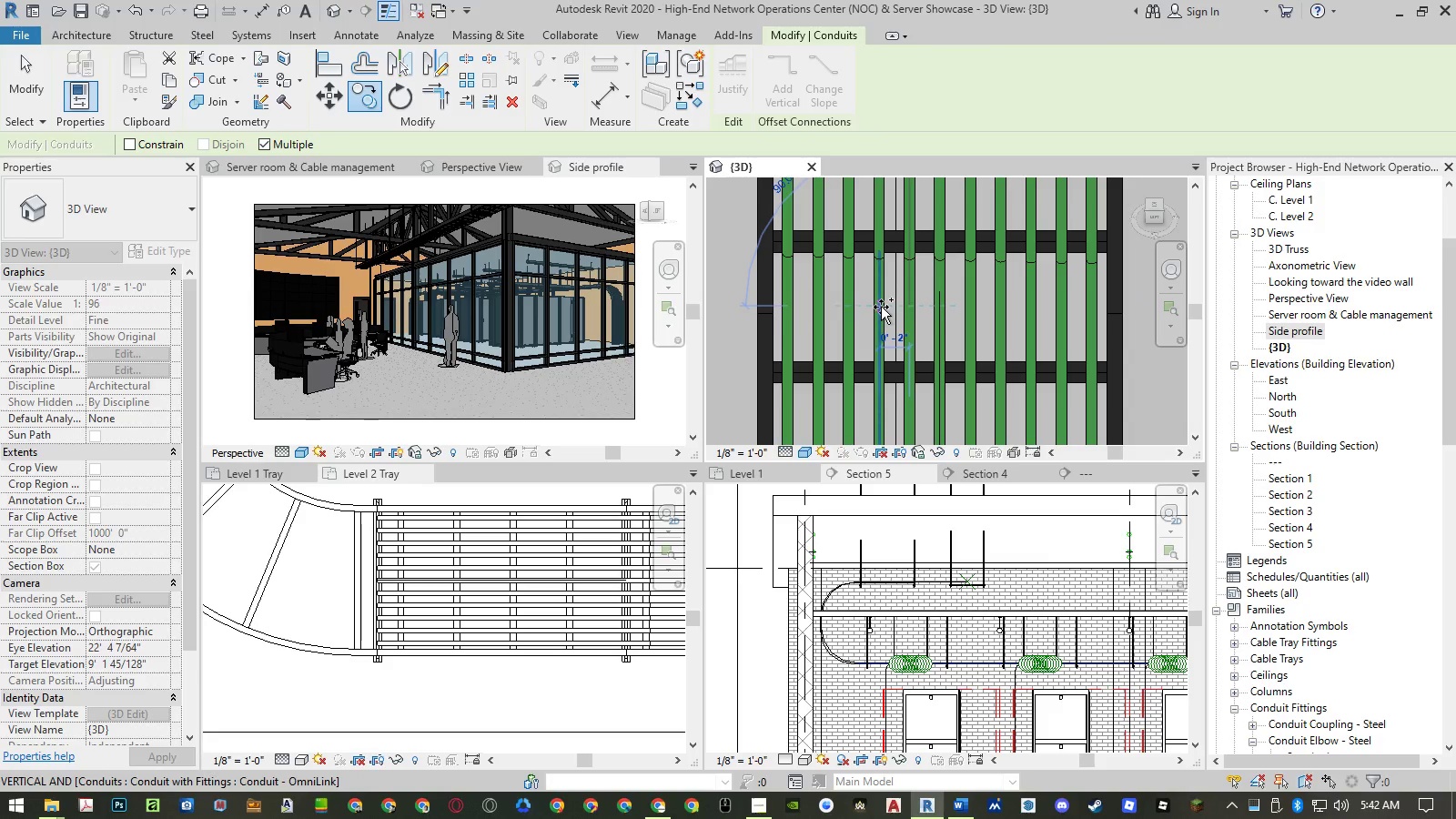 
left_click([881, 307])
 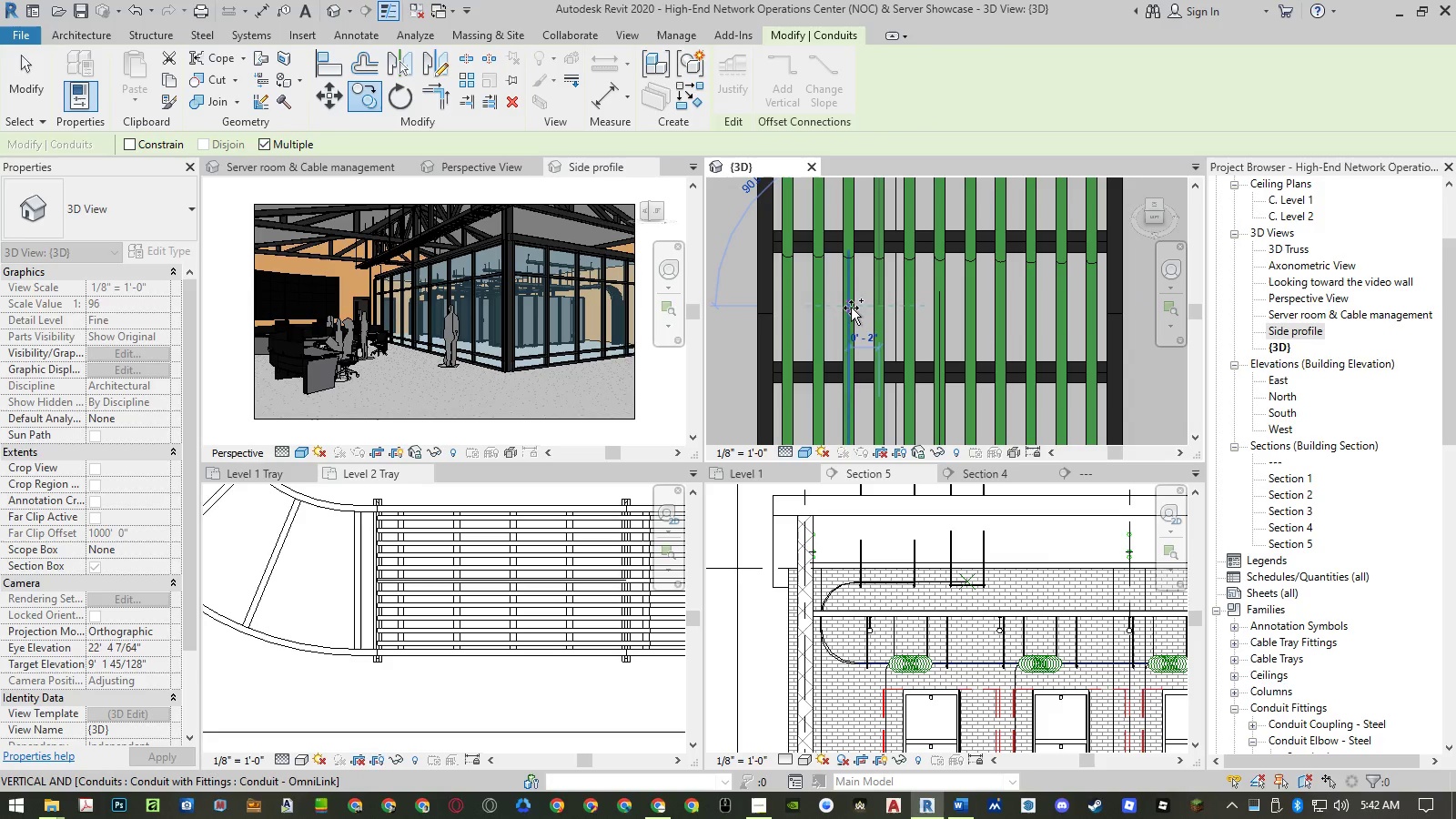 
left_click([851, 308])
 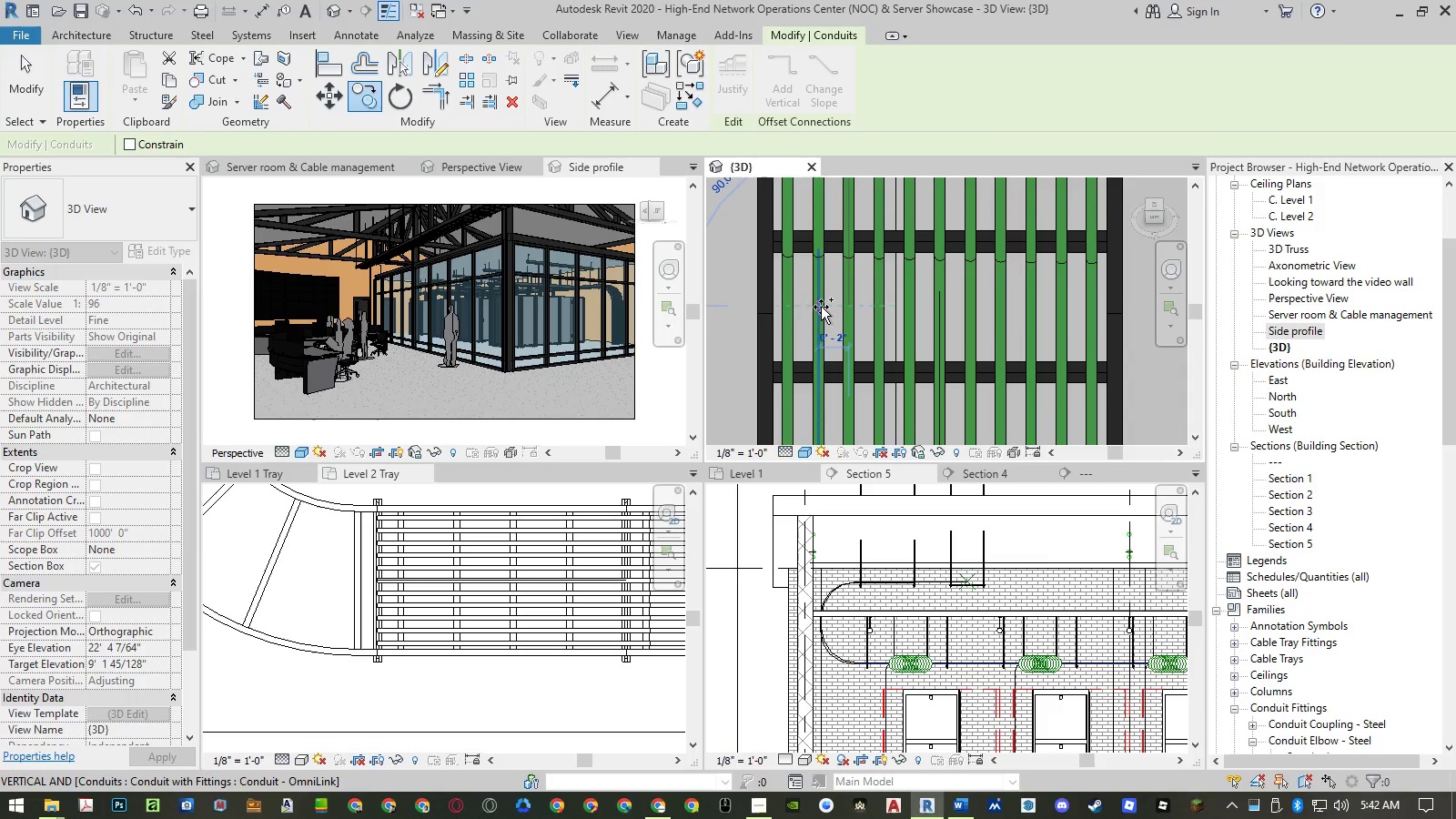 
left_click([821, 307])
 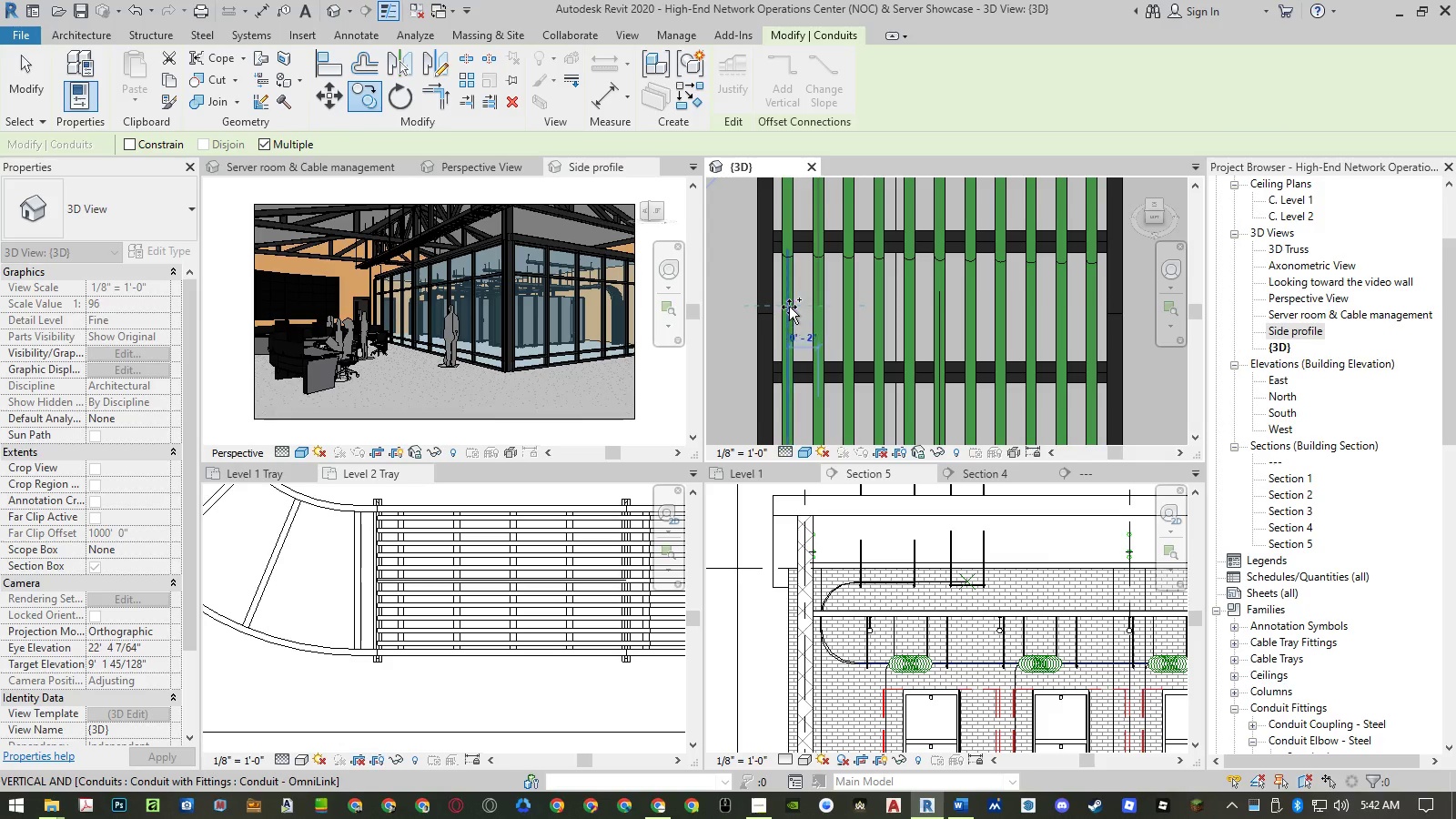 
left_click([788, 306])
 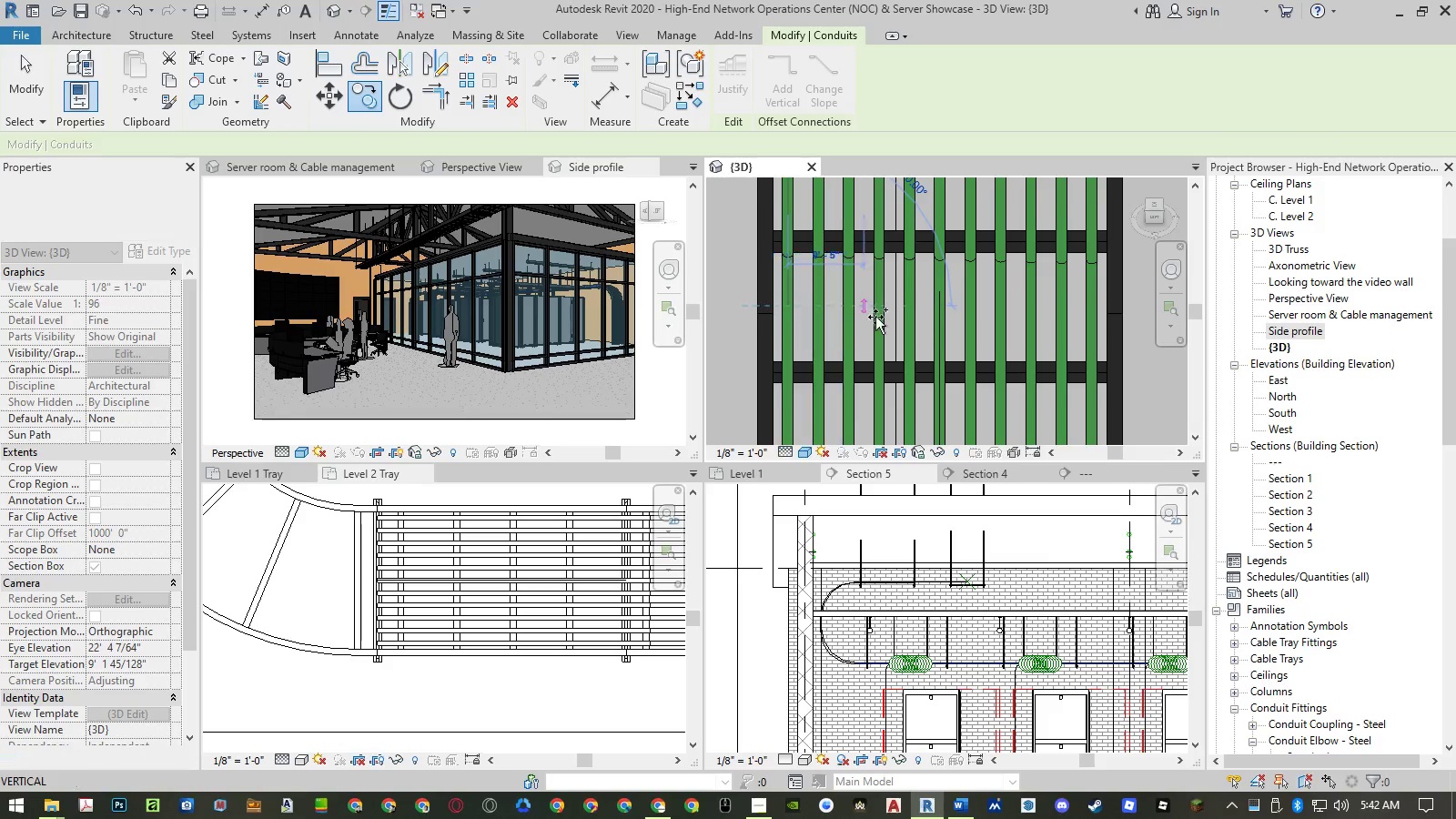 
key(Escape)
 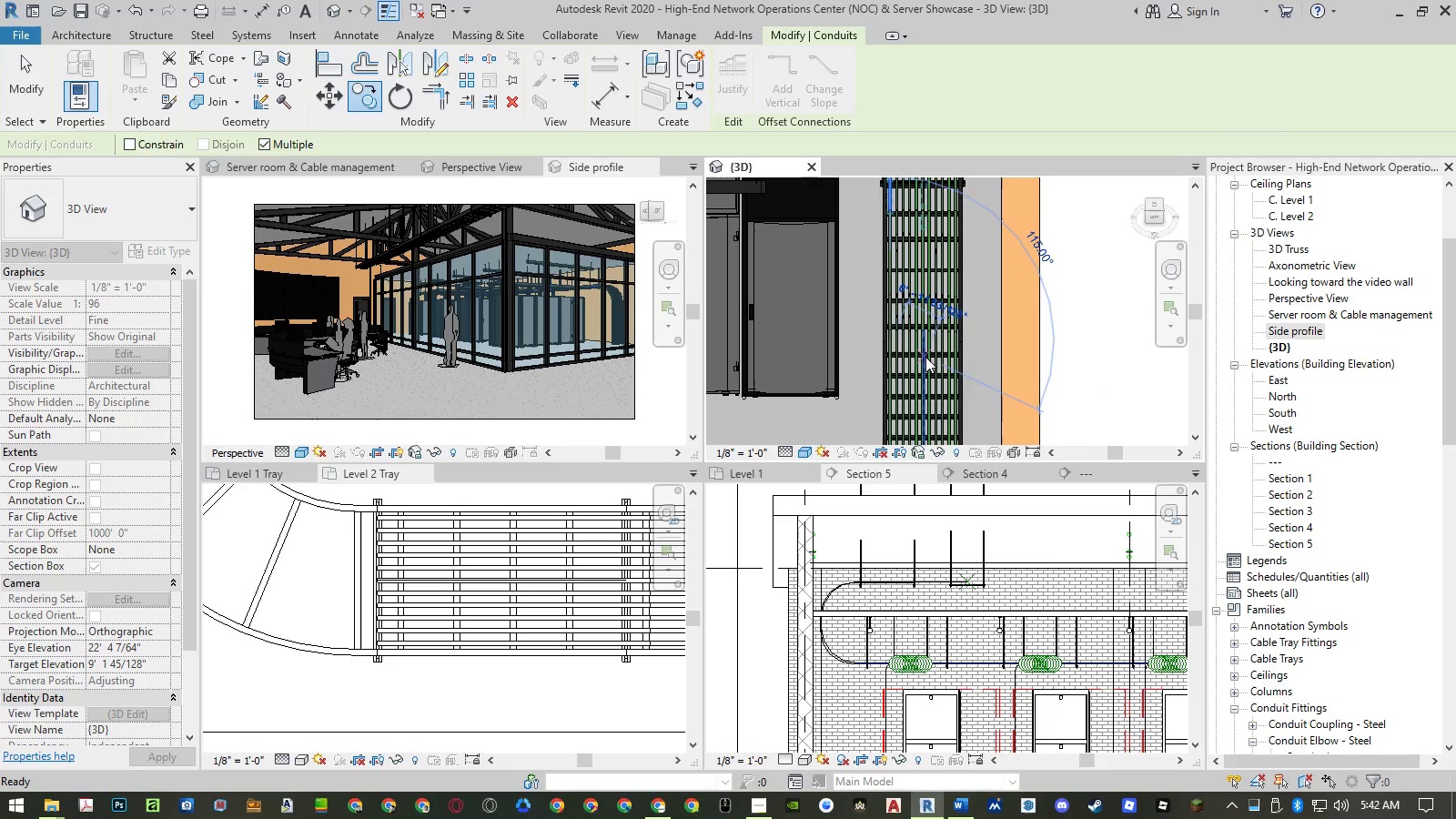 
key(Escape)
 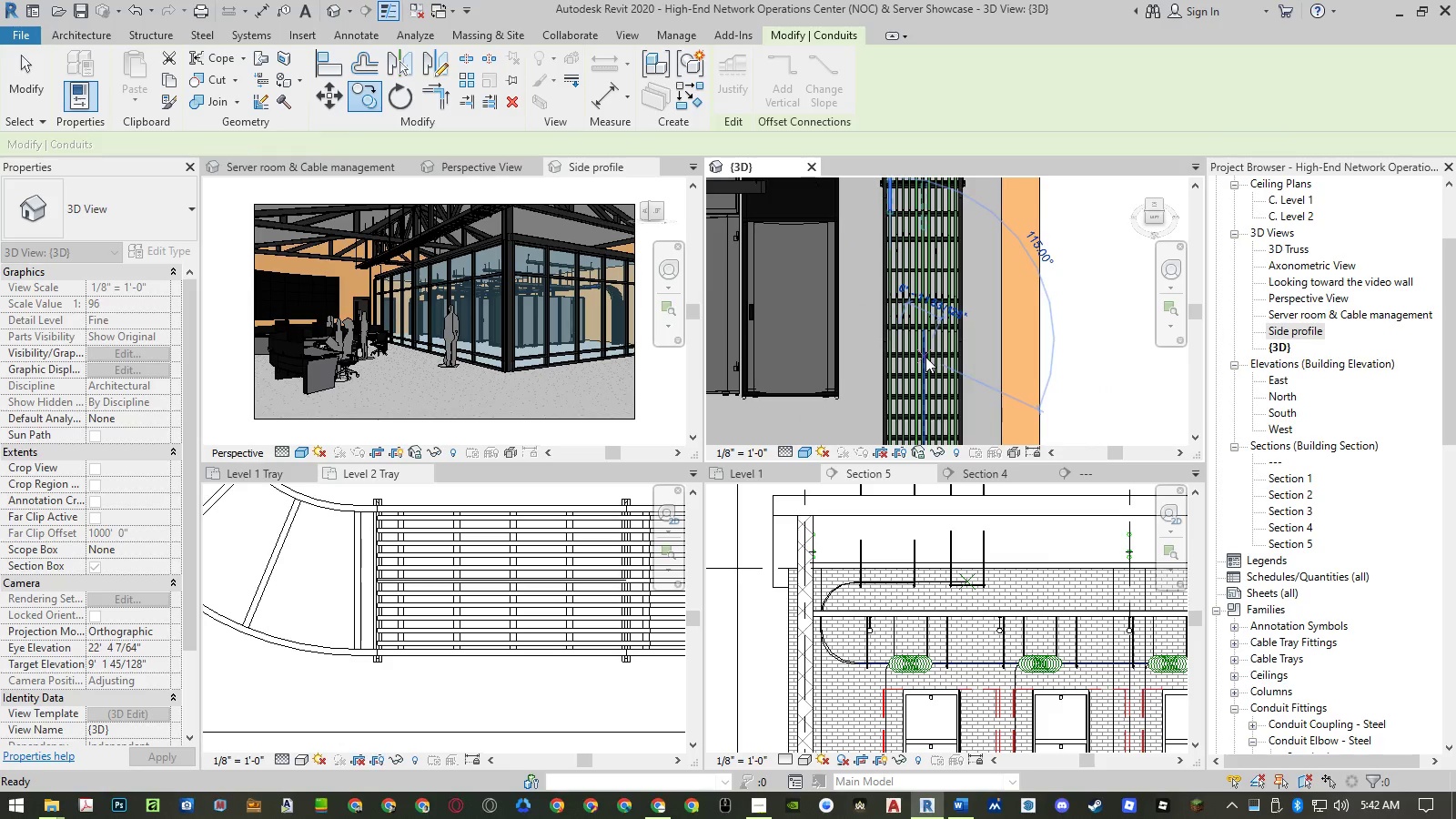 
scroll: coordinate [921, 353], scroll_direction: down, amount: 11.0
 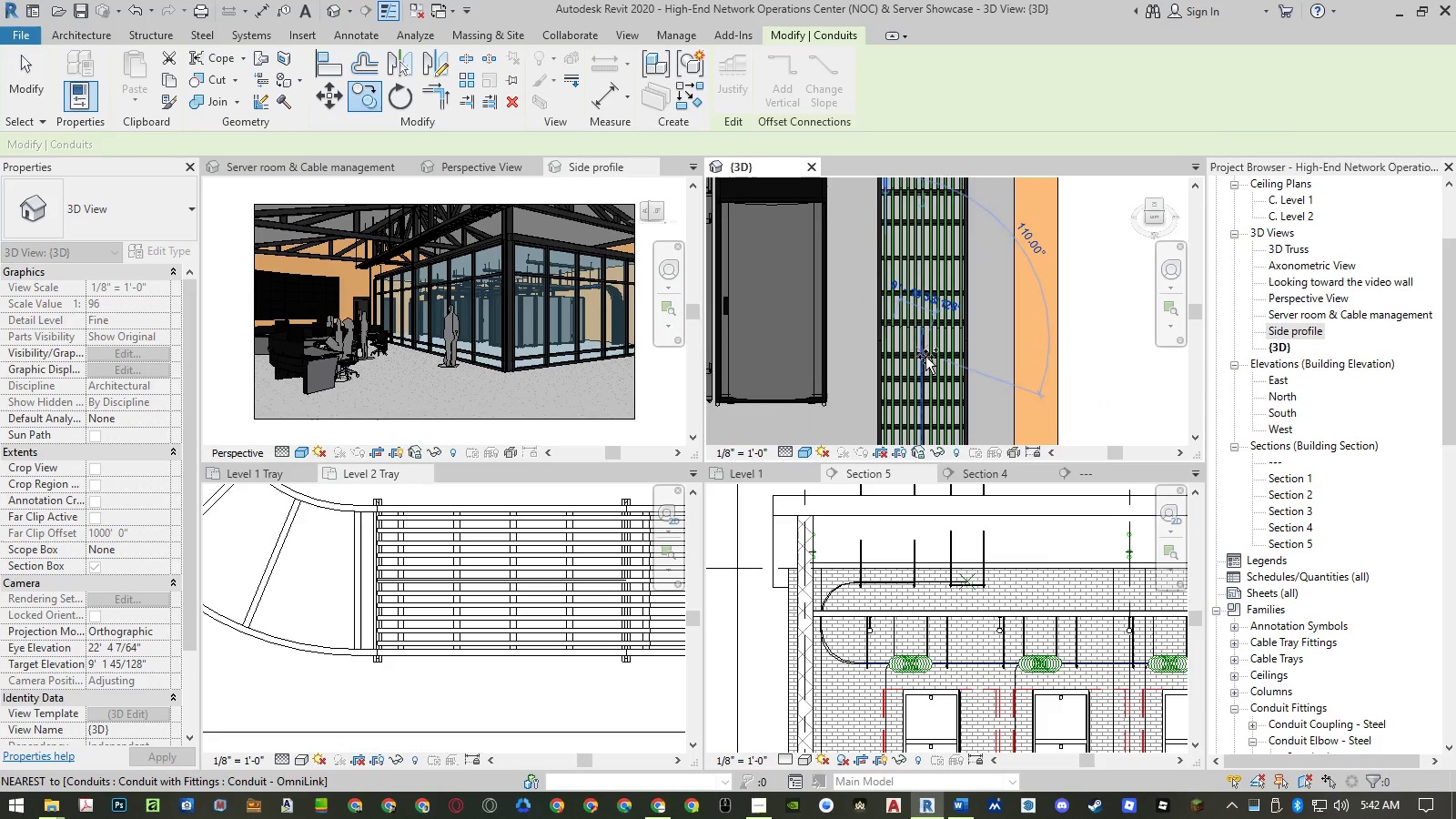 
key(Escape)
 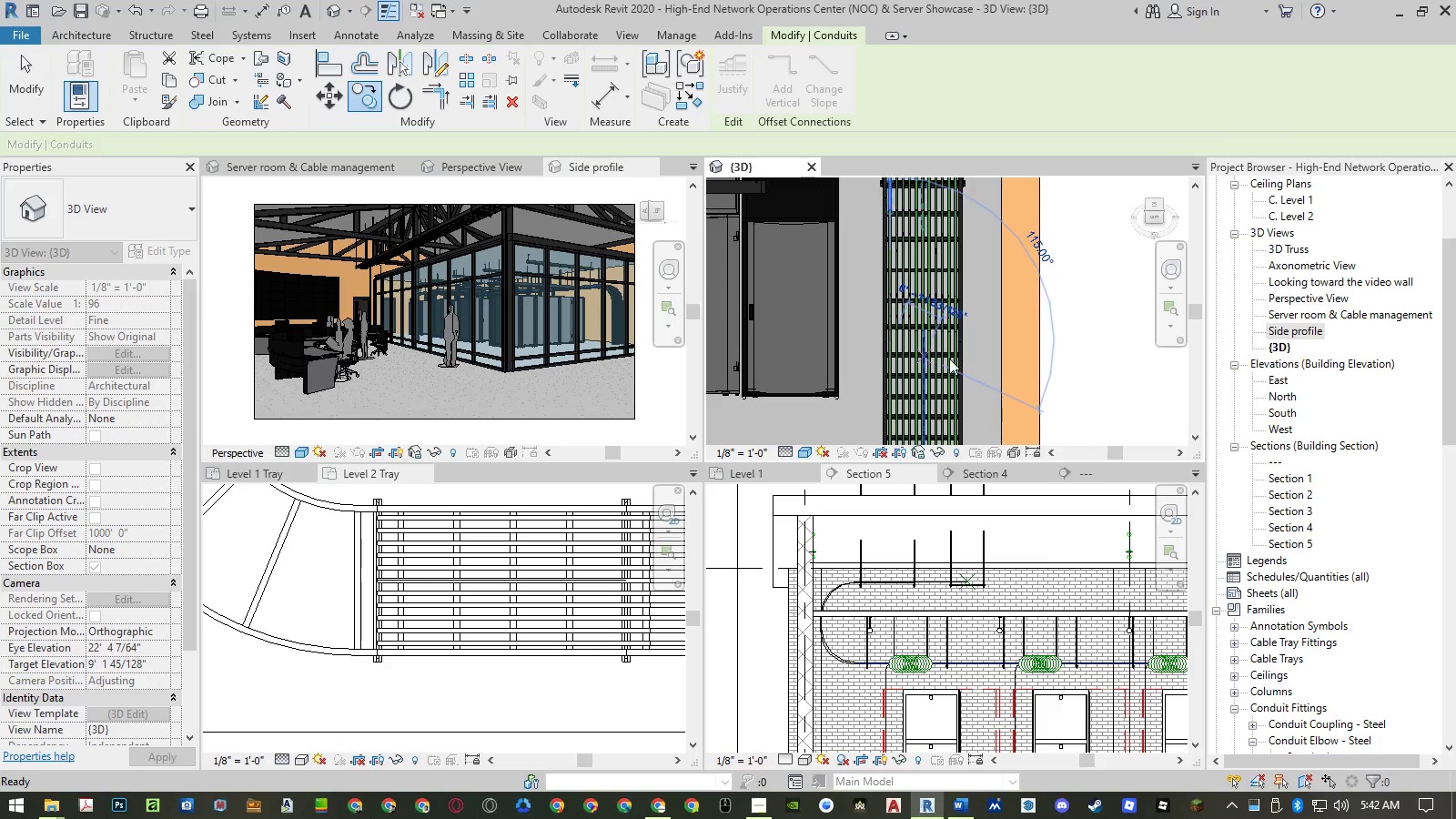 
scroll: coordinate [967, 368], scroll_direction: down, amount: 15.0
 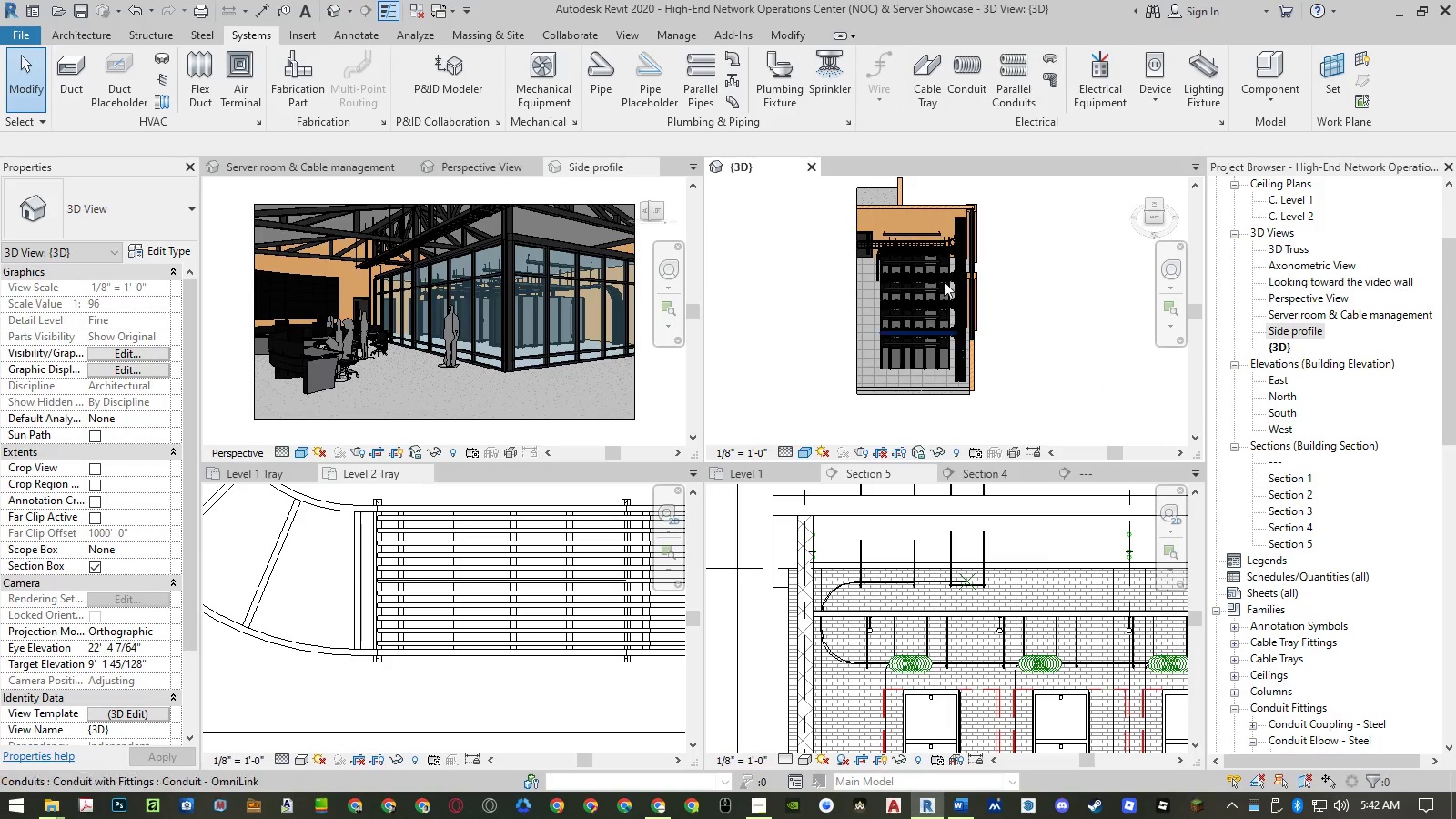 
scroll: coordinate [986, 215], scroll_direction: up, amount: 12.0
 